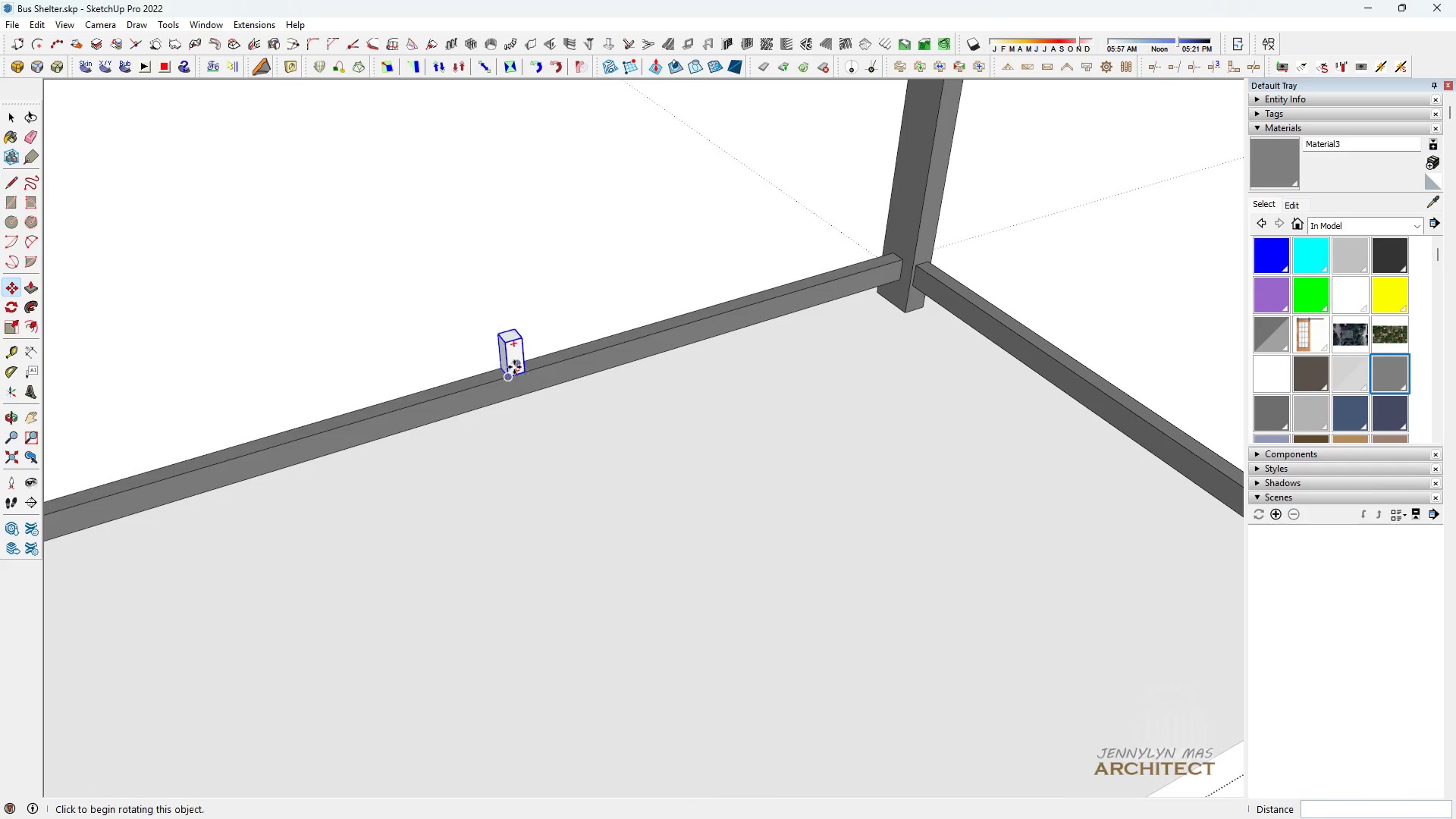 
key(Space)
 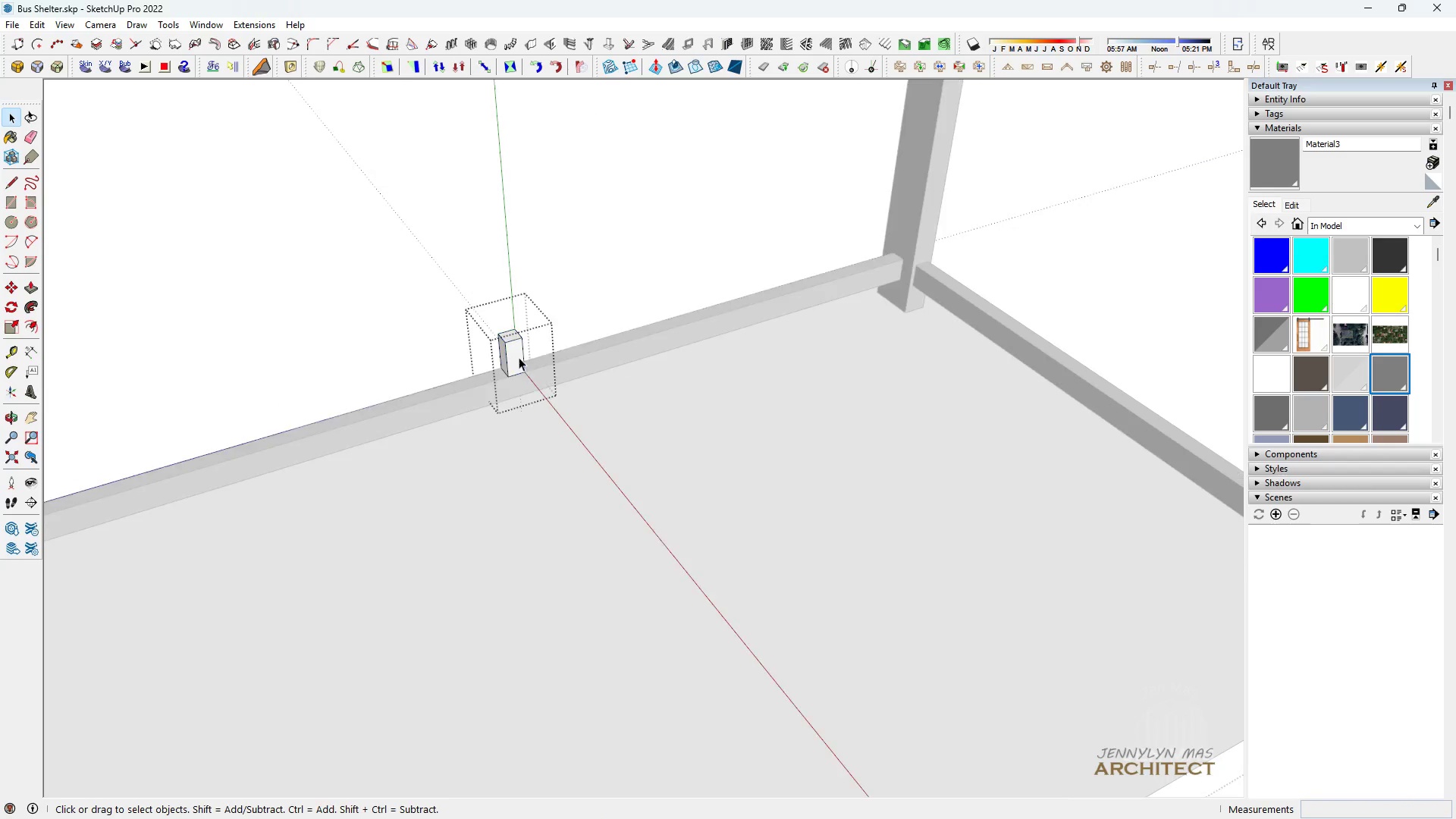 
double_click([519, 357])
 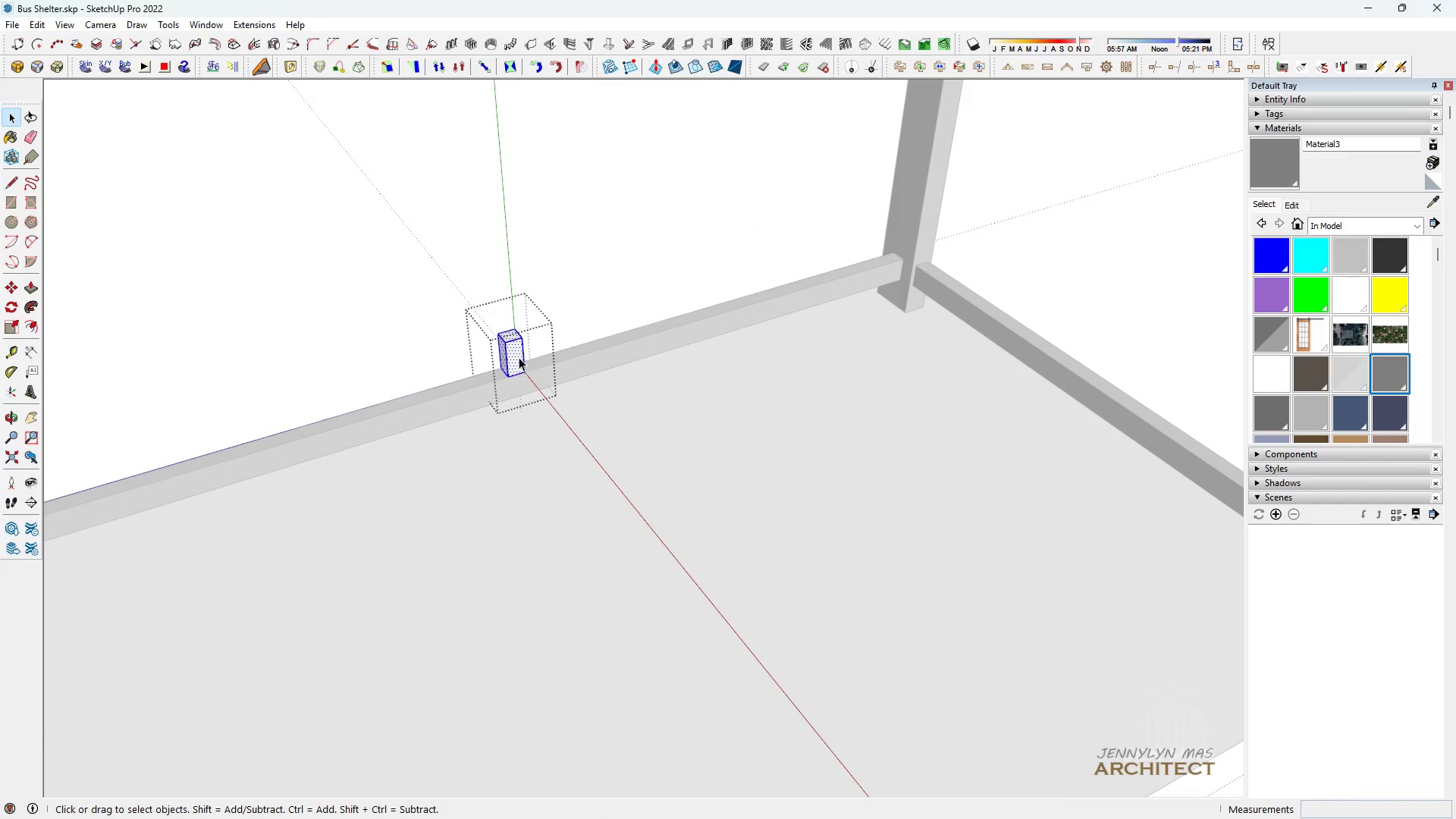 
triple_click([519, 357])
 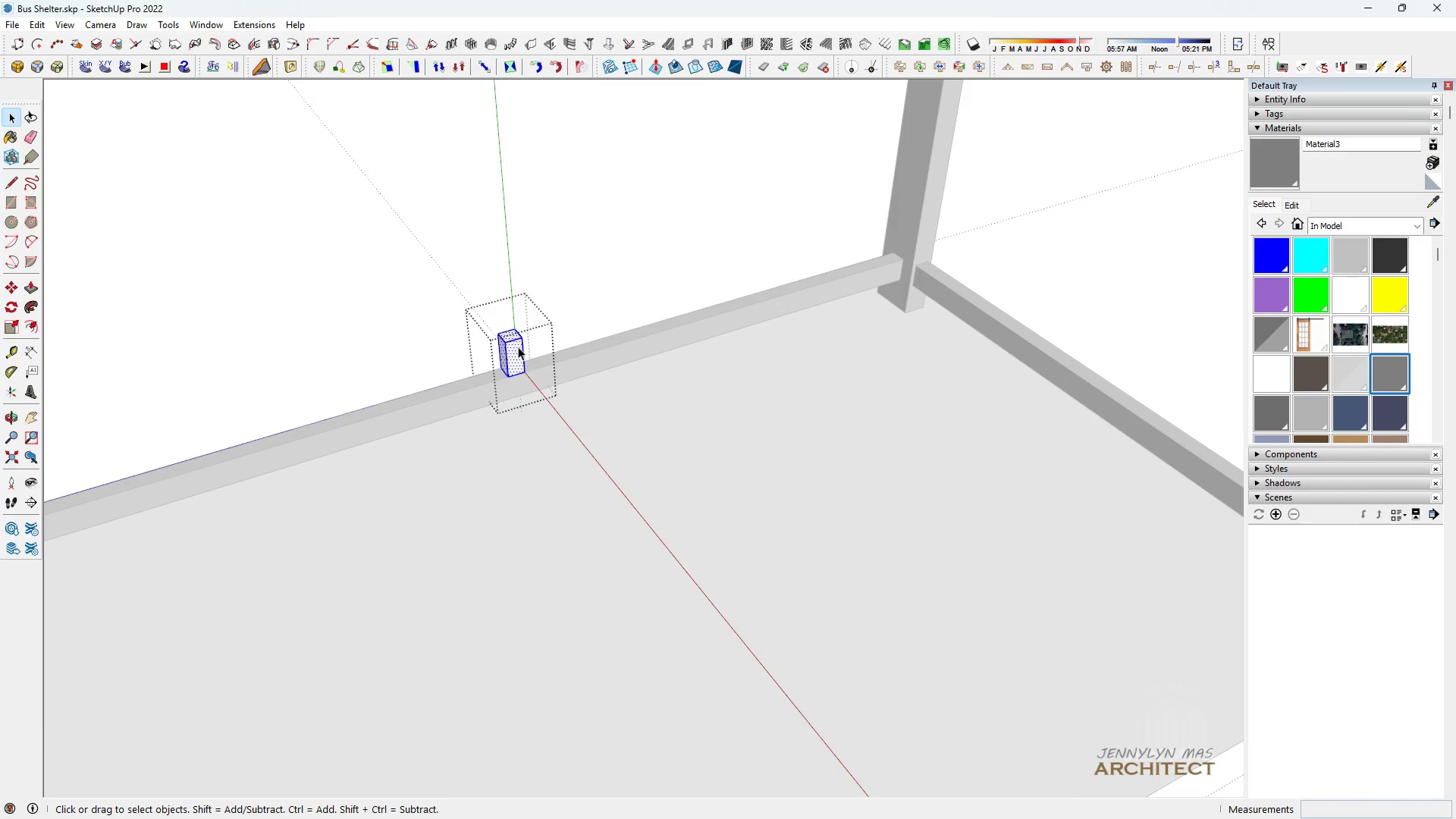 
key(P)
 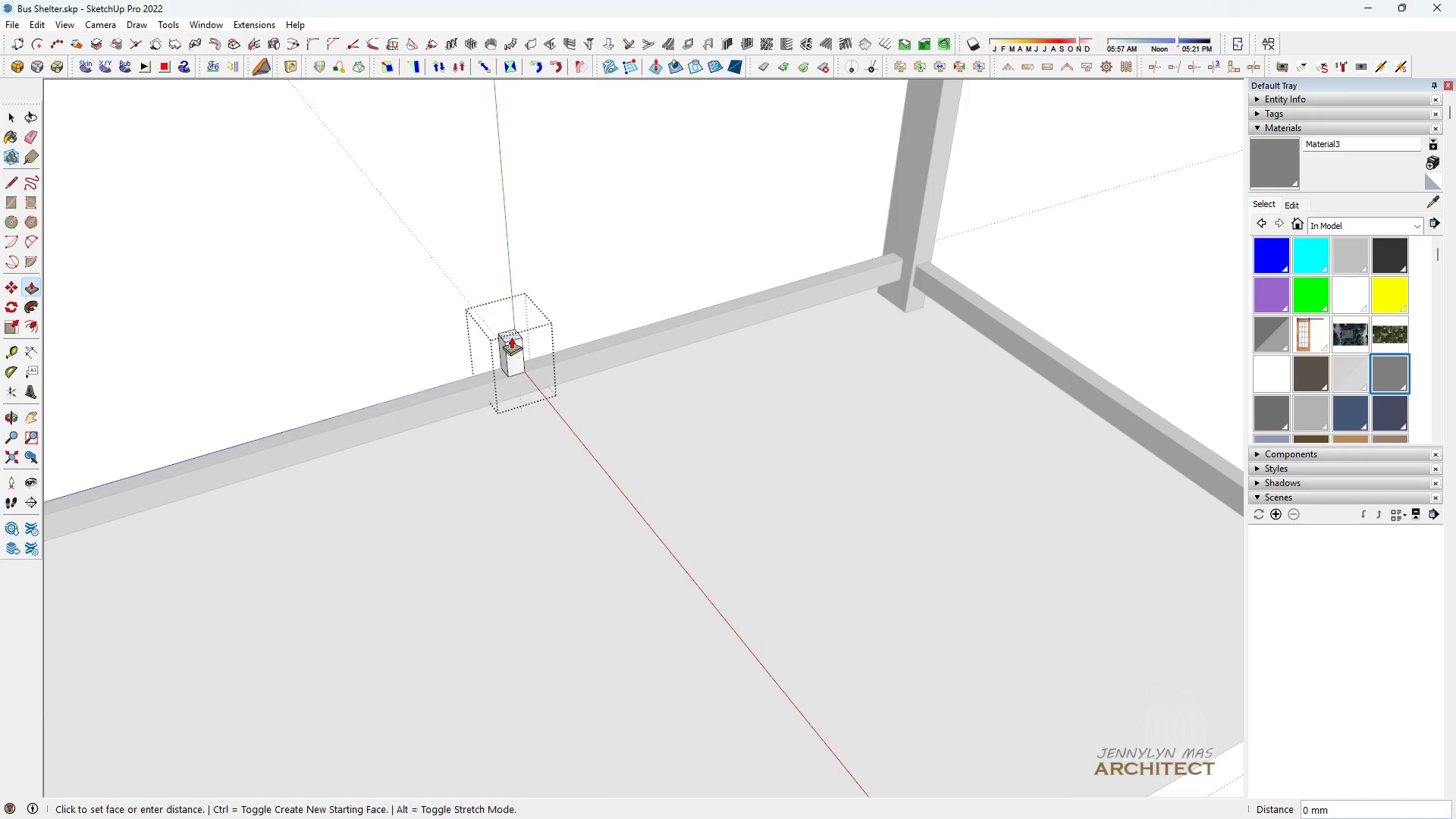 
left_click([511, 337])
 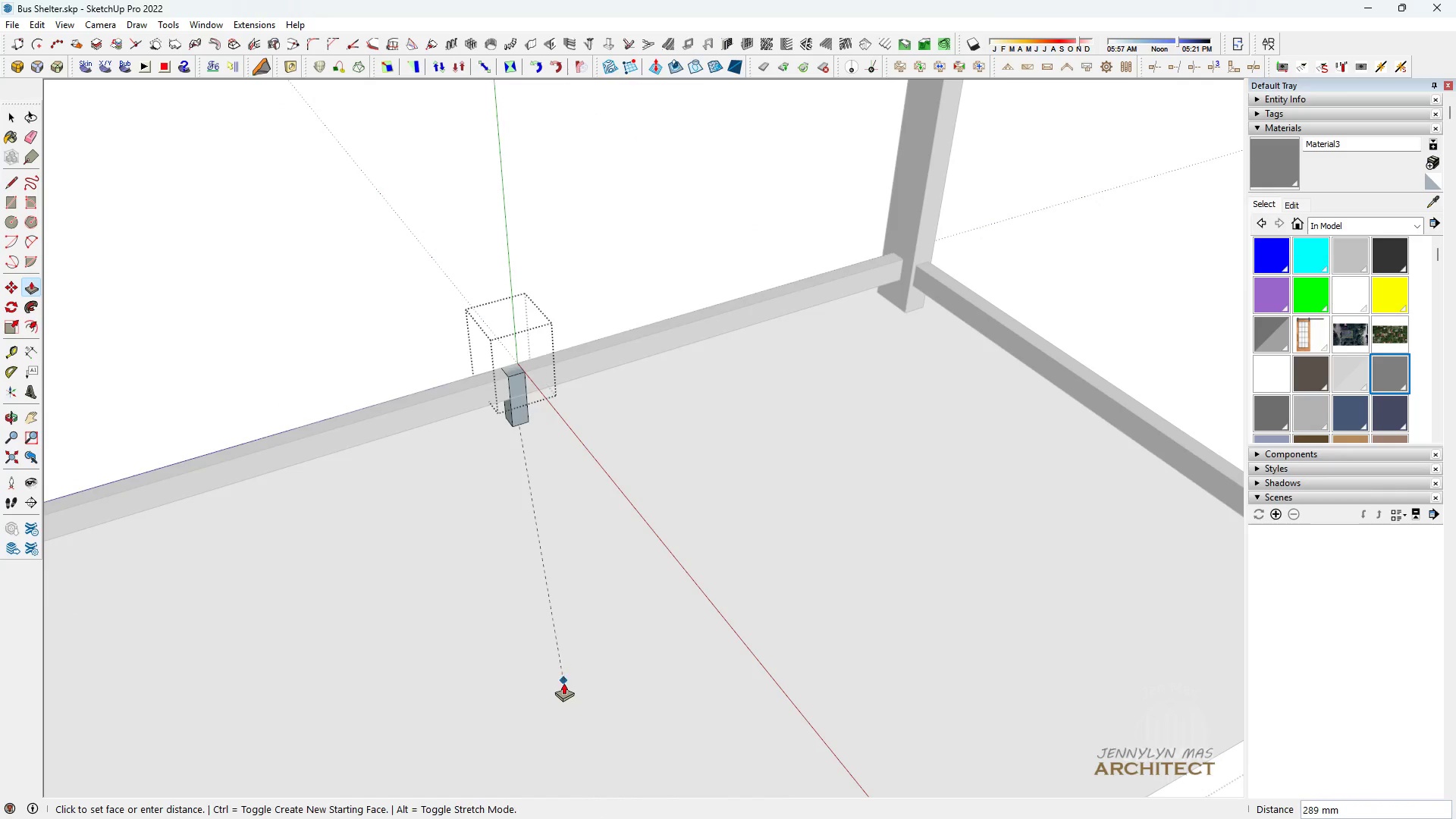 
scroll: coordinate [559, 695], scroll_direction: down, amount: 9.0
 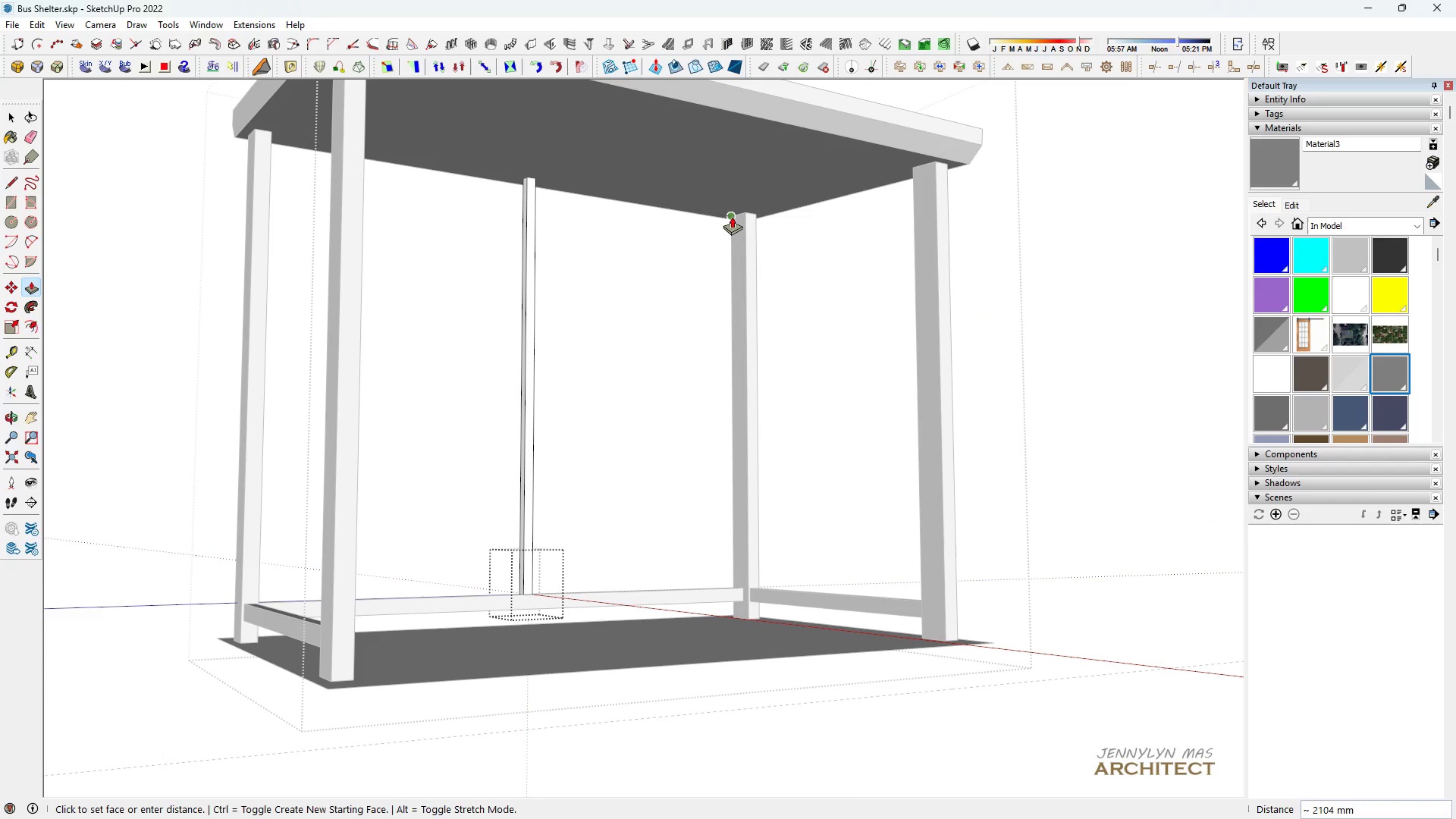 
key(Space)
 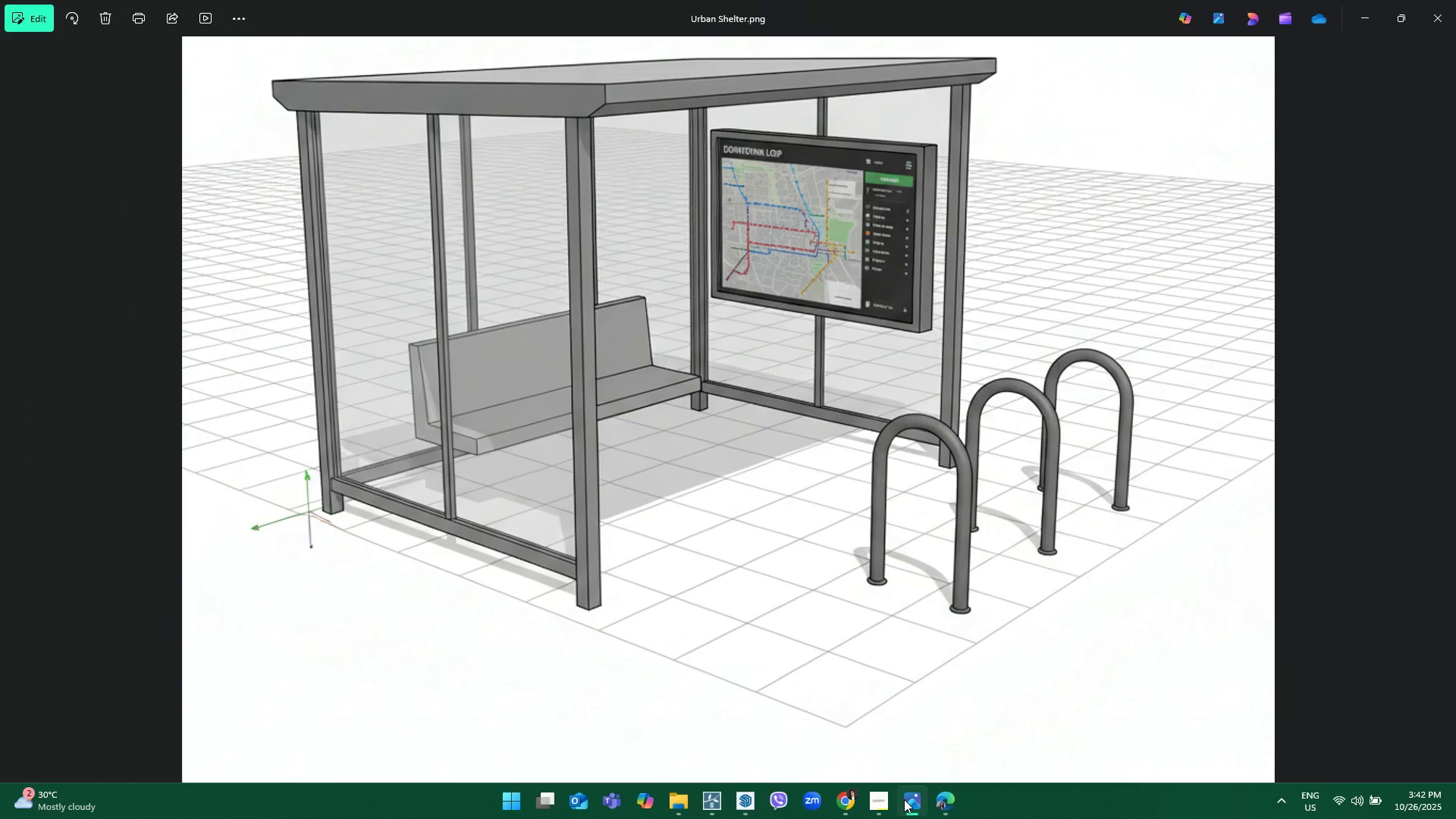 
left_click([904, 799])
 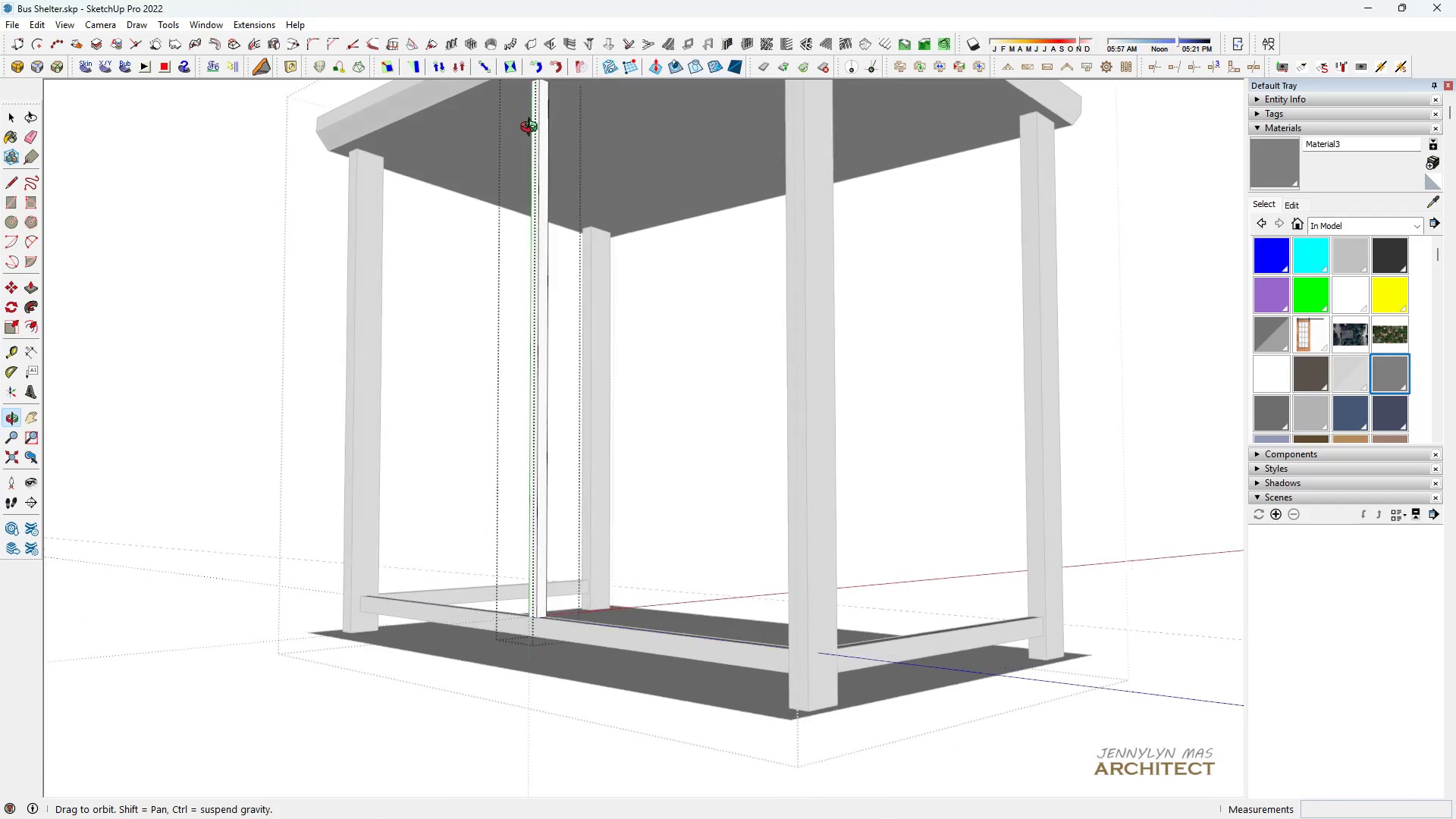 
double_click([533, 155])
 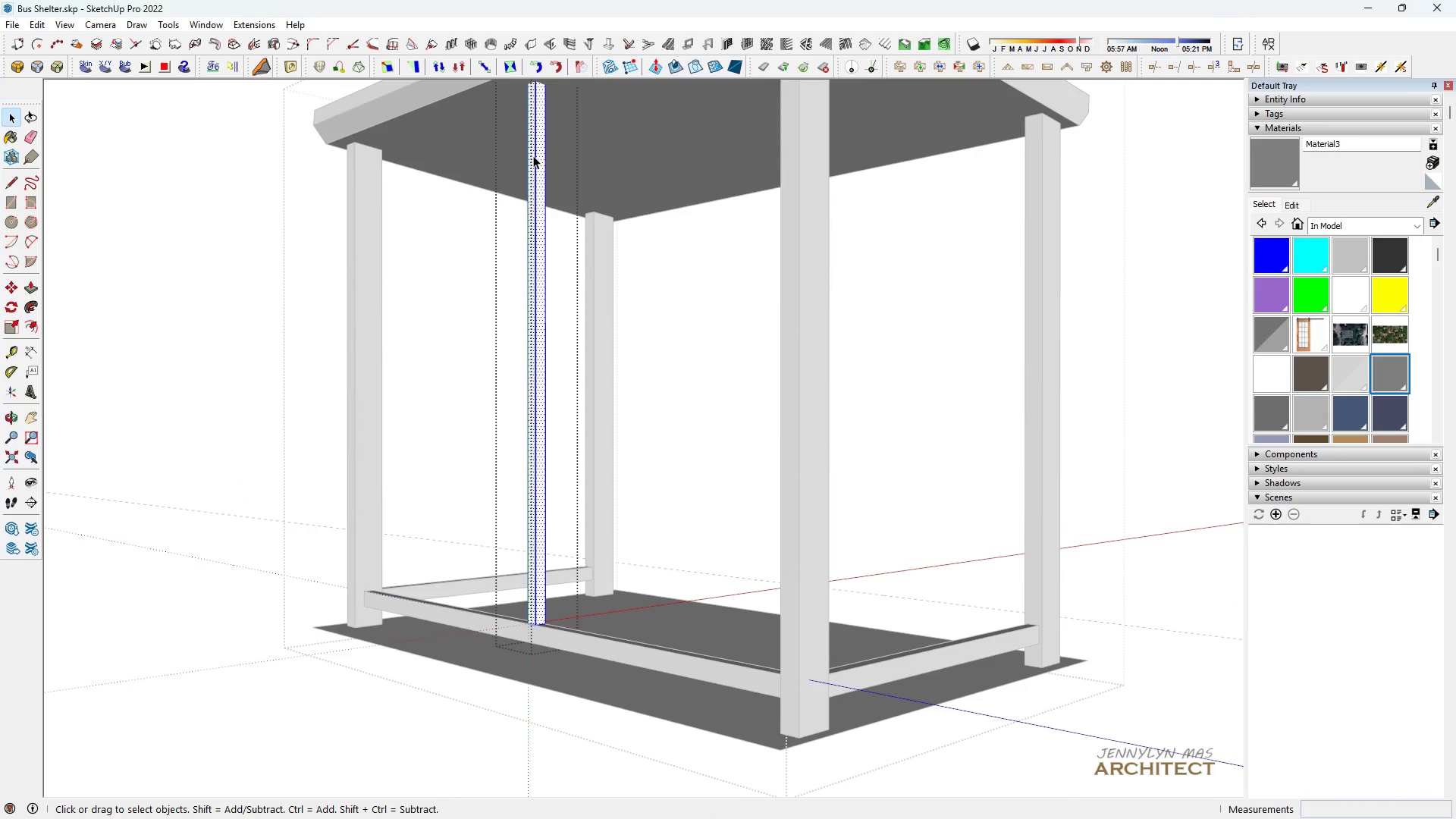 
triple_click([533, 155])
 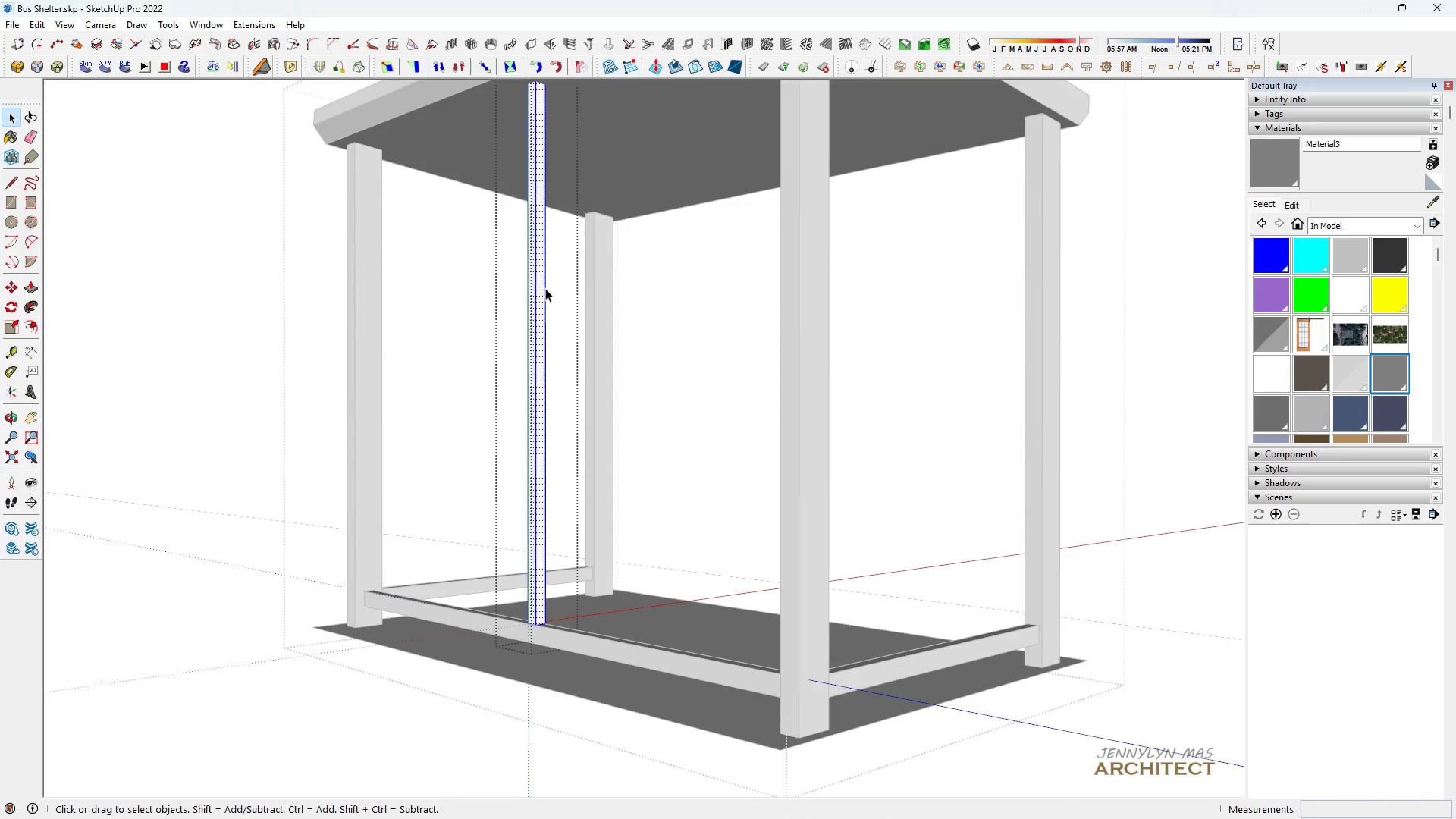 
scroll: coordinate [532, 152], scroll_direction: up, amount: 24.0
 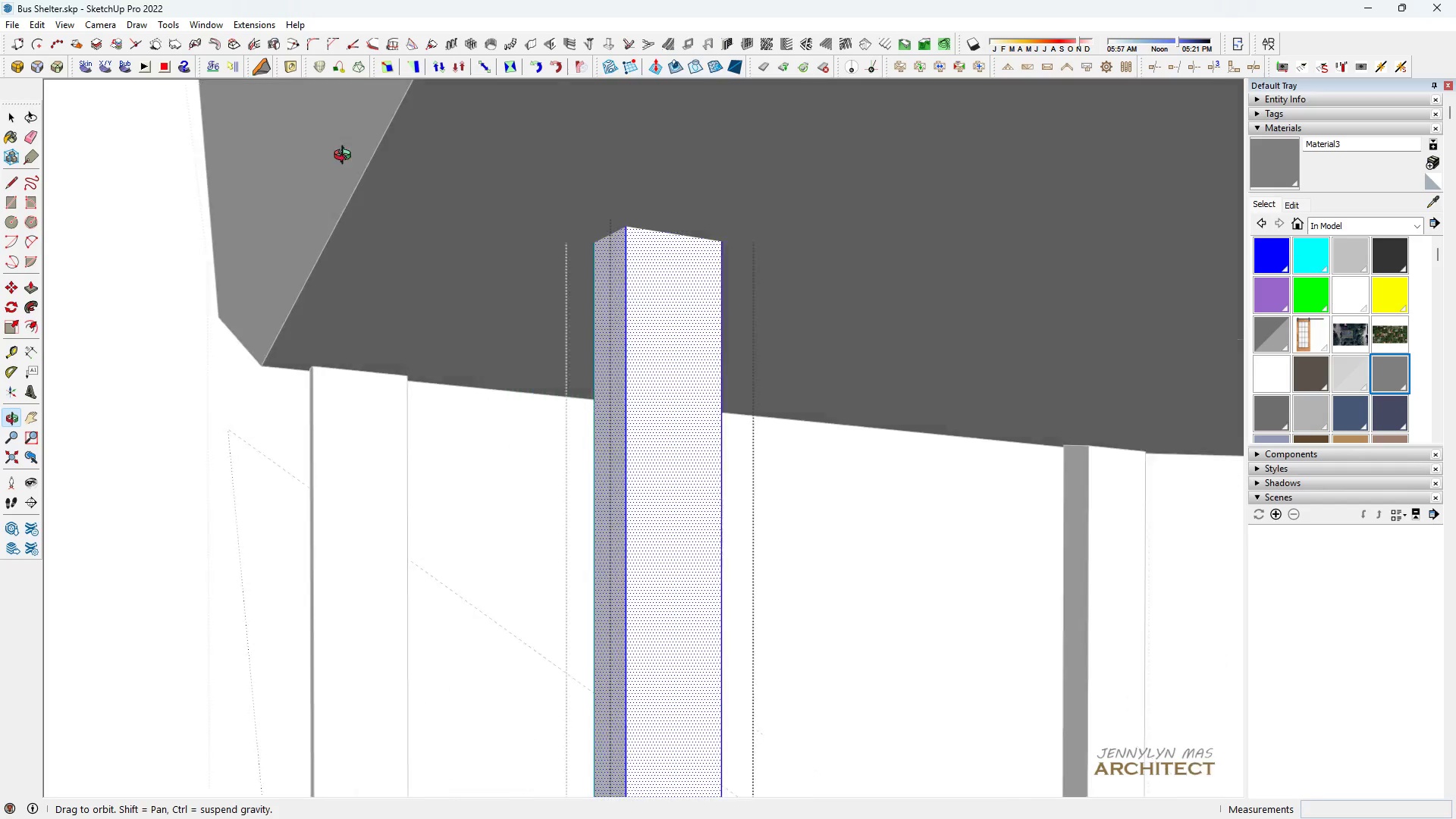 
scroll: coordinate [544, 243], scroll_direction: down, amount: 35.0
 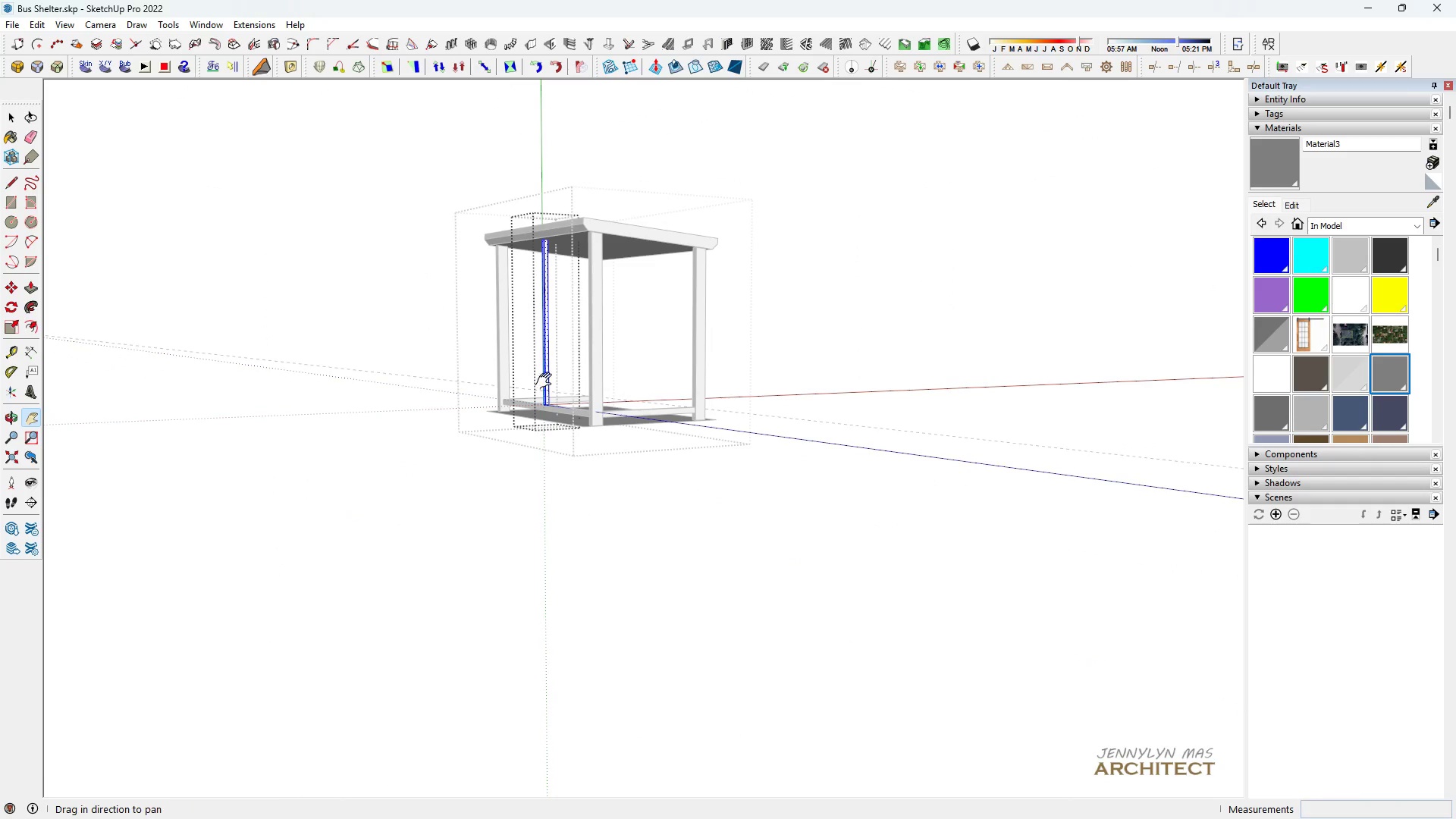 
type( hhhh)
 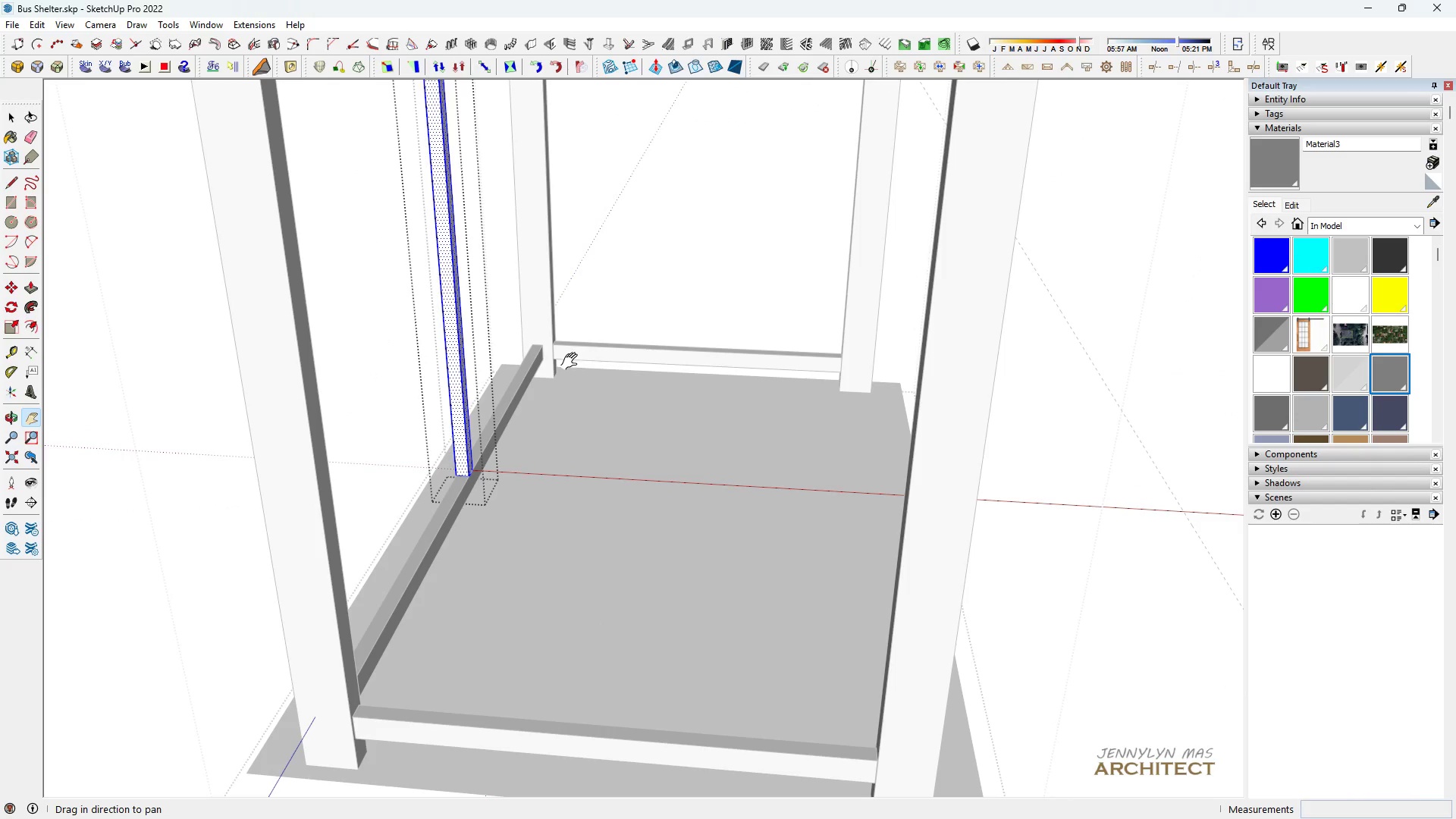 
scroll: coordinate [543, 387], scroll_direction: up, amount: 14.0
 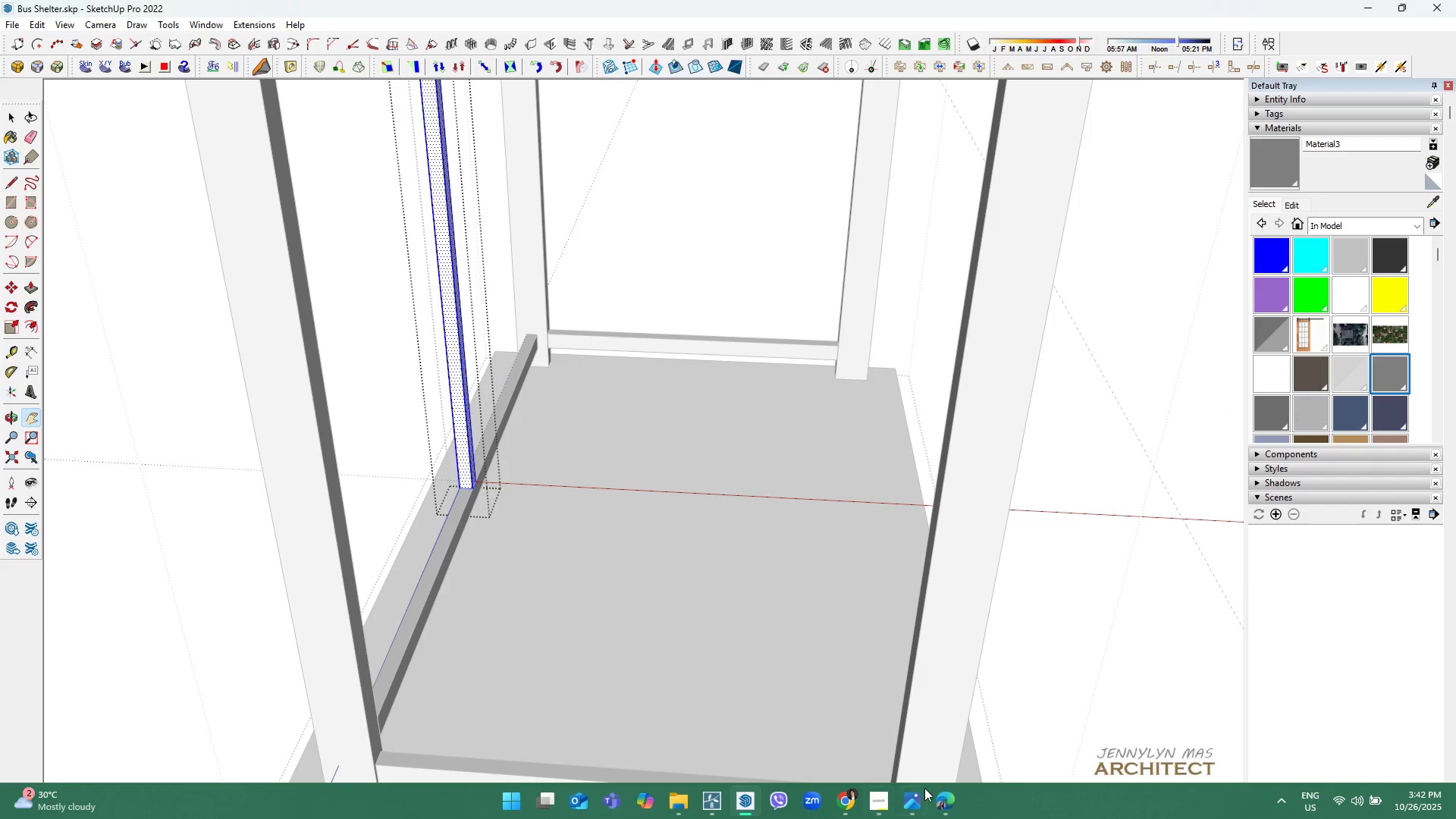 
left_click([922, 797])
 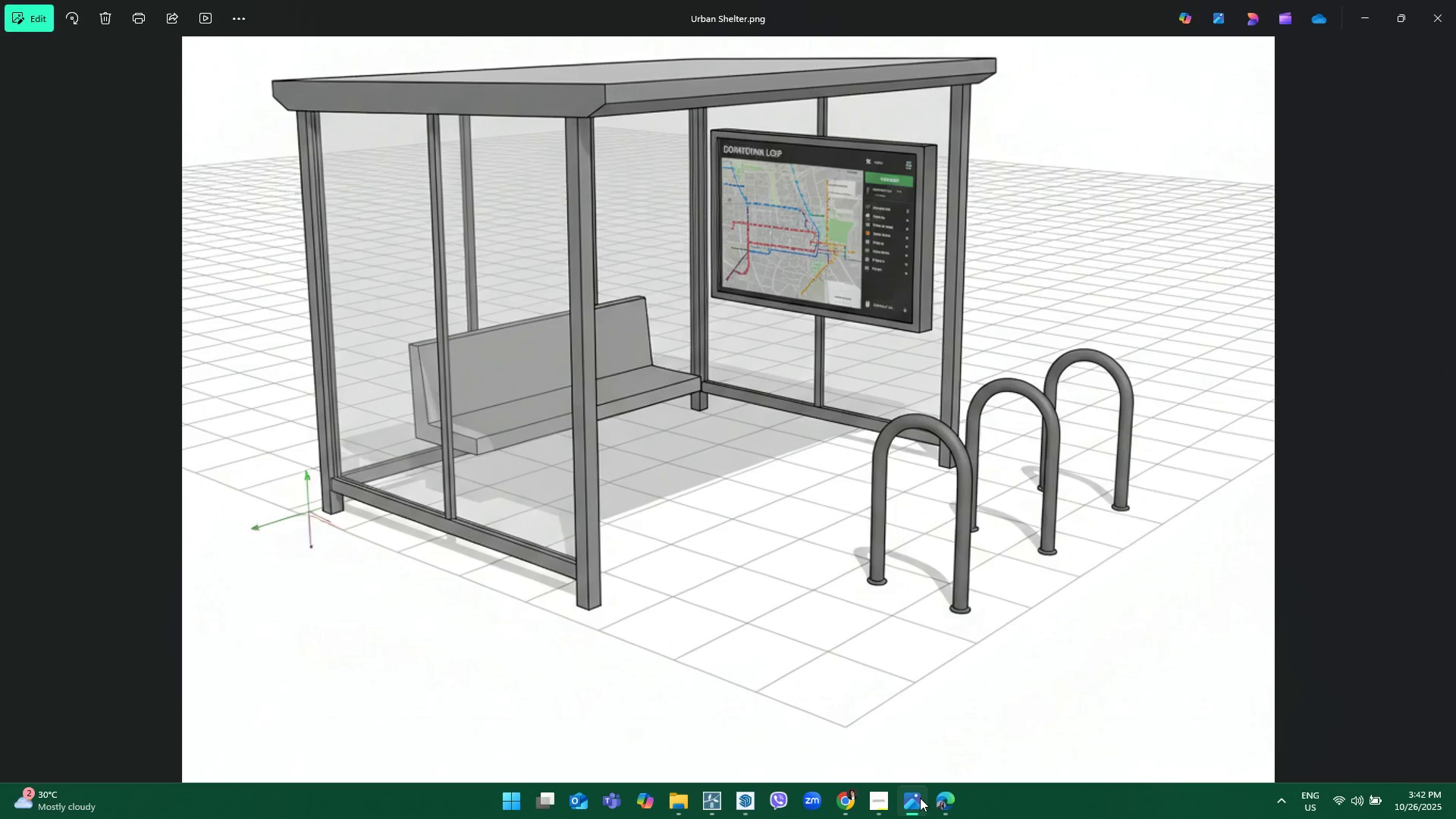 
left_click([920, 798])
 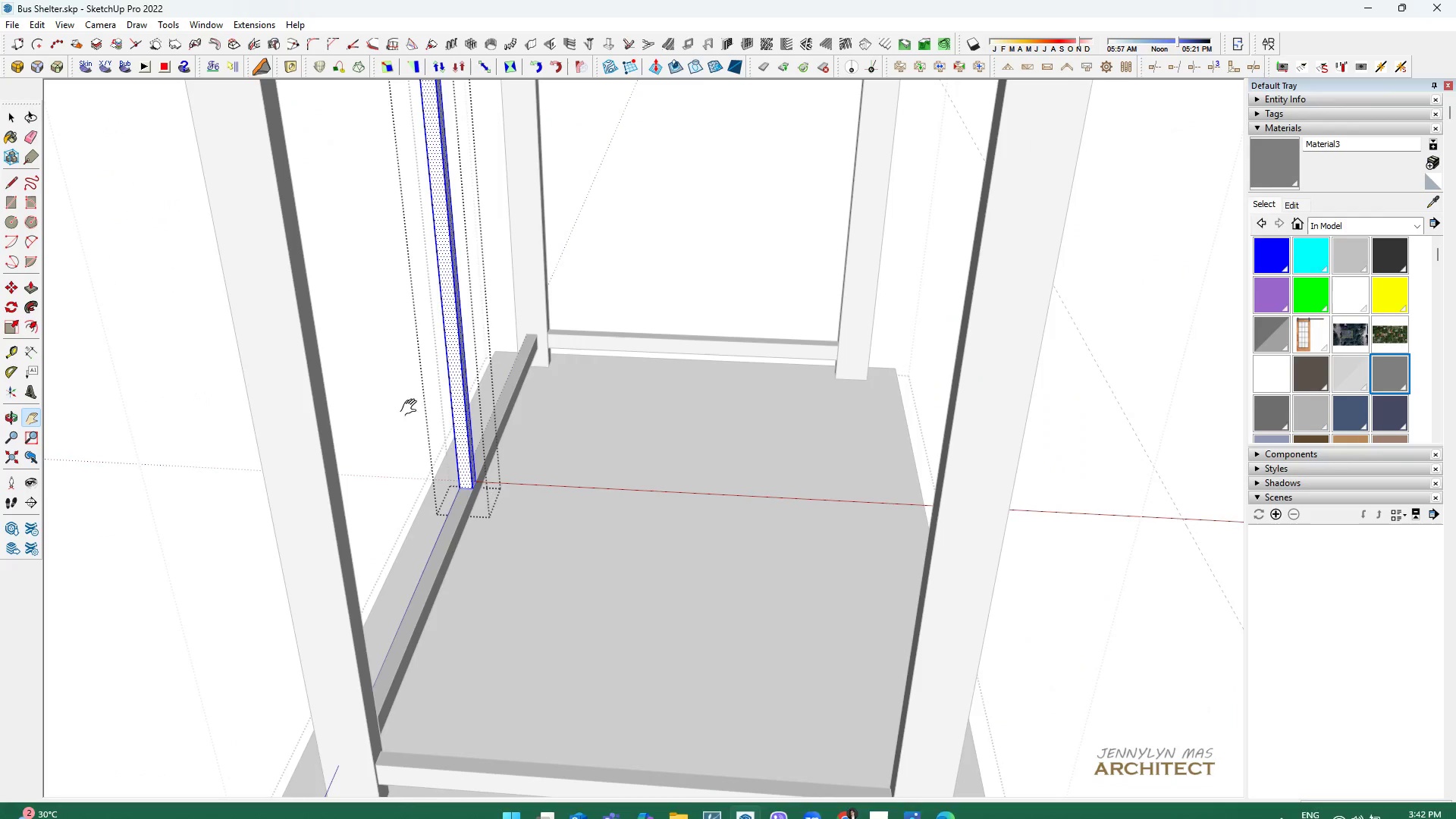 
scroll: coordinate [453, 465], scroll_direction: up, amount: 10.0
 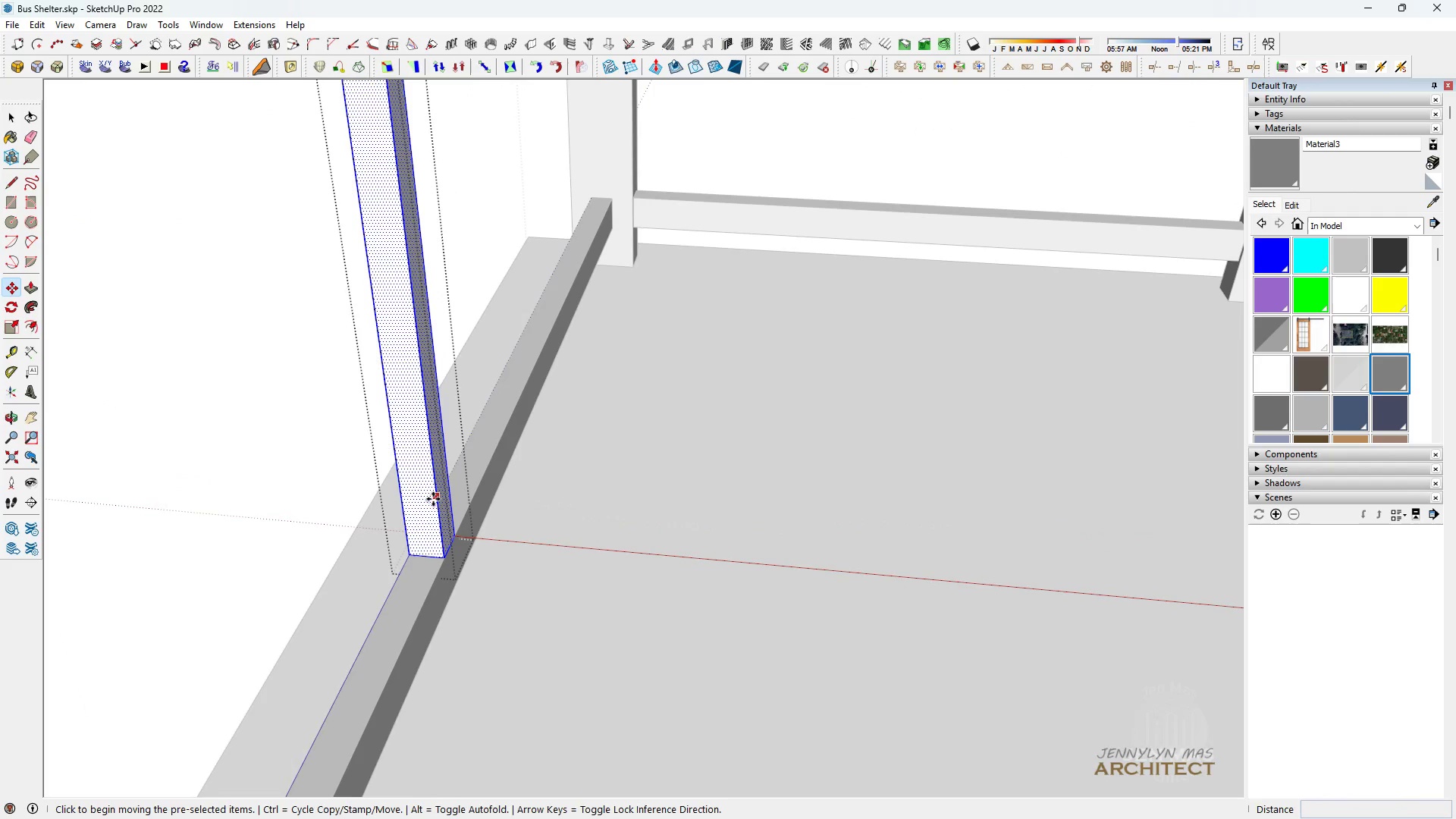 
key(Space)
 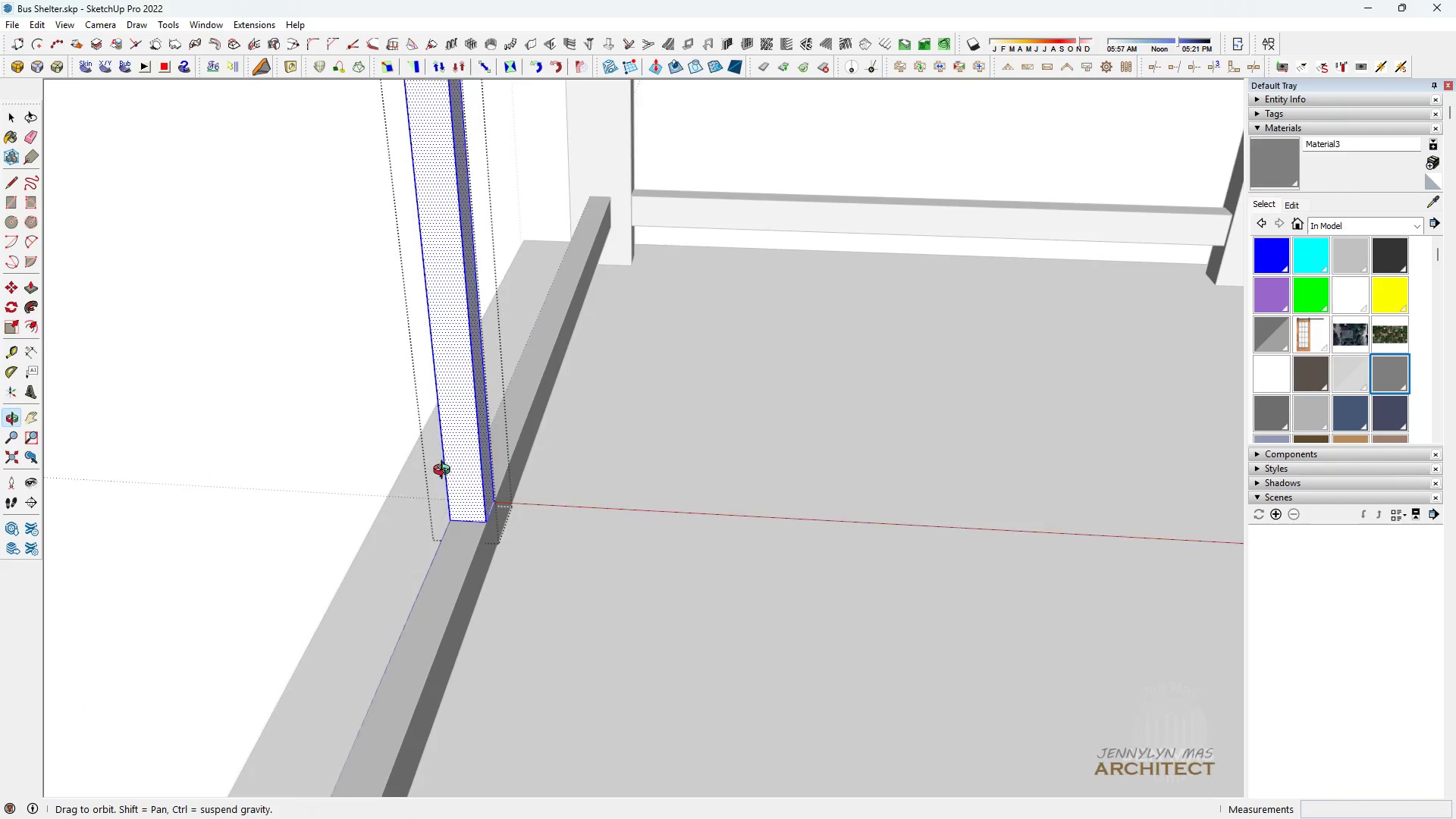 
key(M)
 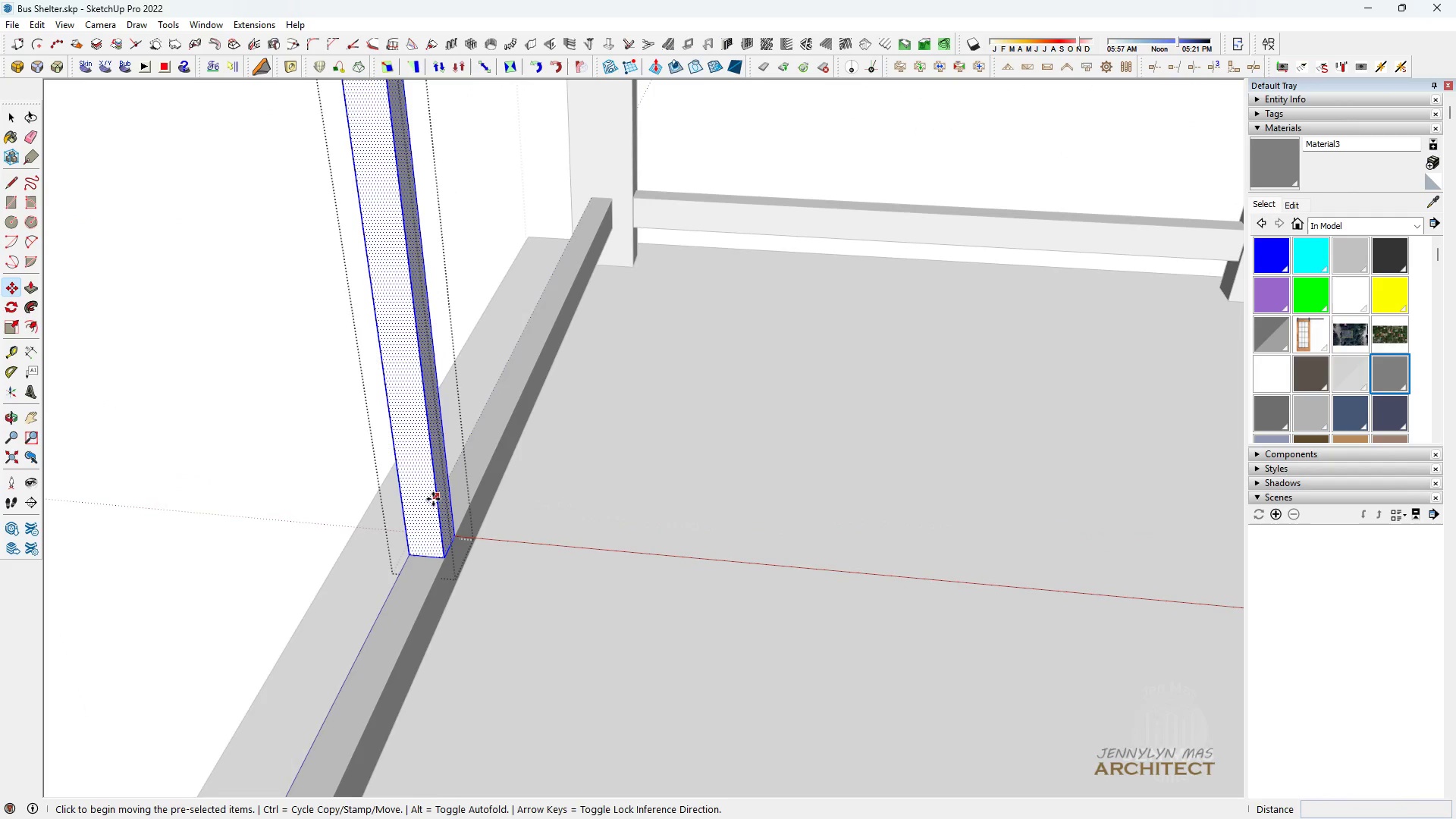 
key(Control+ControlLeft)
 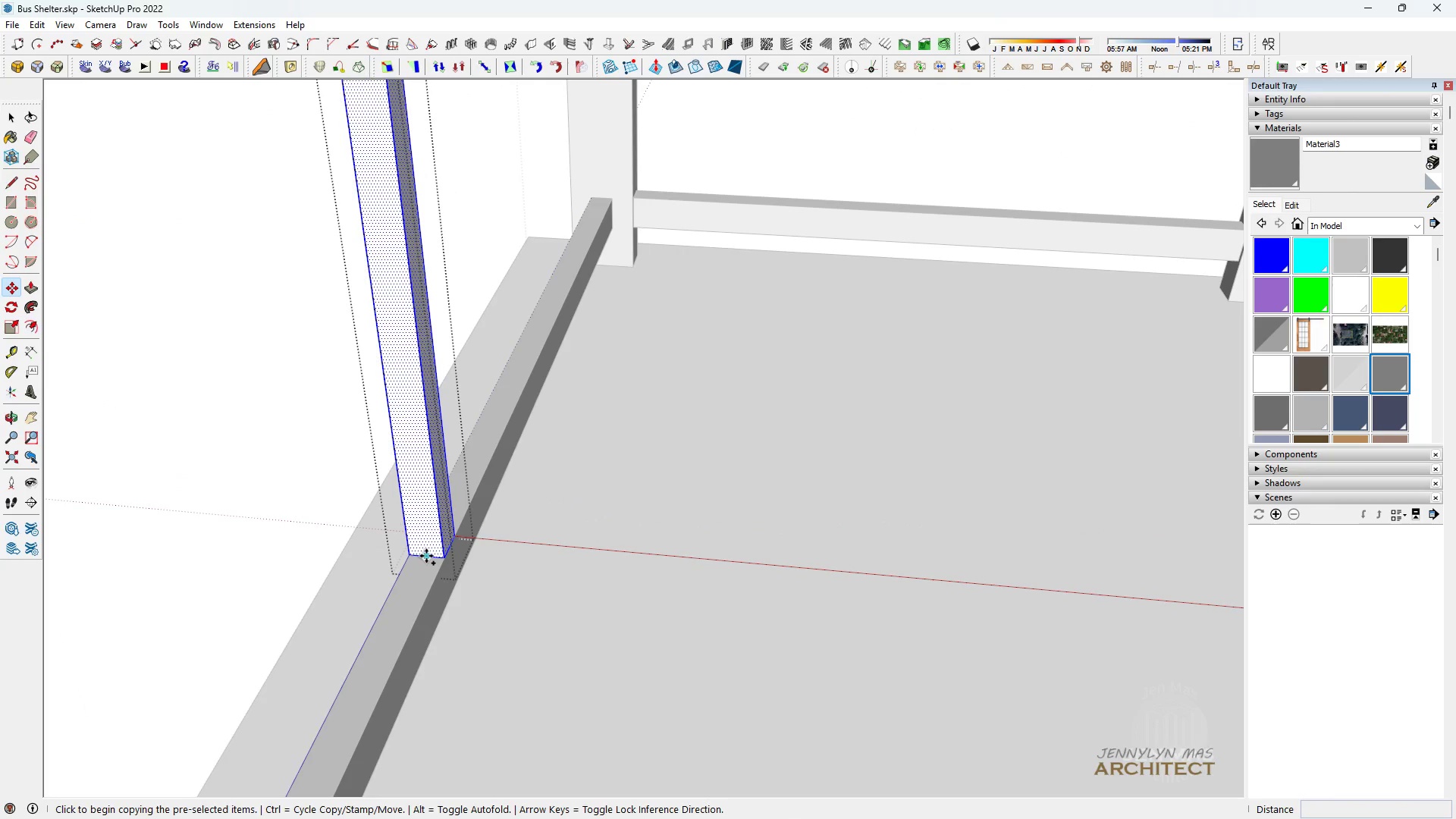 
scroll: coordinate [841, 211], scroll_direction: up, amount: 2.0
 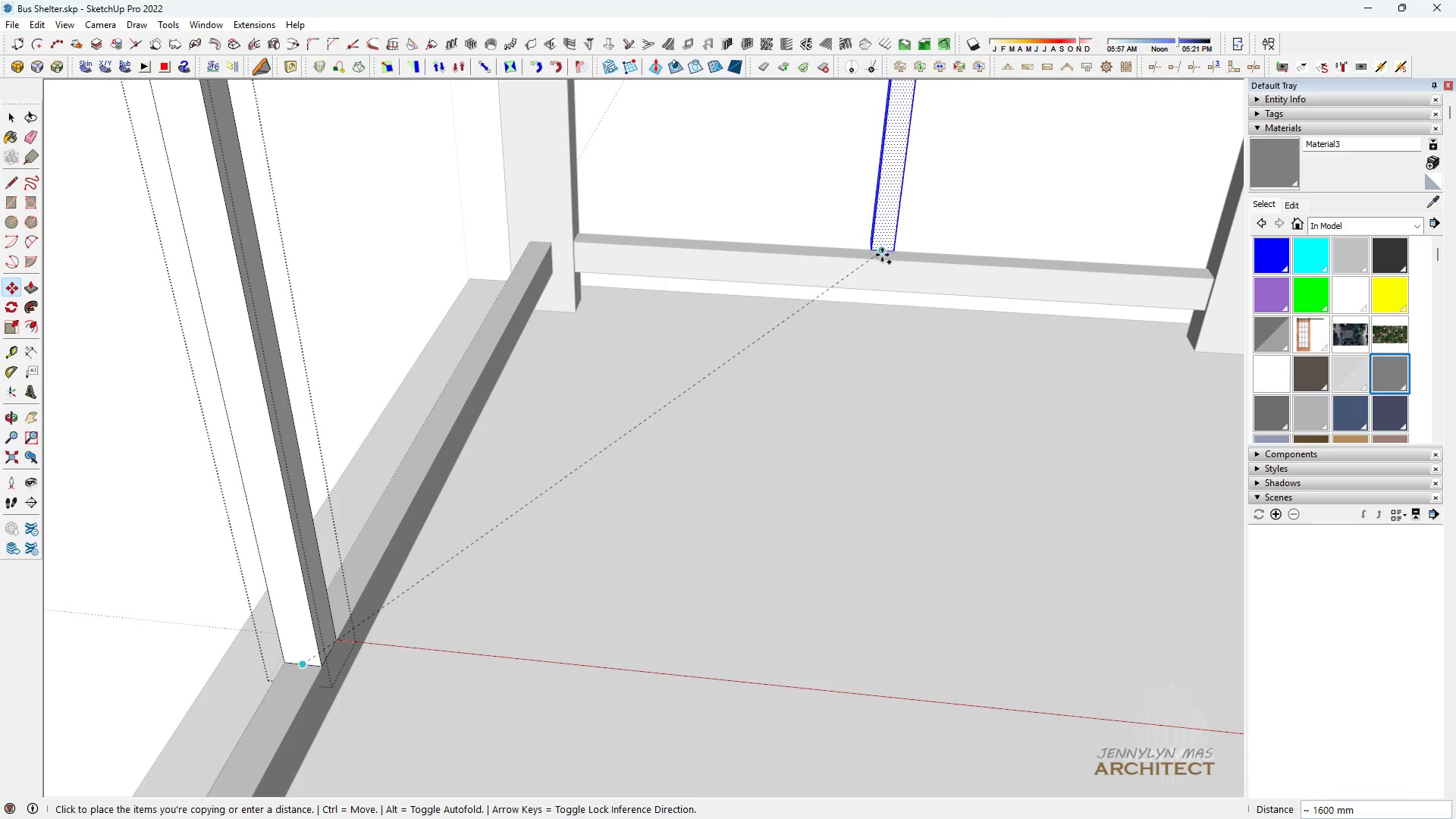 
left_click_drag(start_coordinate=[878, 256], to_coordinate=[873, 257])
 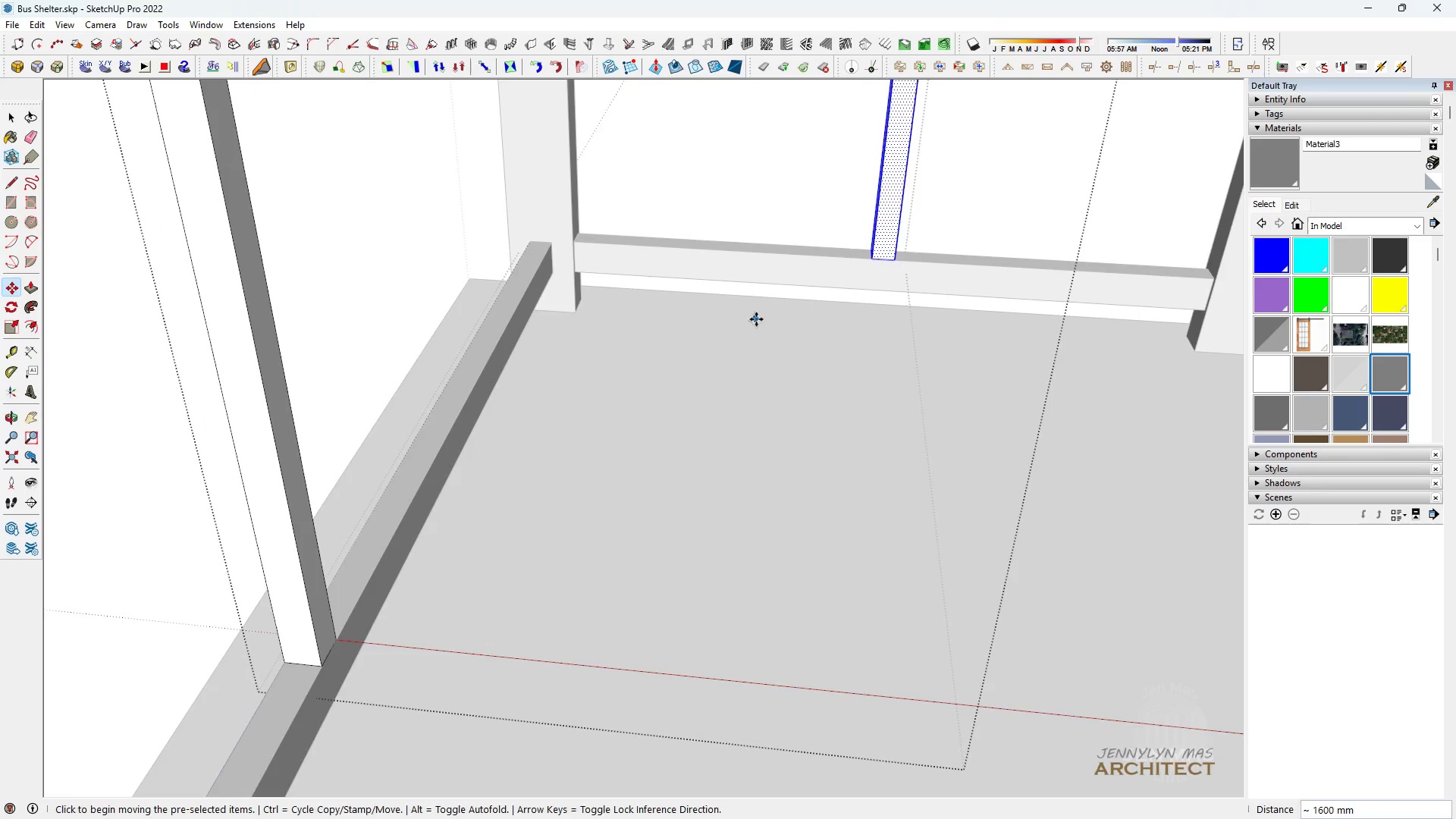 
type(hhh m)
 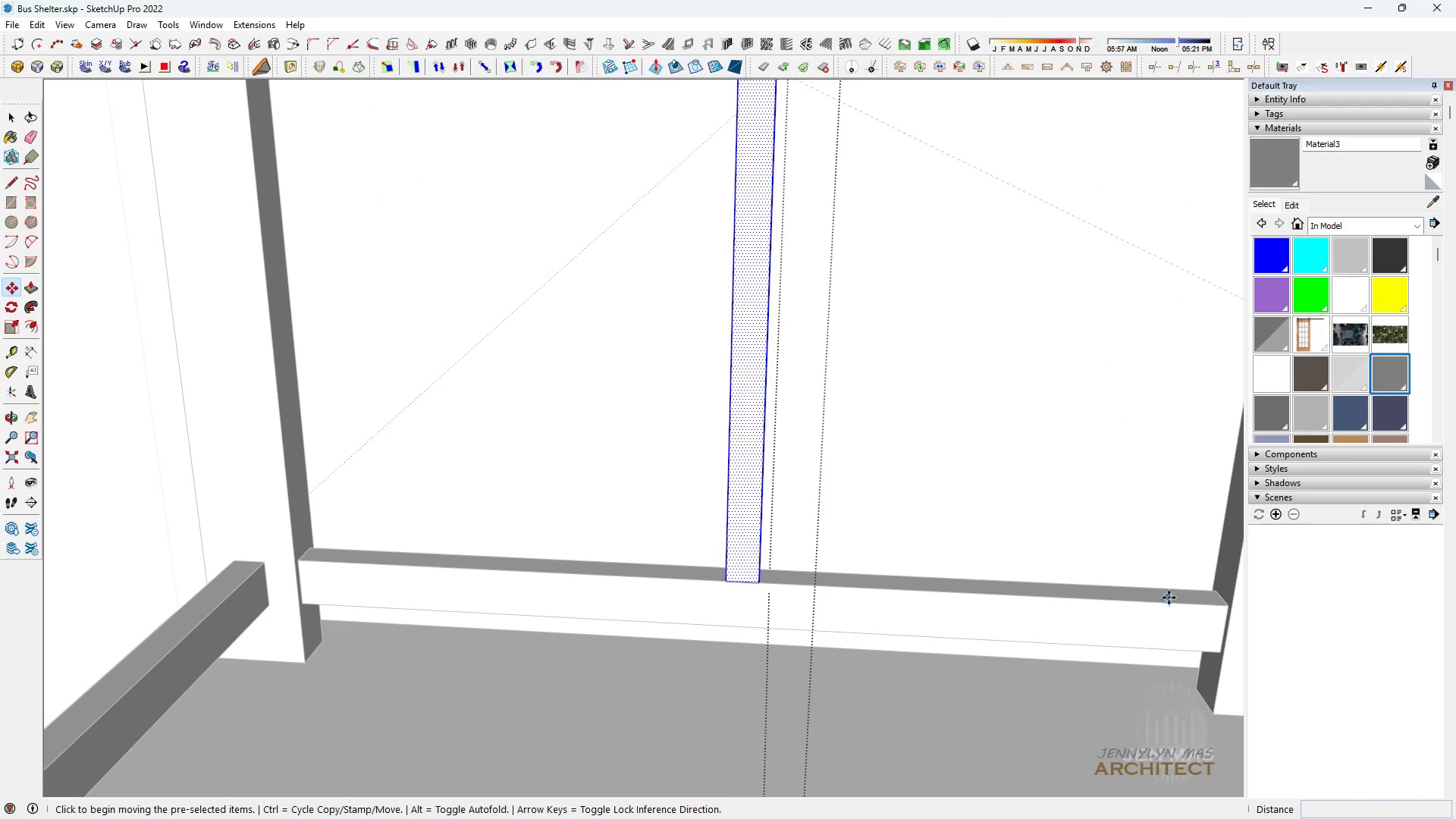 
scroll: coordinate [803, 189], scroll_direction: down, amount: 5.0
 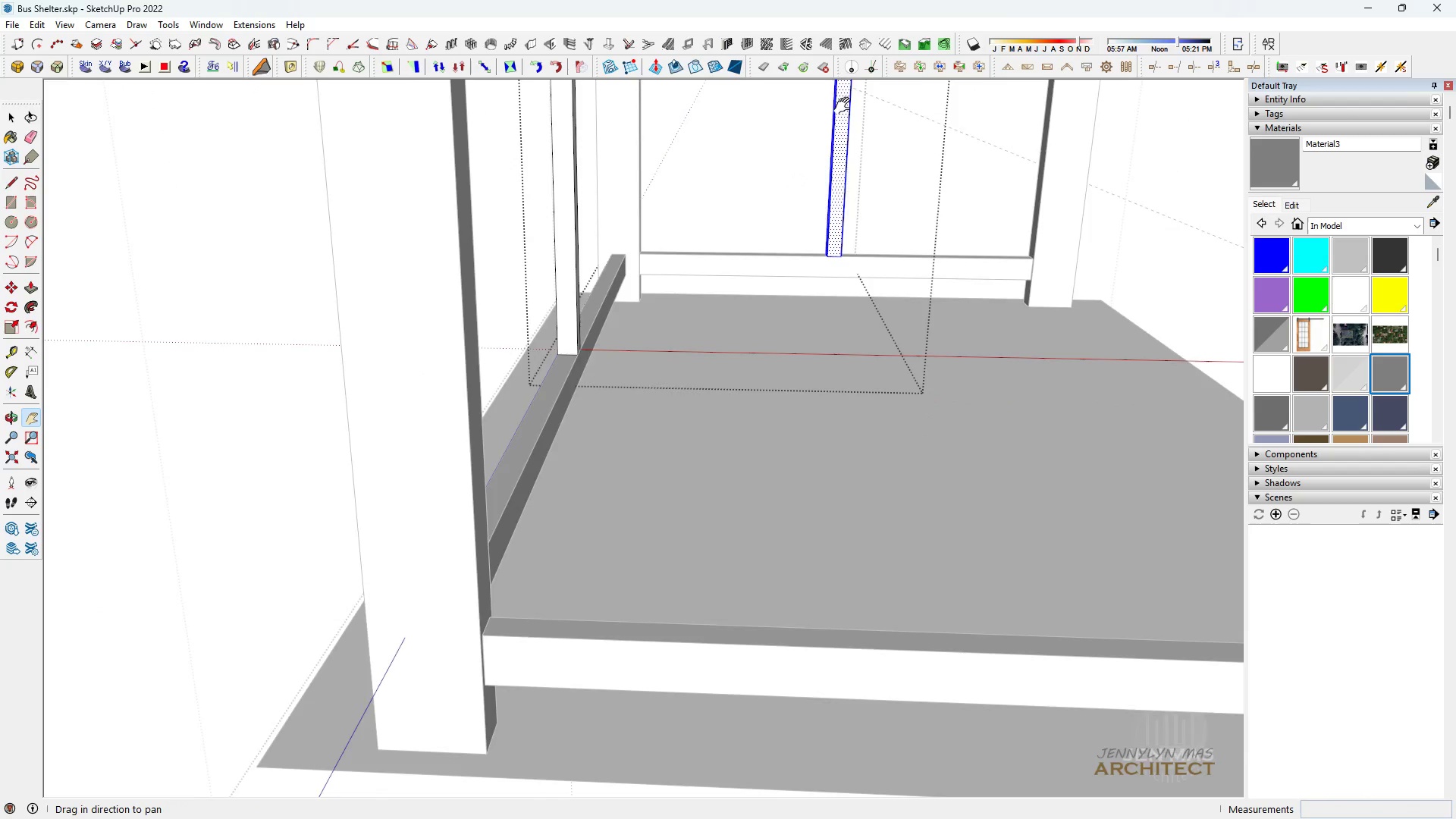 
left_click_drag(start_coordinate=[854, 96], to_coordinate=[718, 472])
 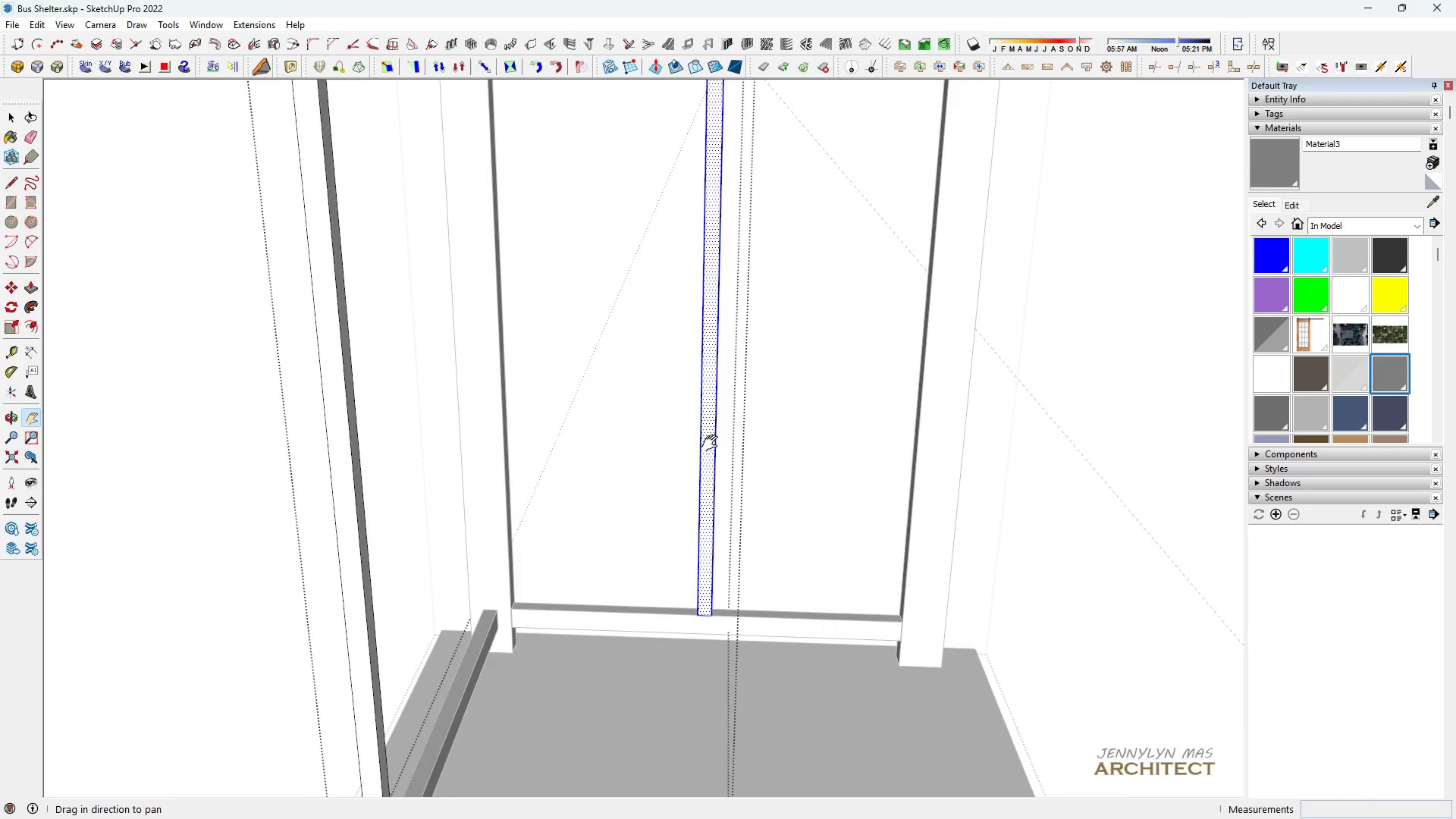 
scroll: coordinate [714, 444], scroll_direction: down, amount: 4.0
 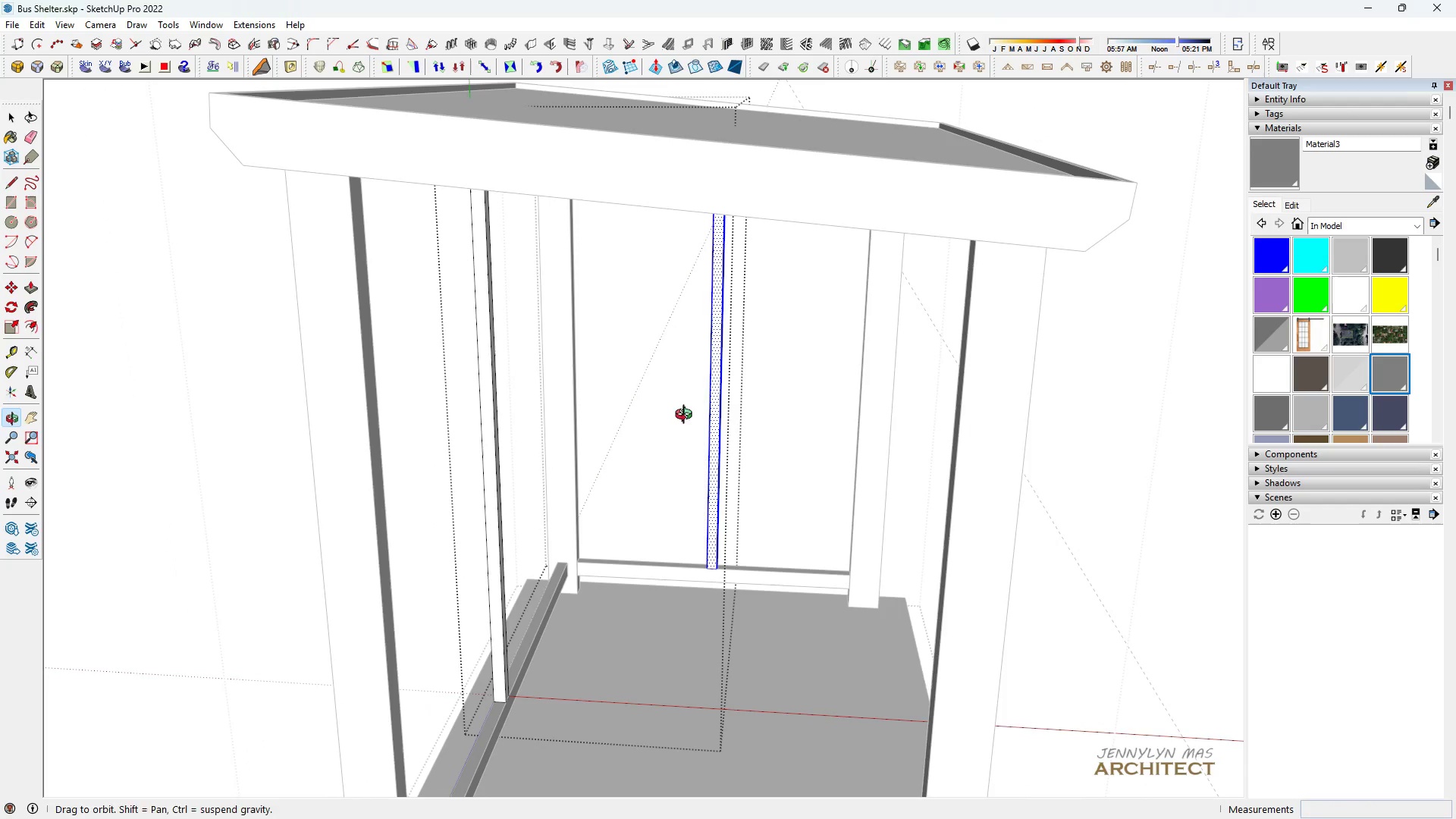 
scroll: coordinate [739, 557], scroll_direction: up, amount: 12.0
 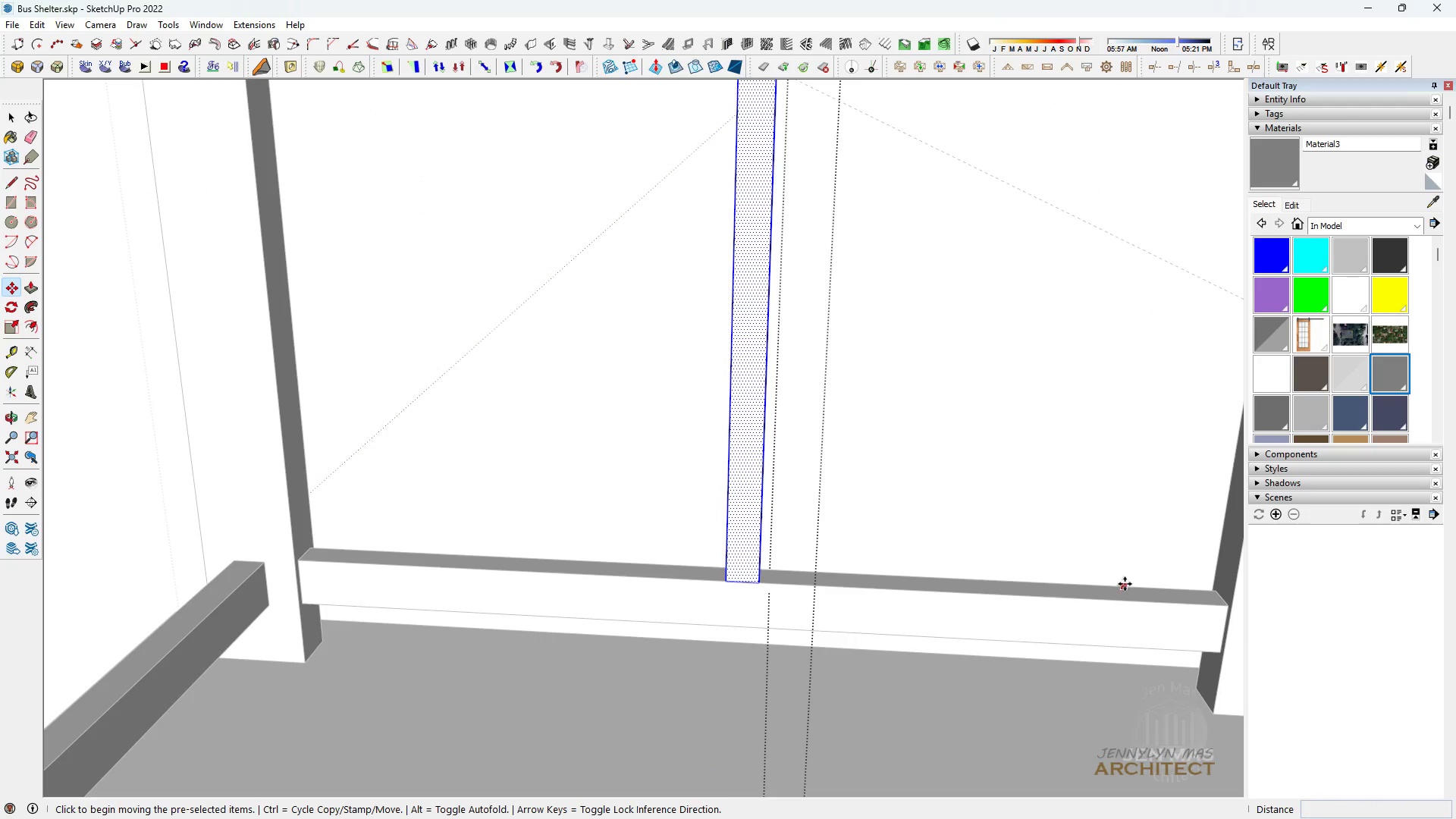 
key(Control+ControlLeft)
 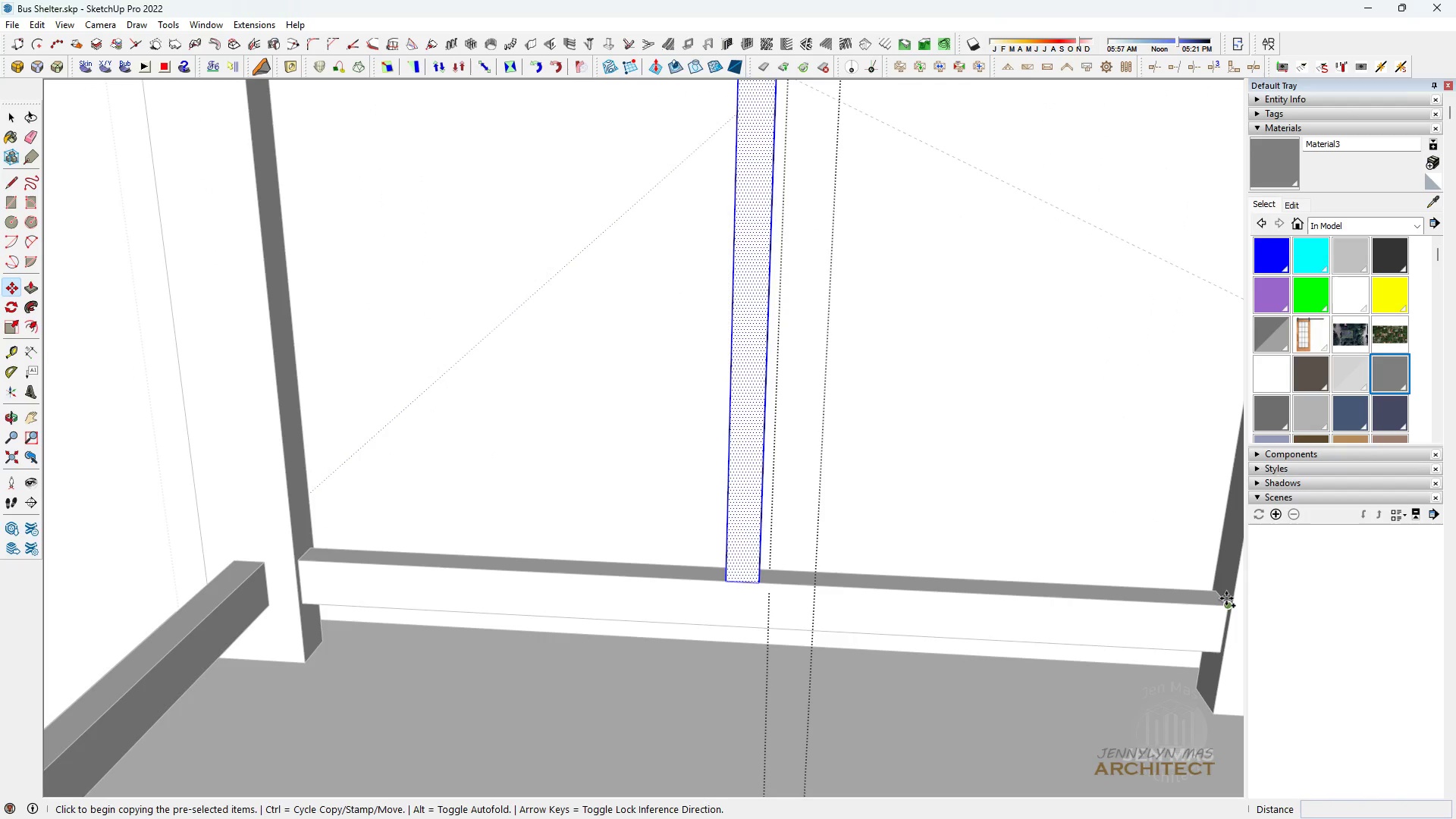 
scroll: coordinate [575, 336], scroll_direction: down, amount: 24.0
 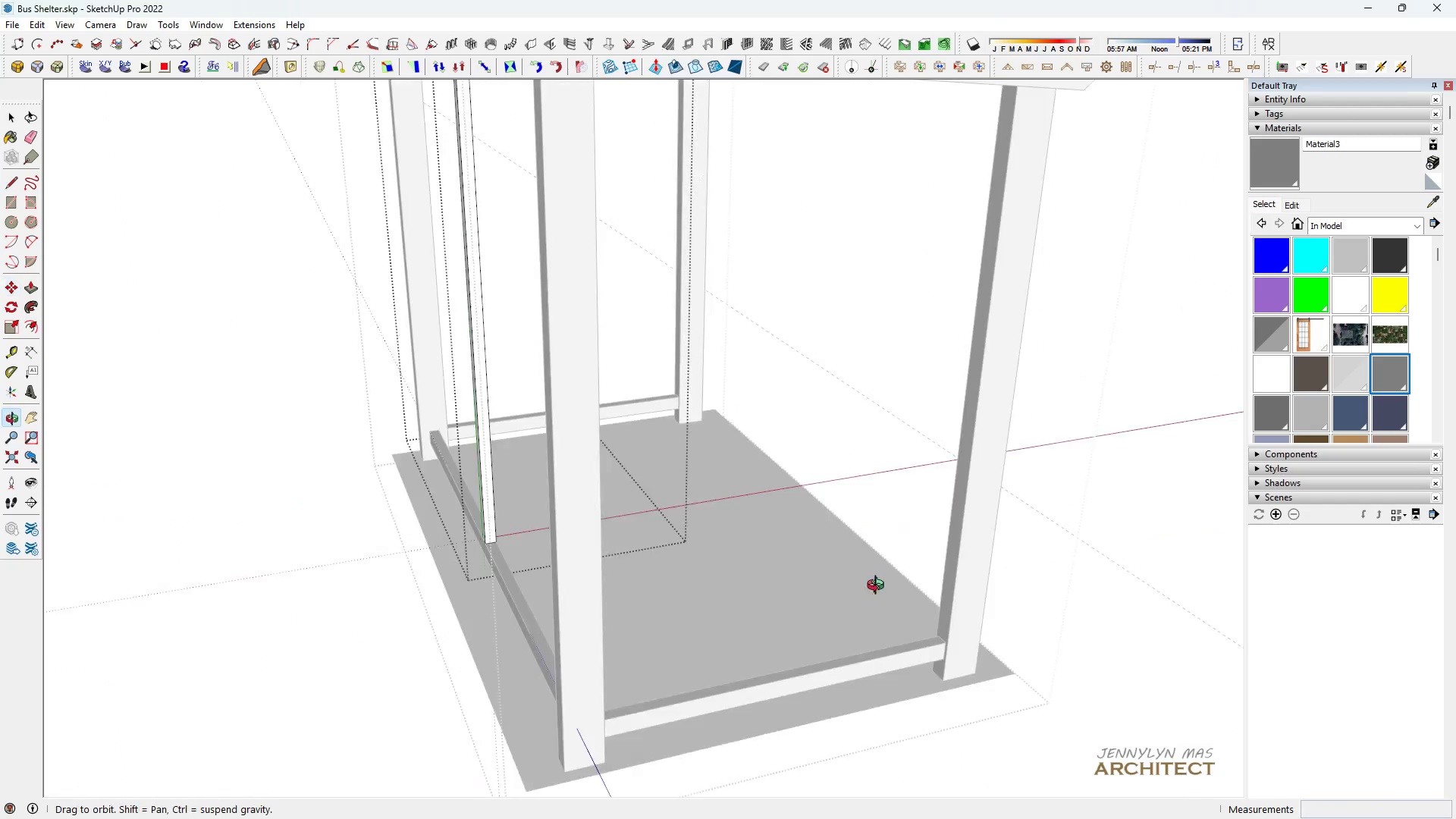 
scroll: coordinate [997, 629], scroll_direction: up, amount: 10.0
 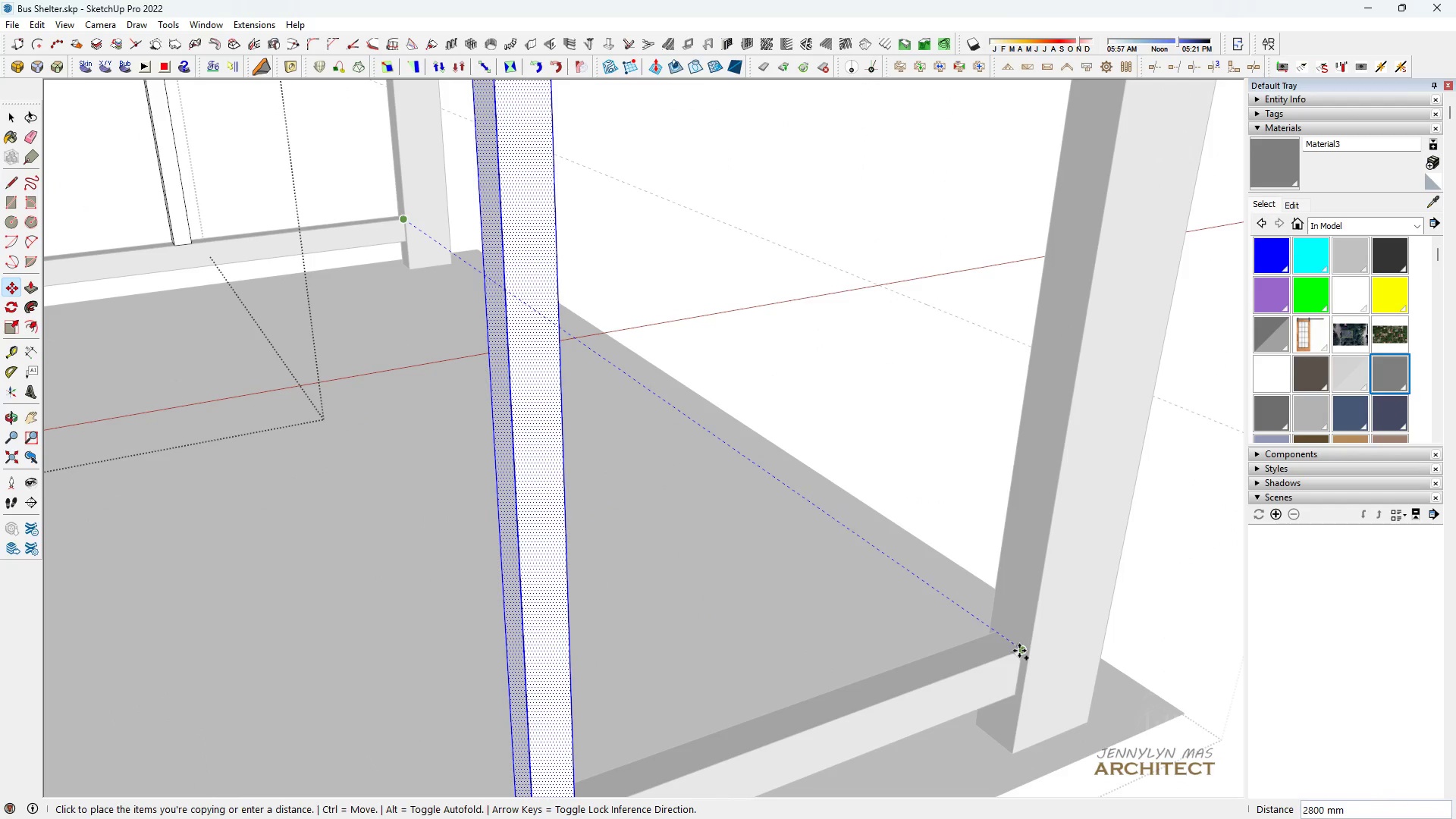 
left_click([1019, 651])
 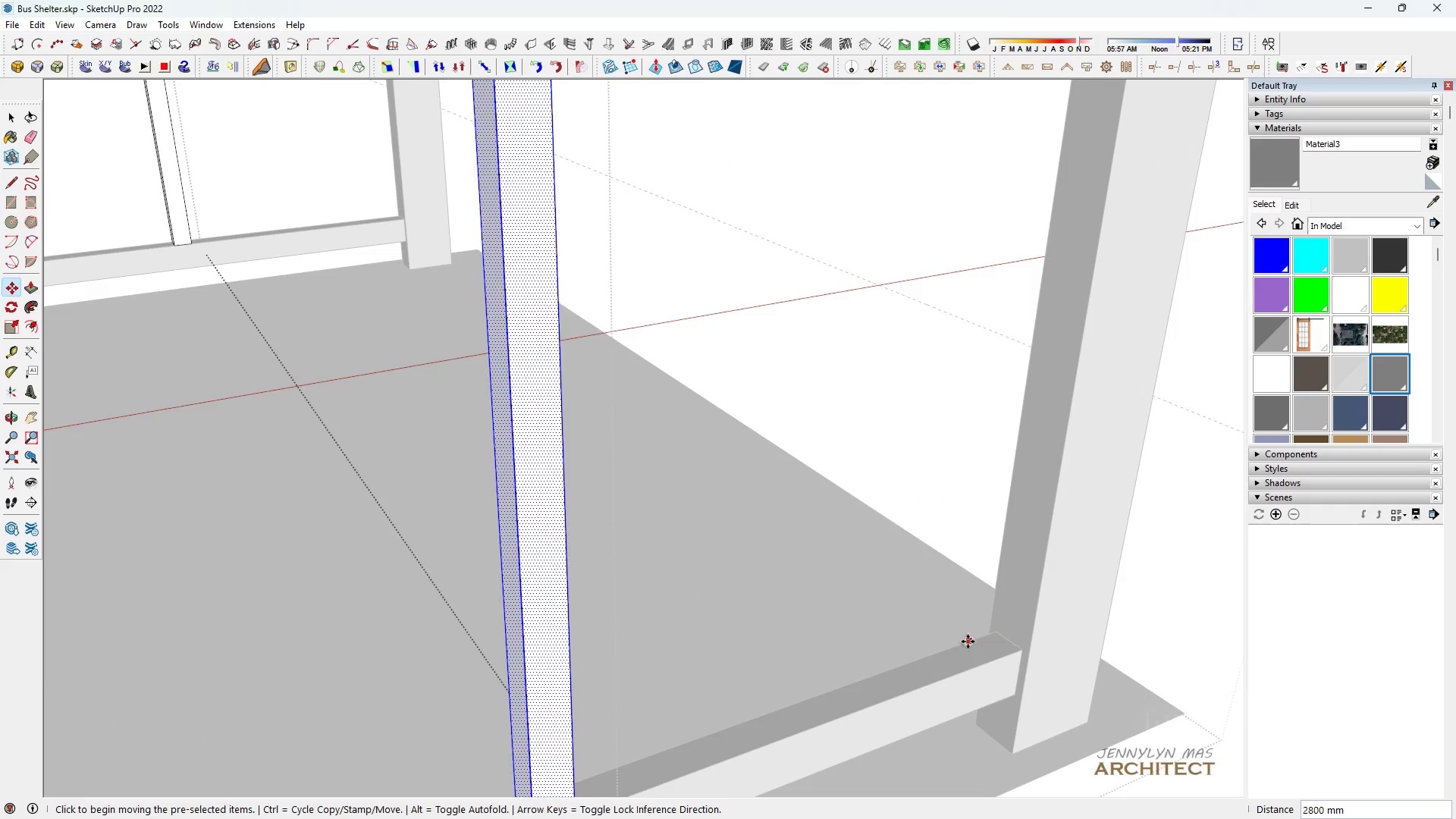 
key(Space)
 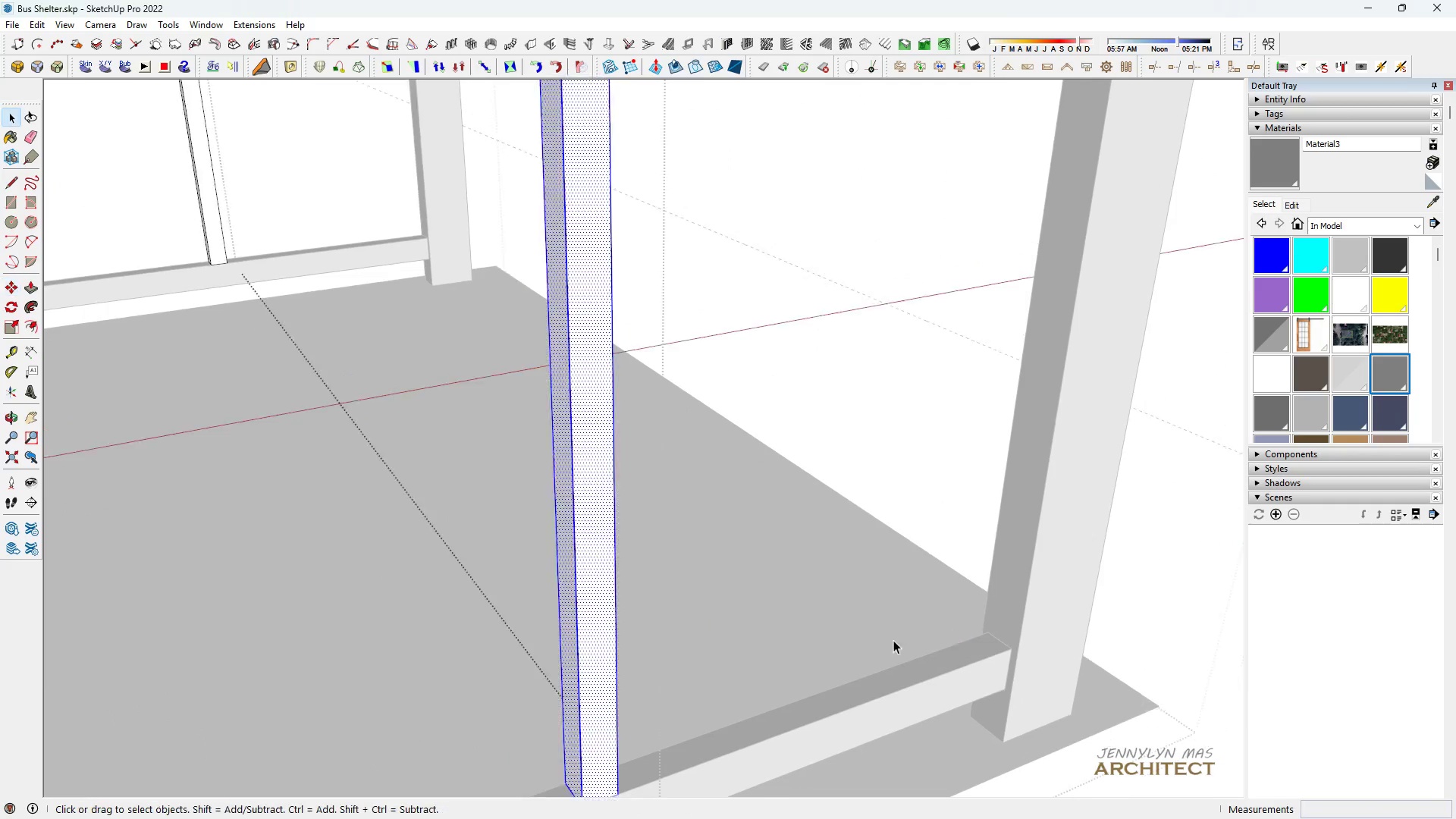 
scroll: coordinate [775, 619], scroll_direction: down, amount: 6.0
 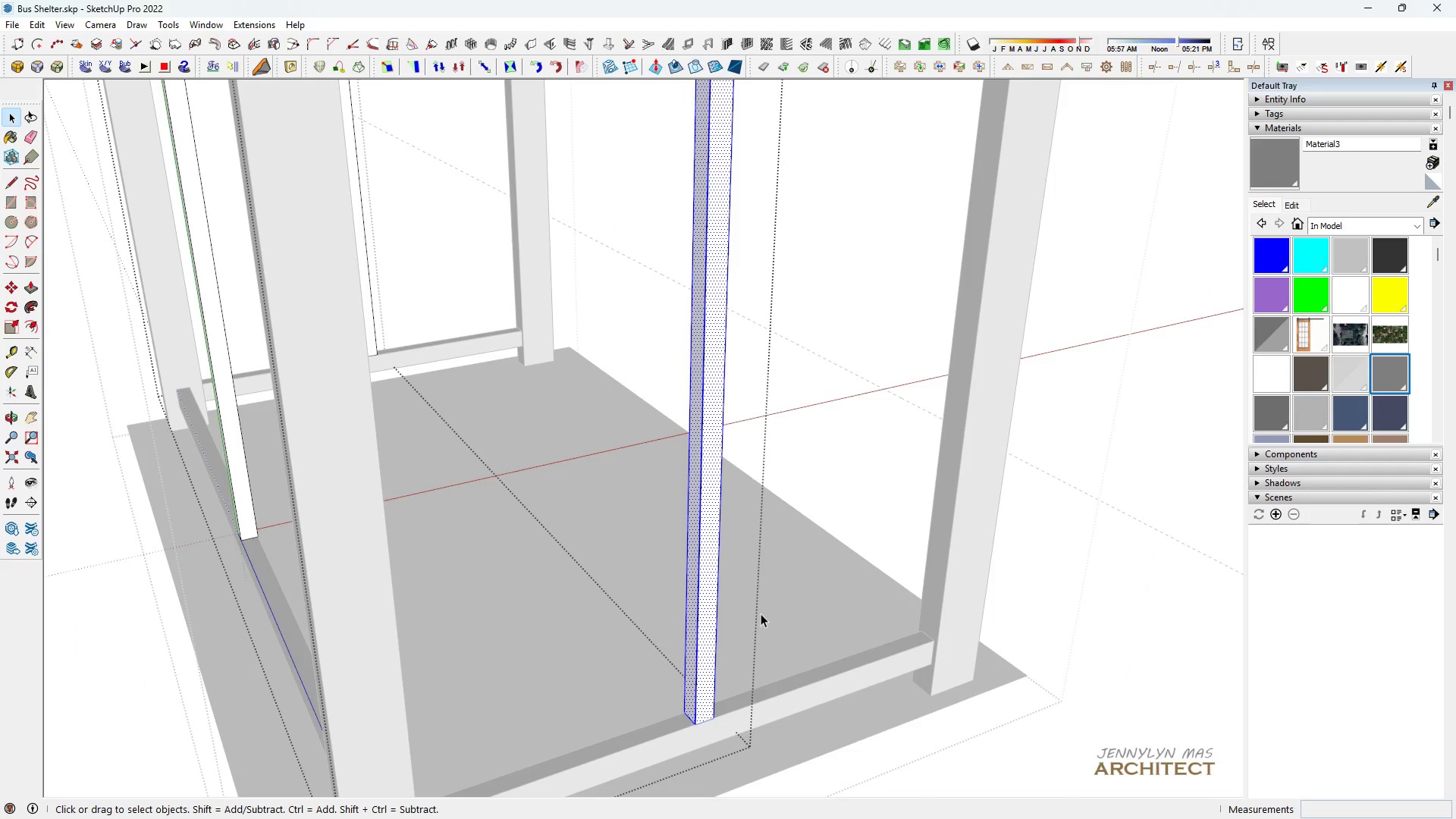 
key(Control+A)
 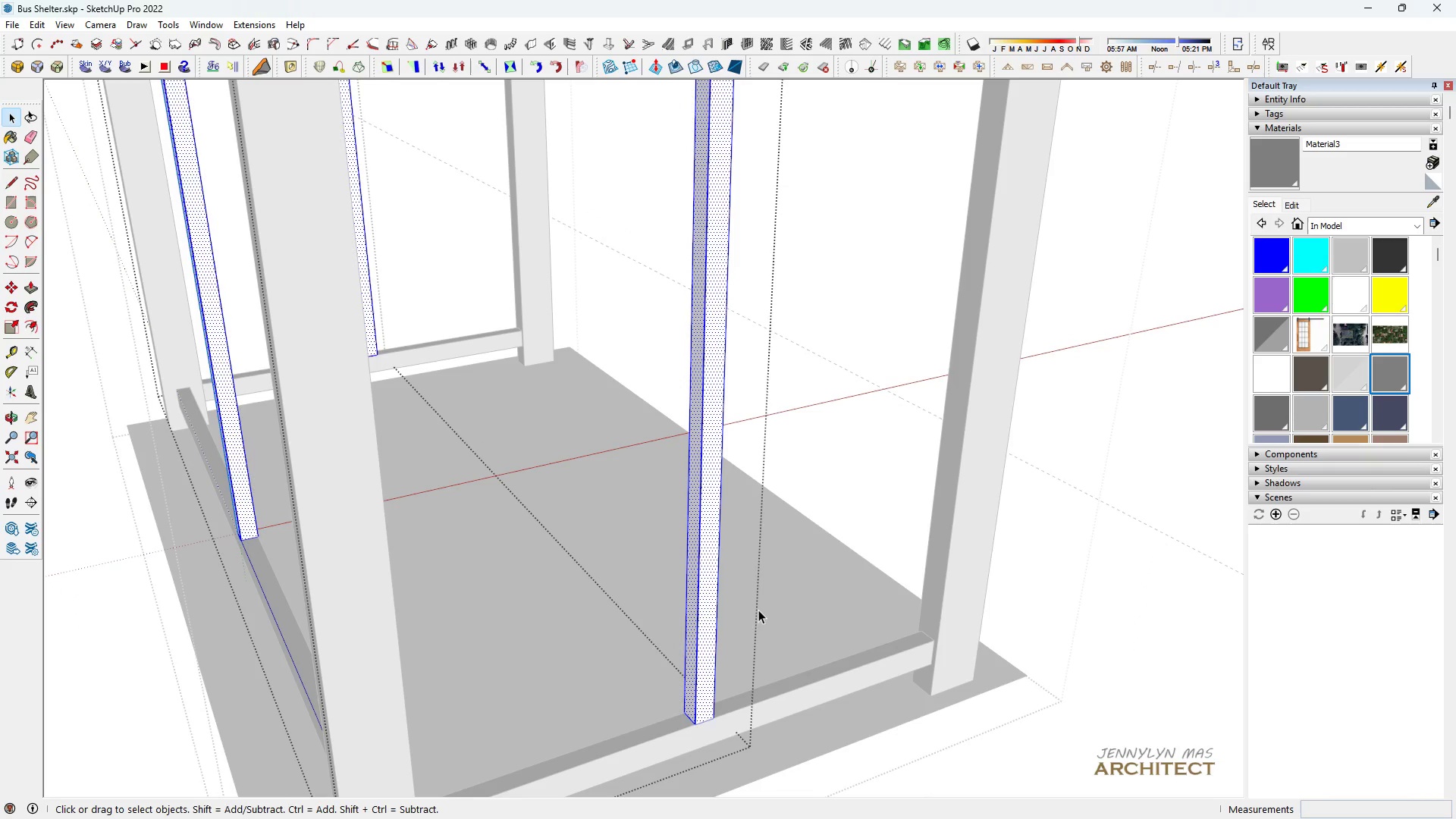 
key(Space)
 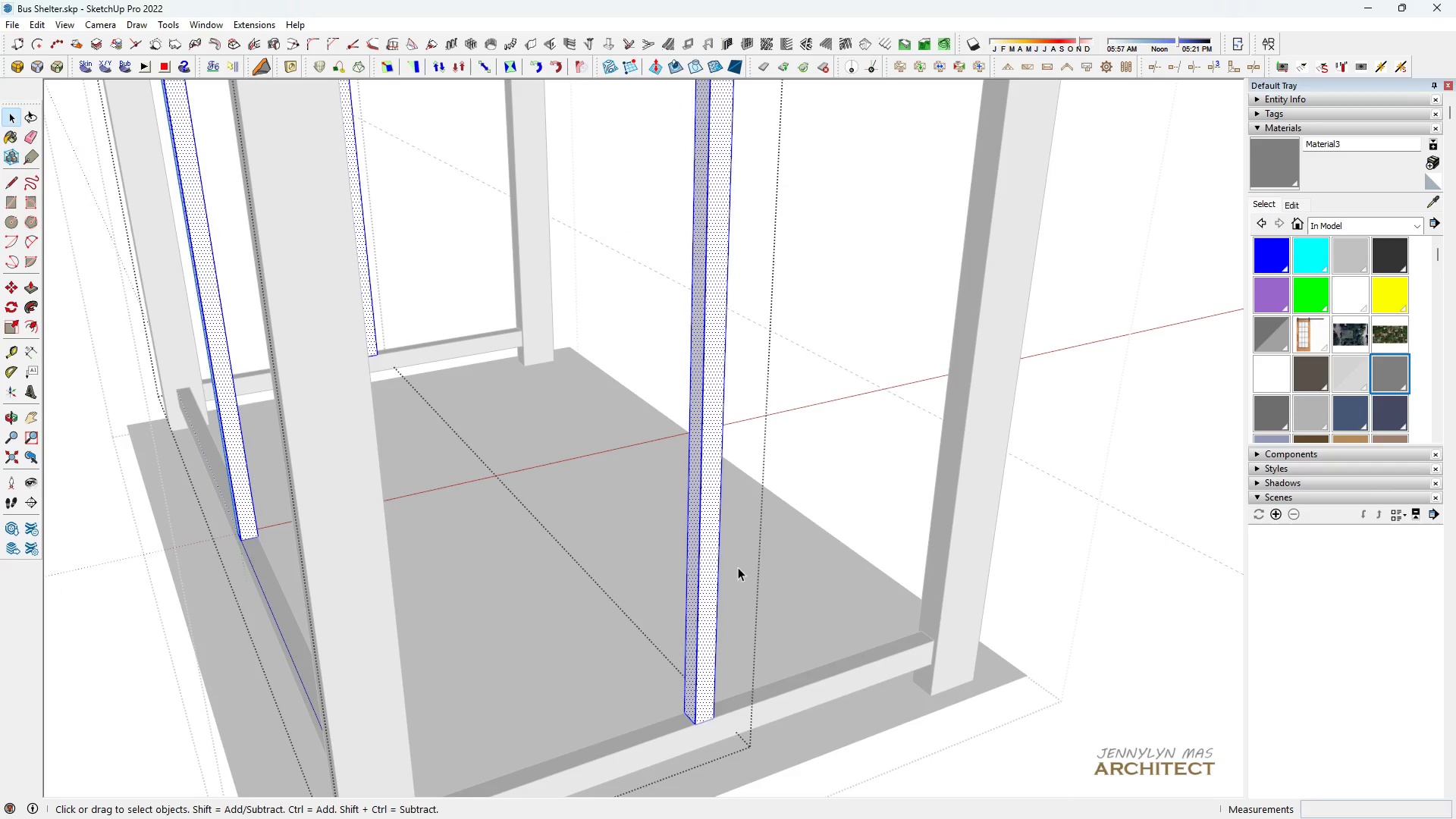 
key(B)
 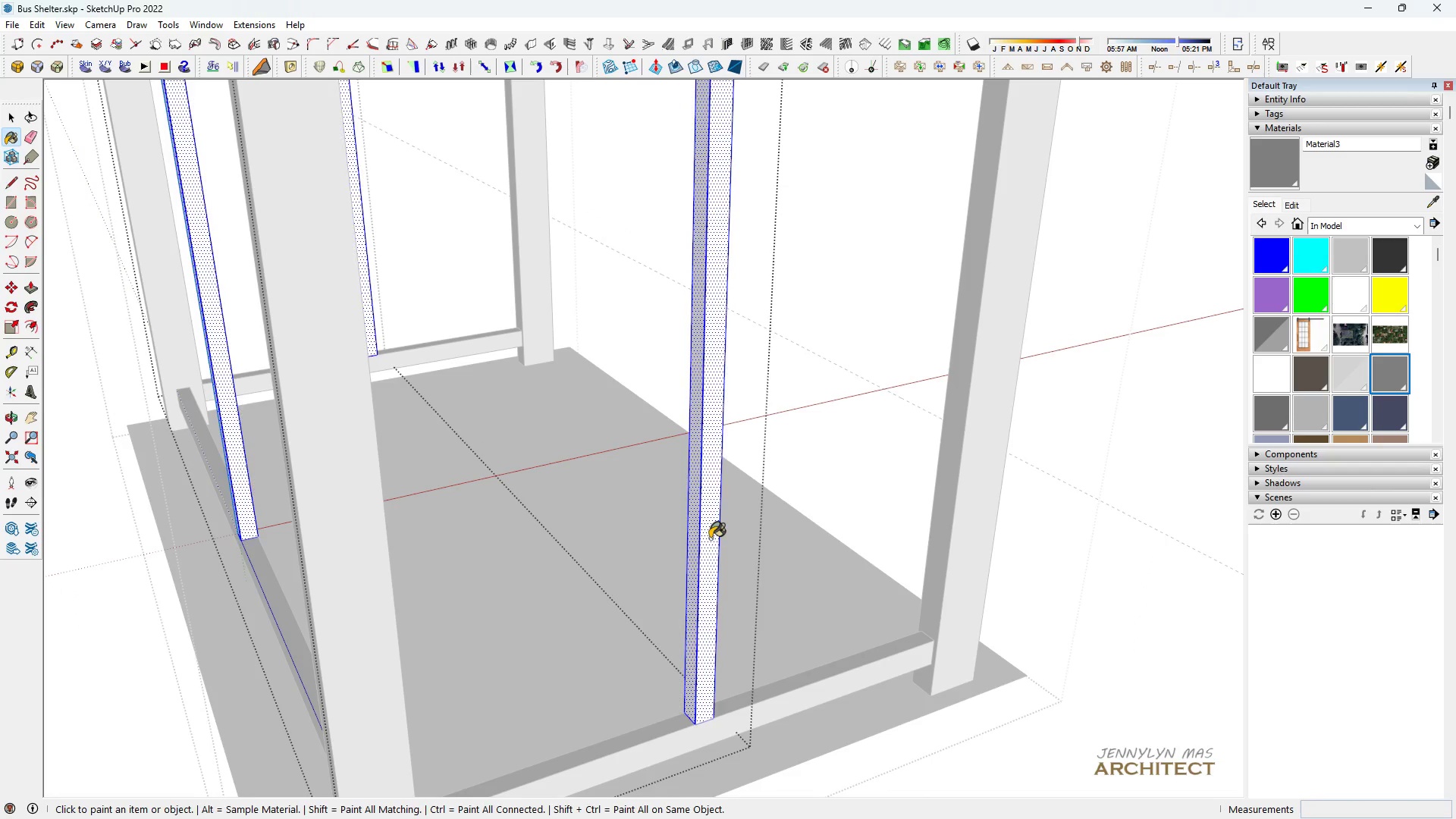 
left_click([710, 538])
 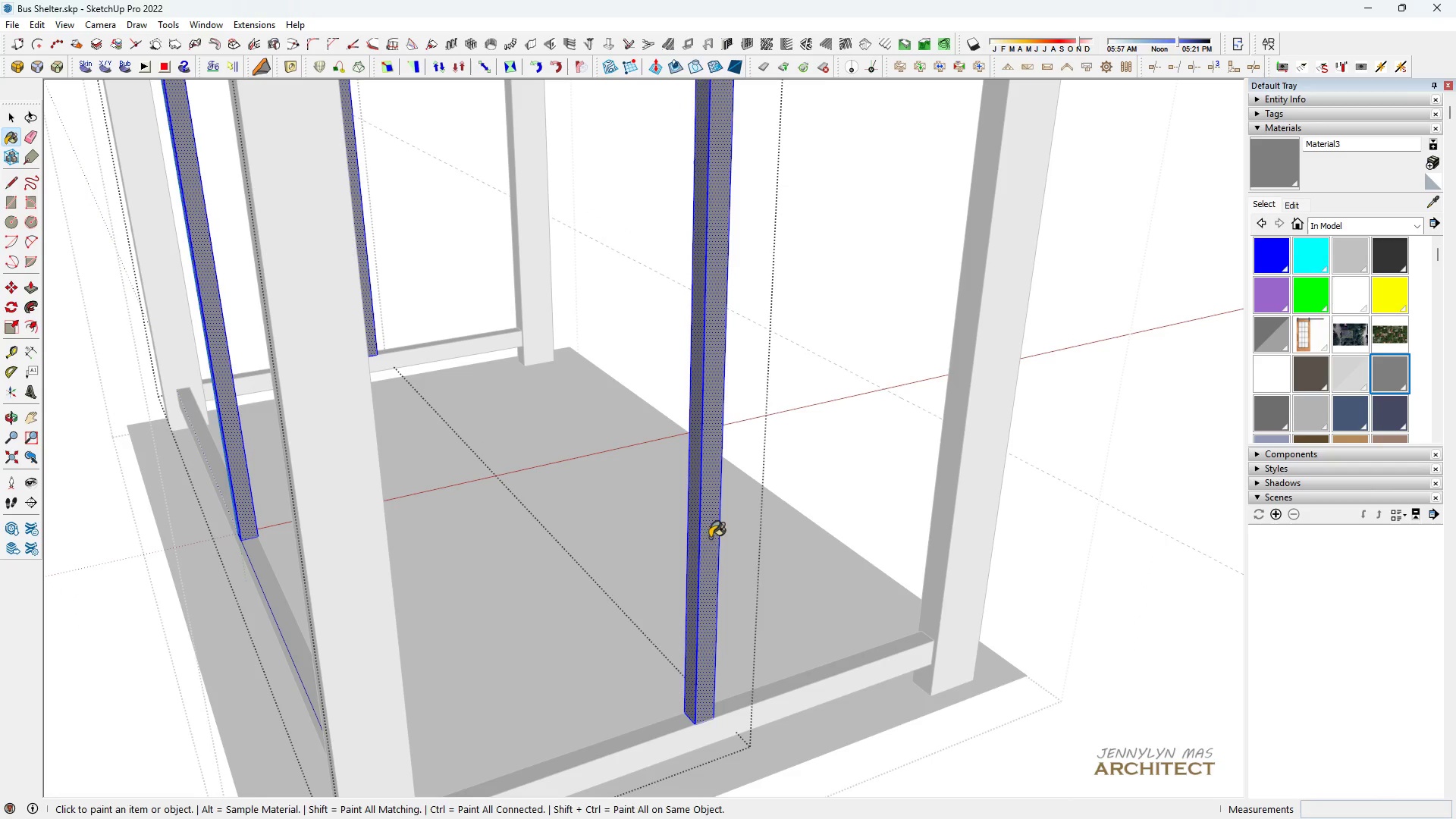 
key(Space)
 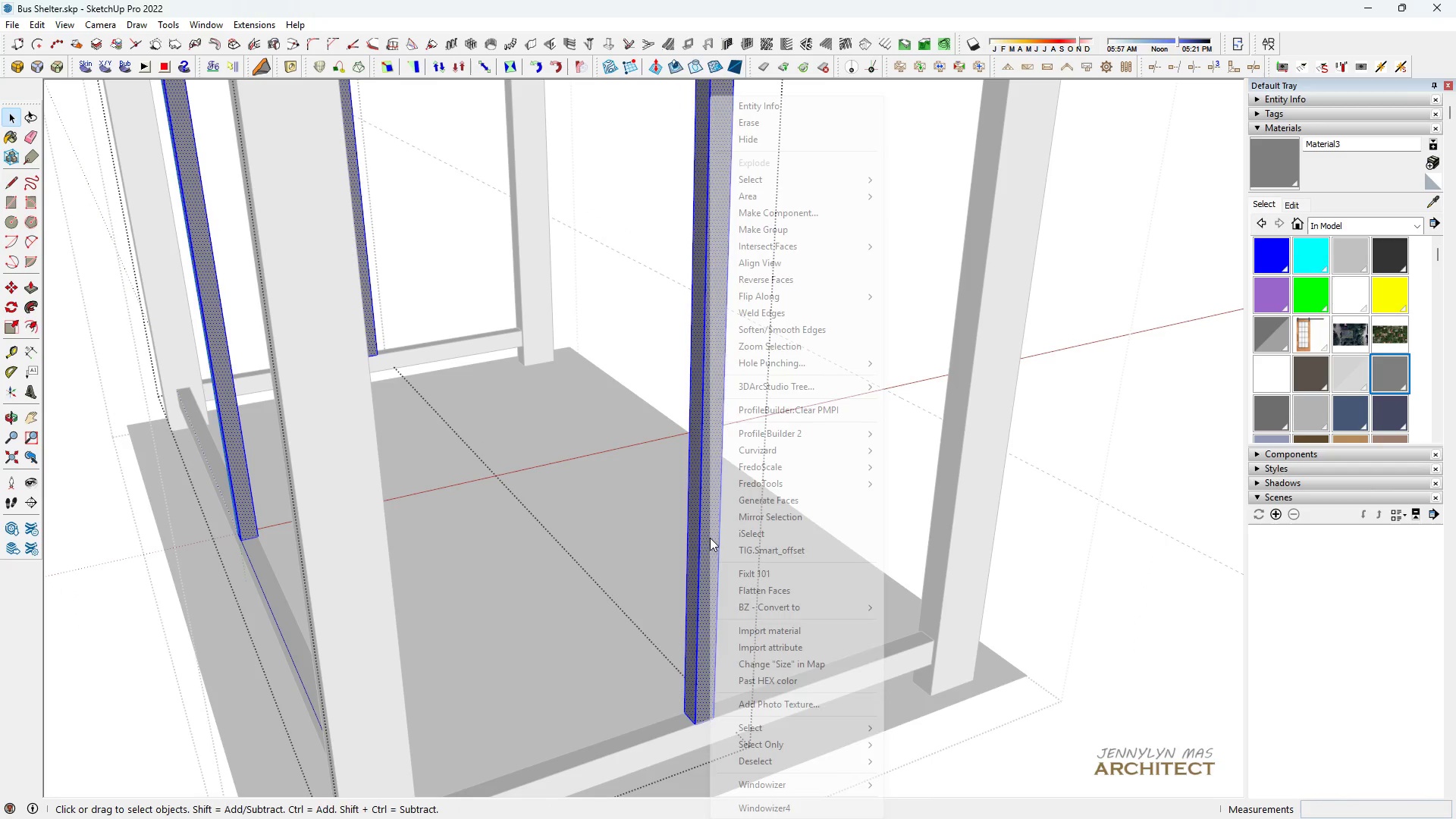 
right_click([710, 538])
 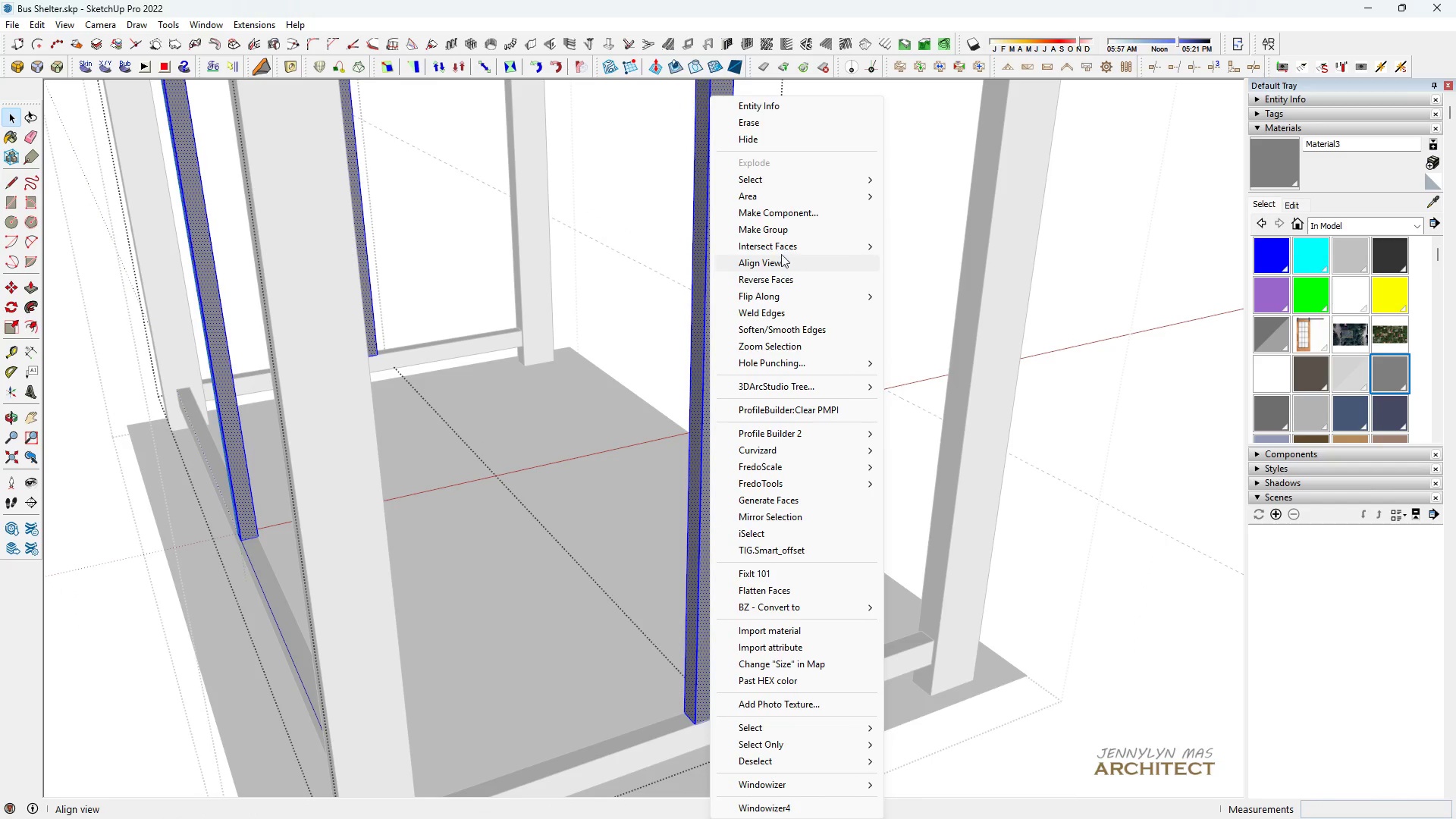 
left_click([781, 248])
 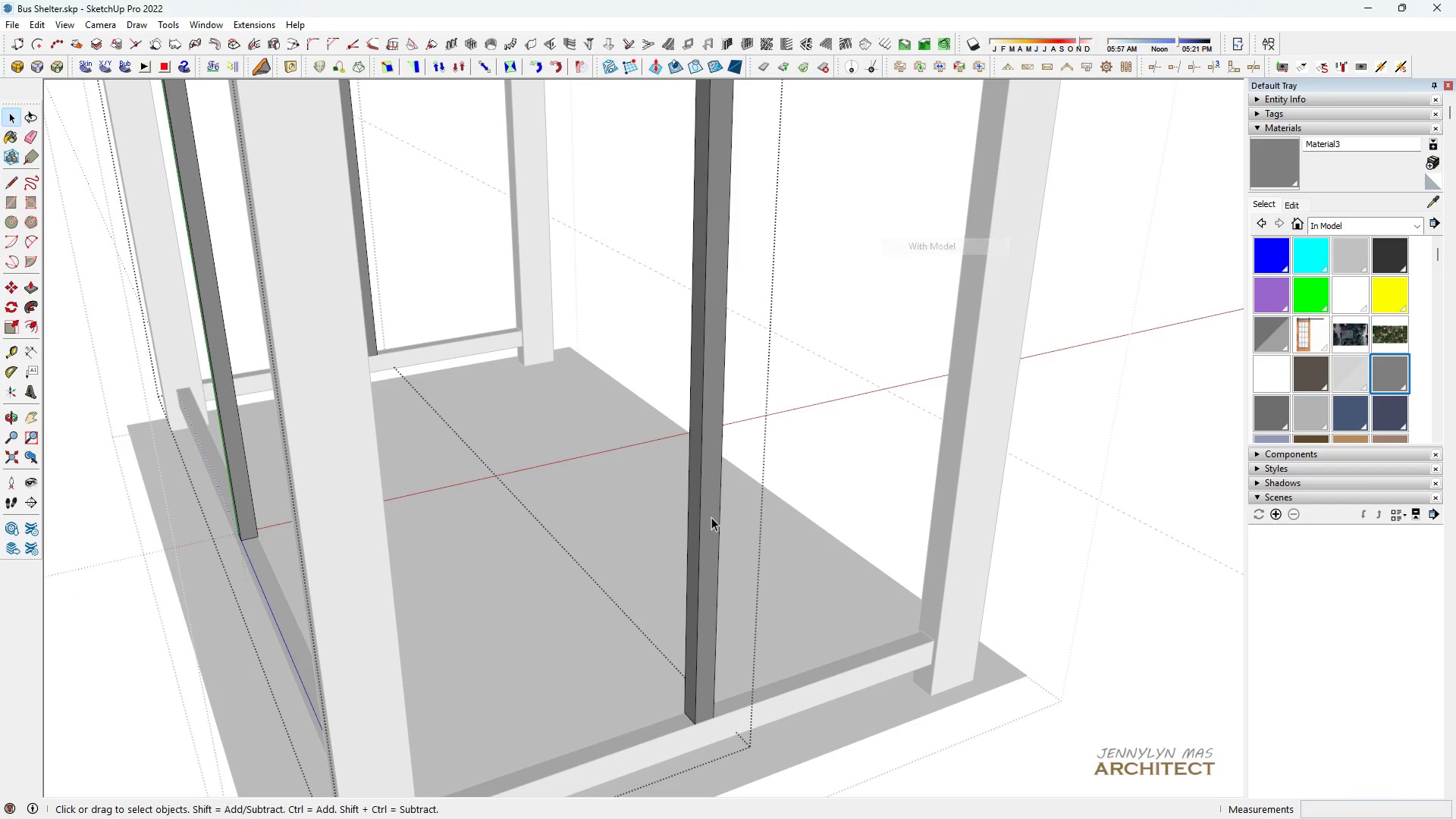 
scroll: coordinate [511, 526], scroll_direction: down, amount: 7.0
 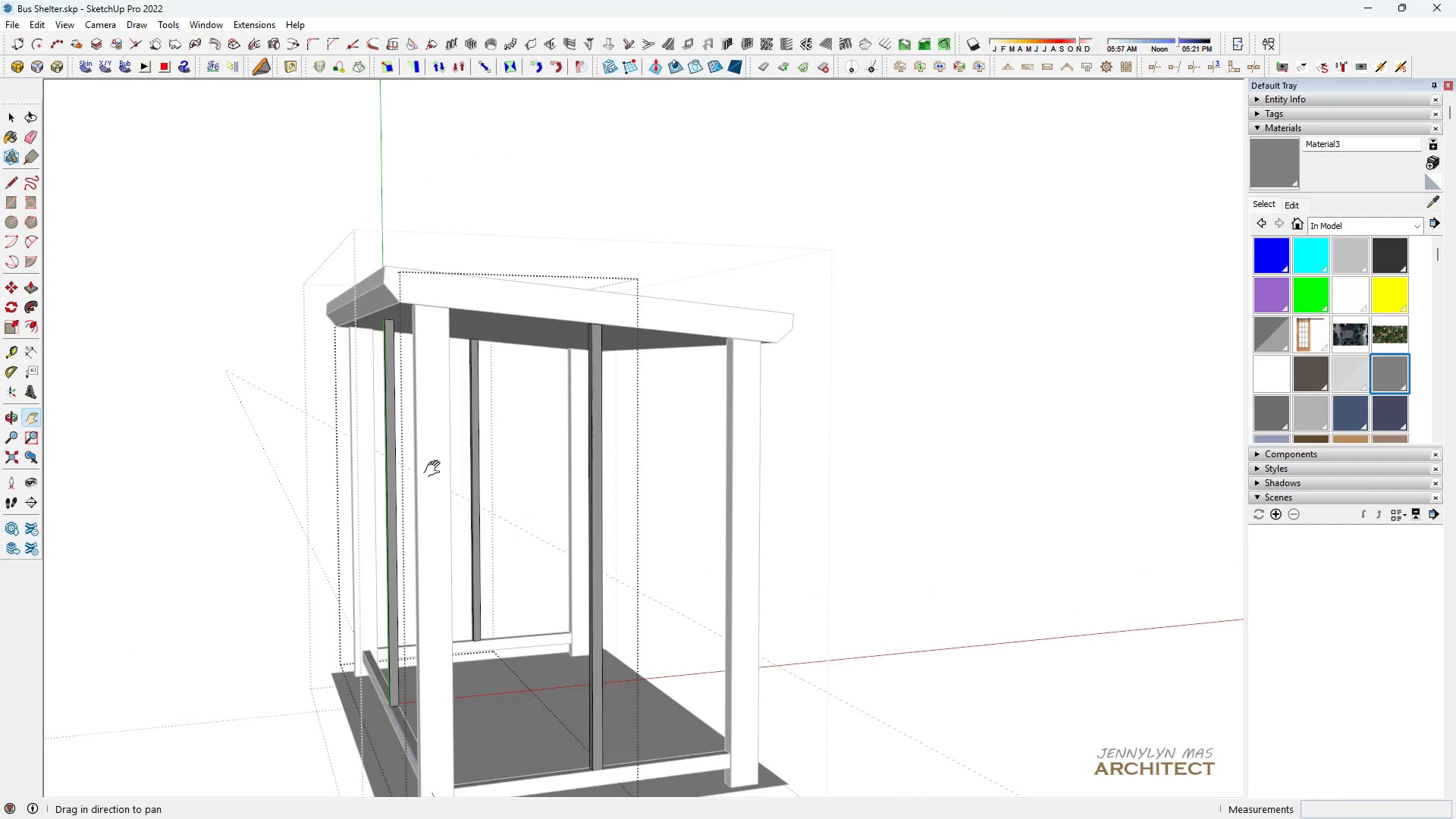 
key(H)
 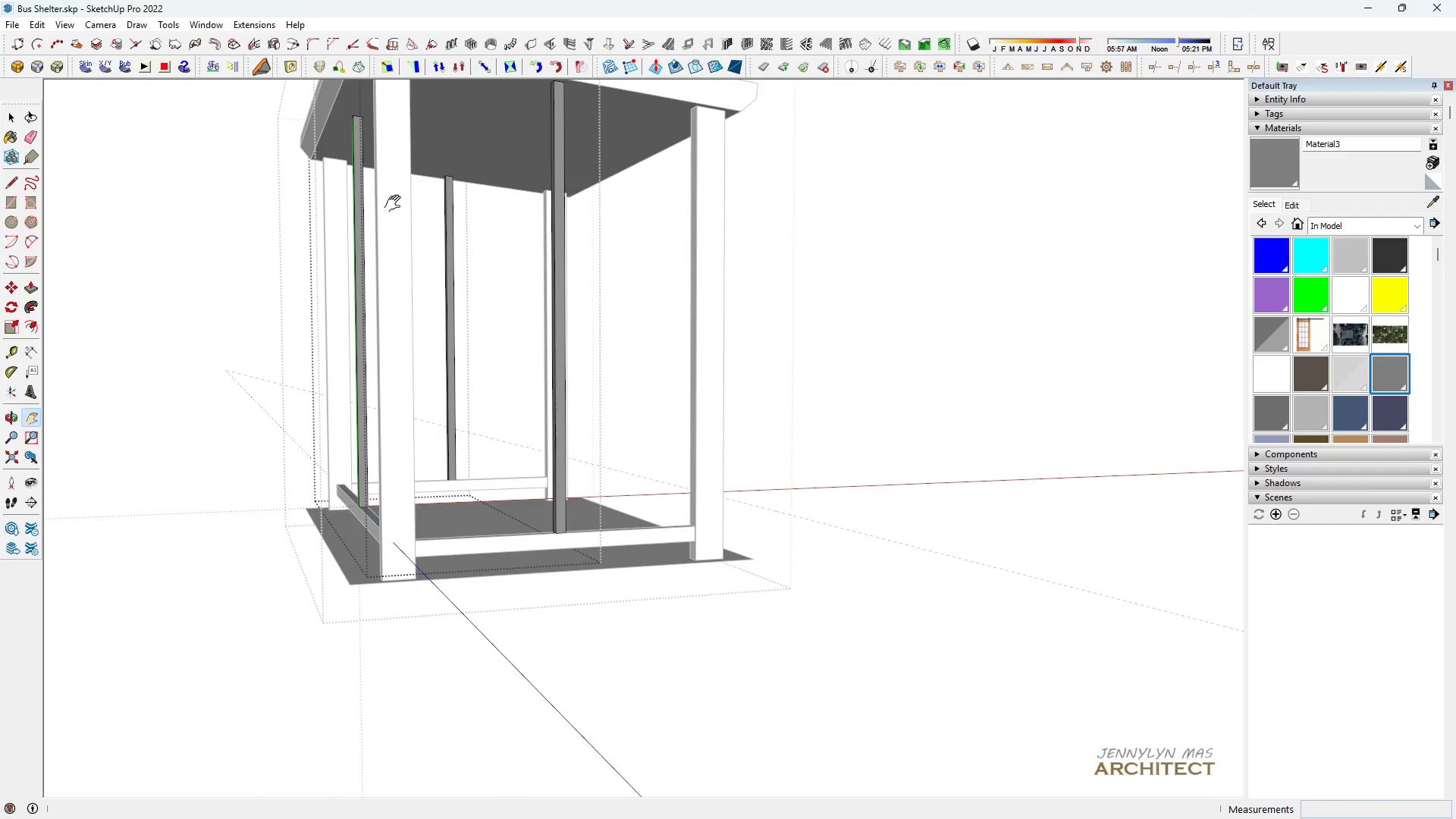 
left_click_drag(start_coordinate=[396, 215], to_coordinate=[435, 469])
 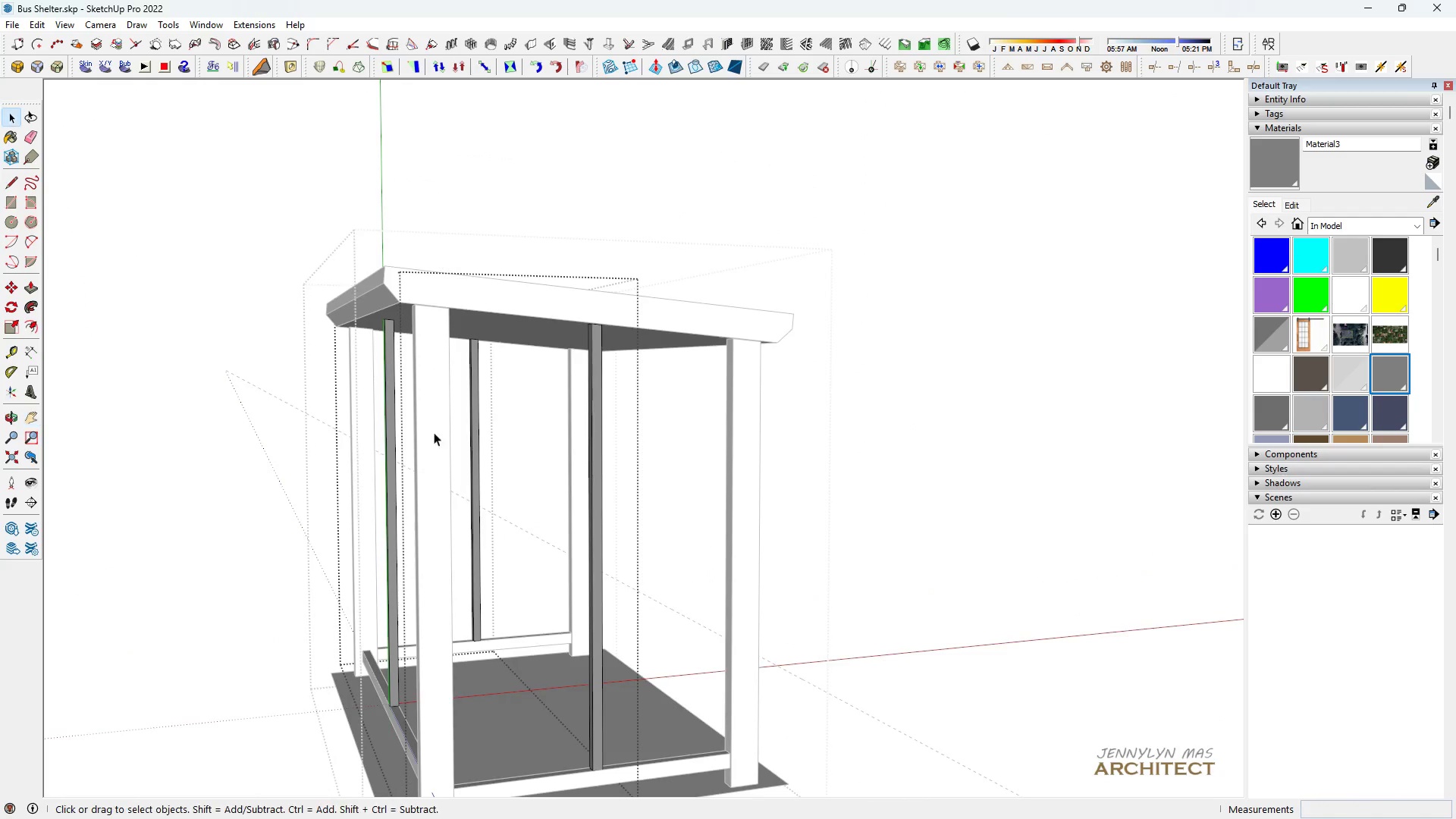 
key(Space)
 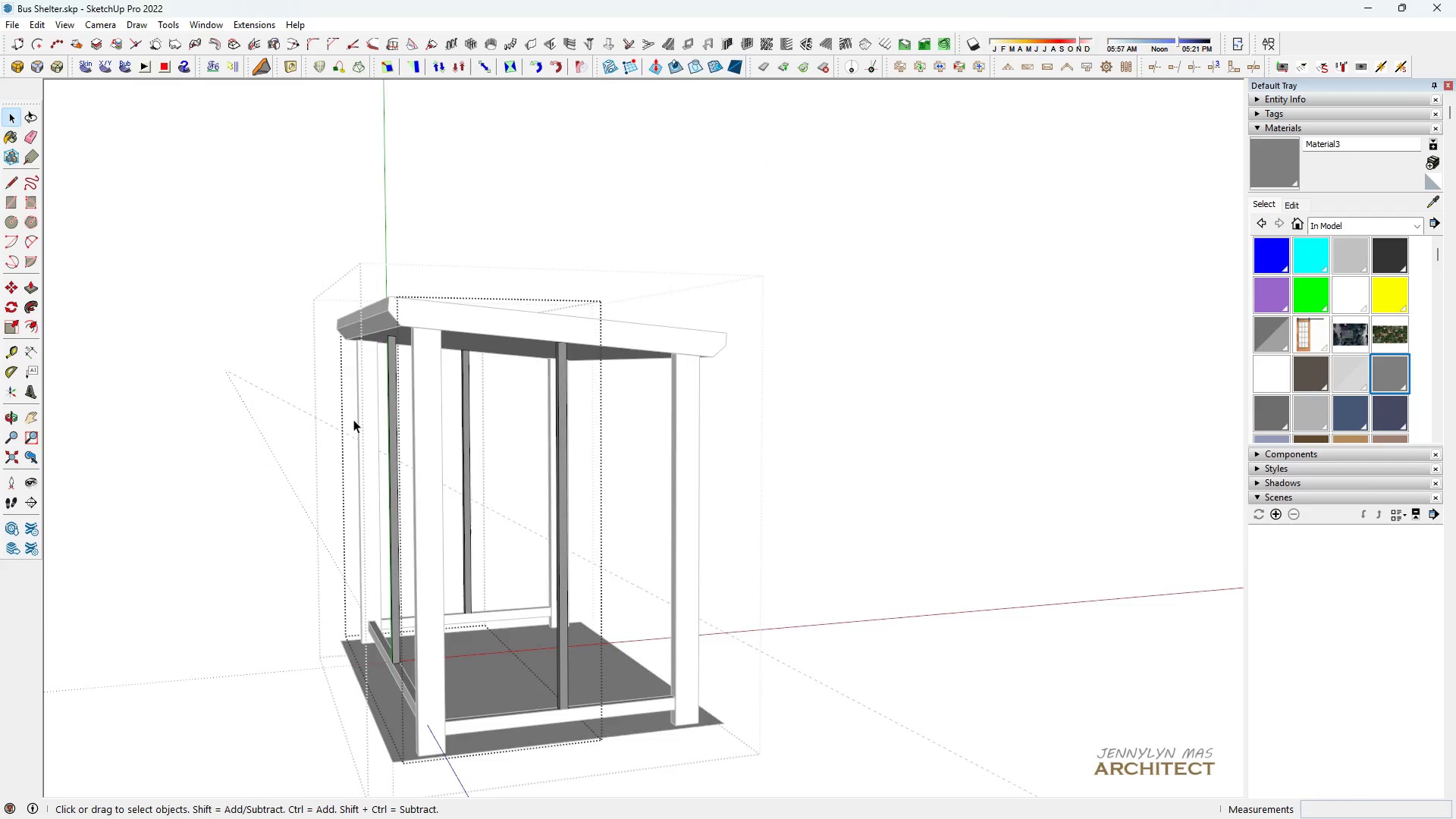 
scroll: coordinate [334, 412], scroll_direction: down, amount: 4.0
 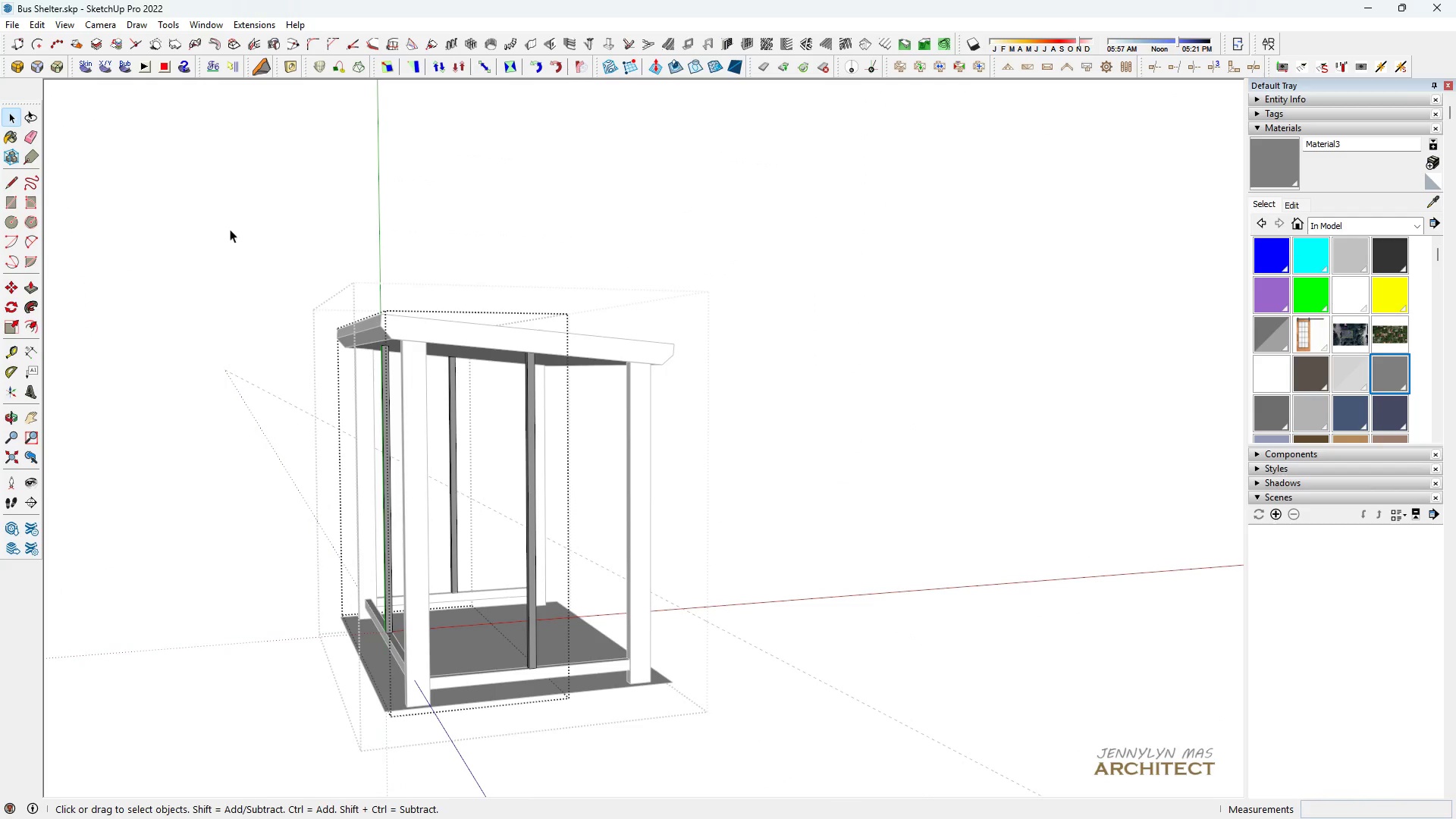 
left_click_drag(start_coordinate=[231, 228], to_coordinate=[774, 419])
 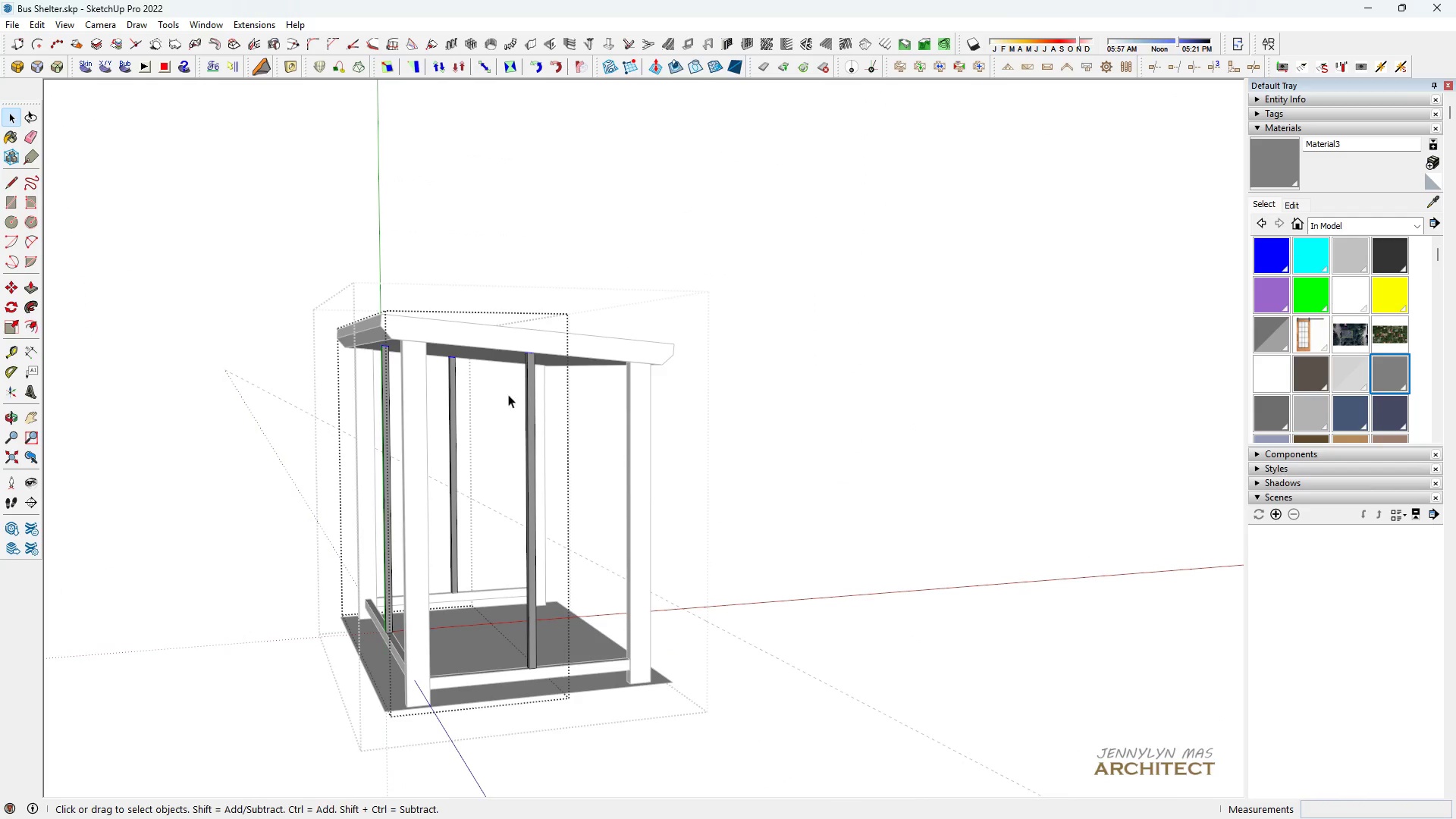 
key(Space)
 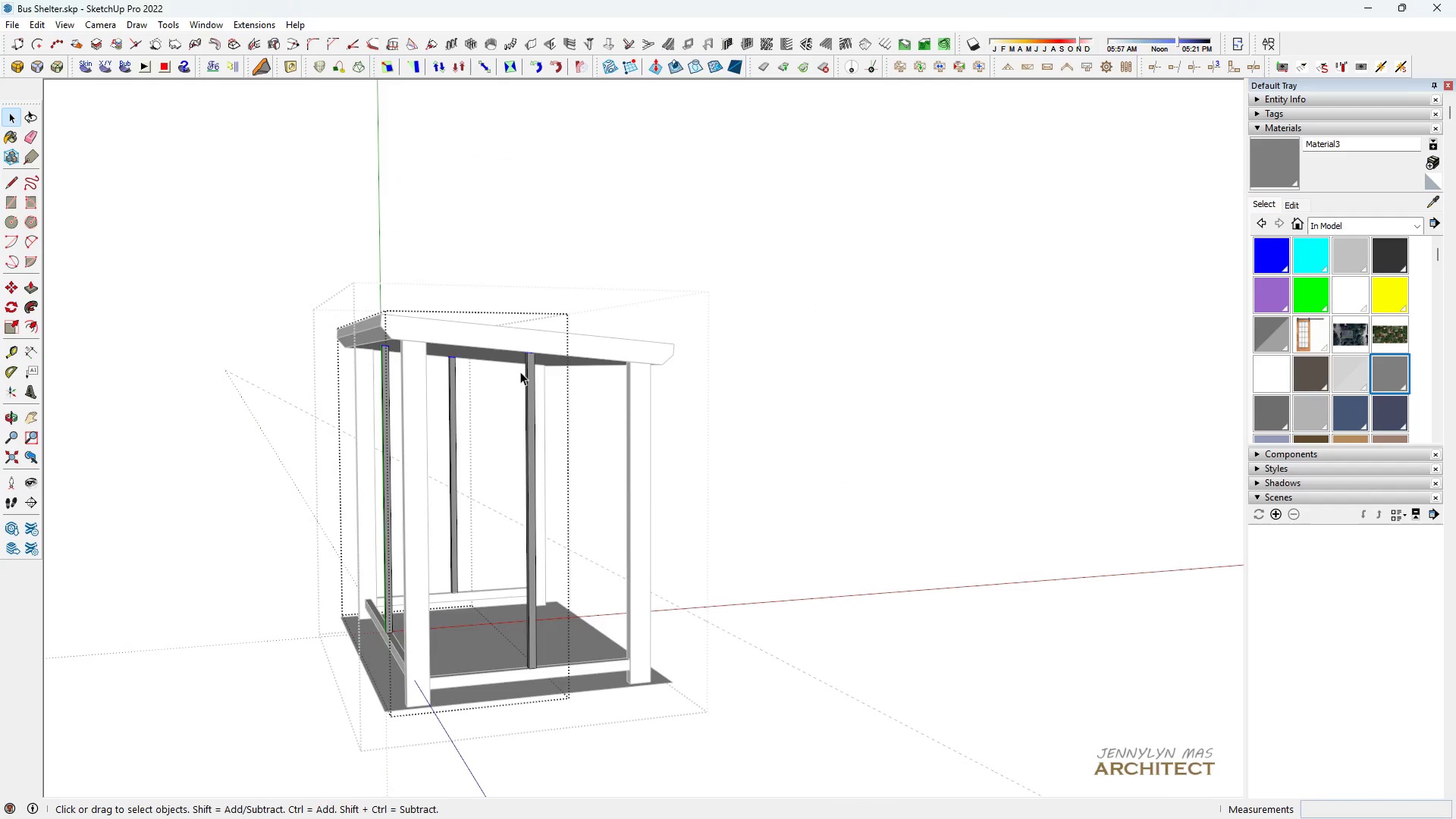 
key(K)
 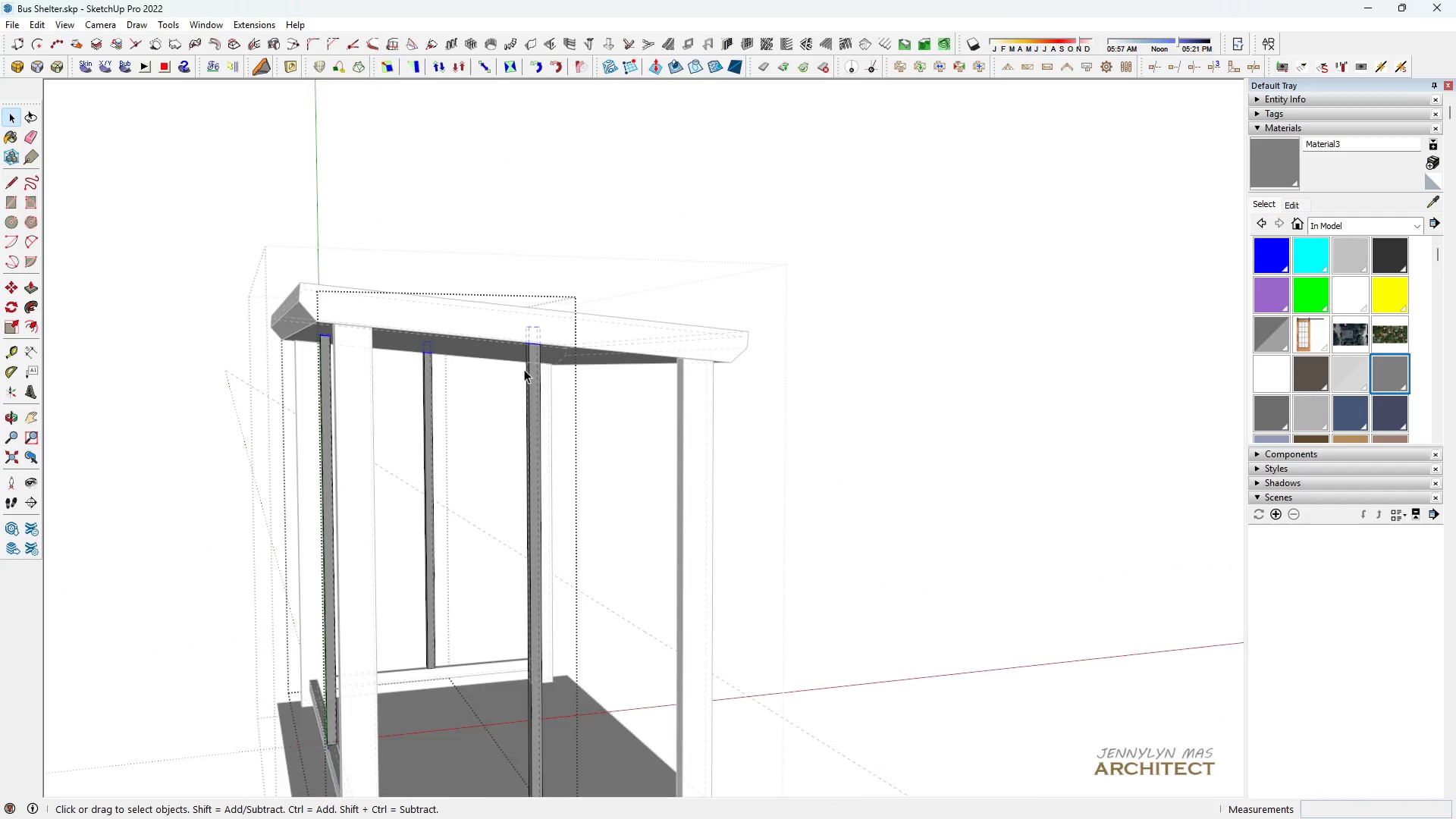 
scroll: coordinate [525, 369], scroll_direction: up, amount: 6.0
 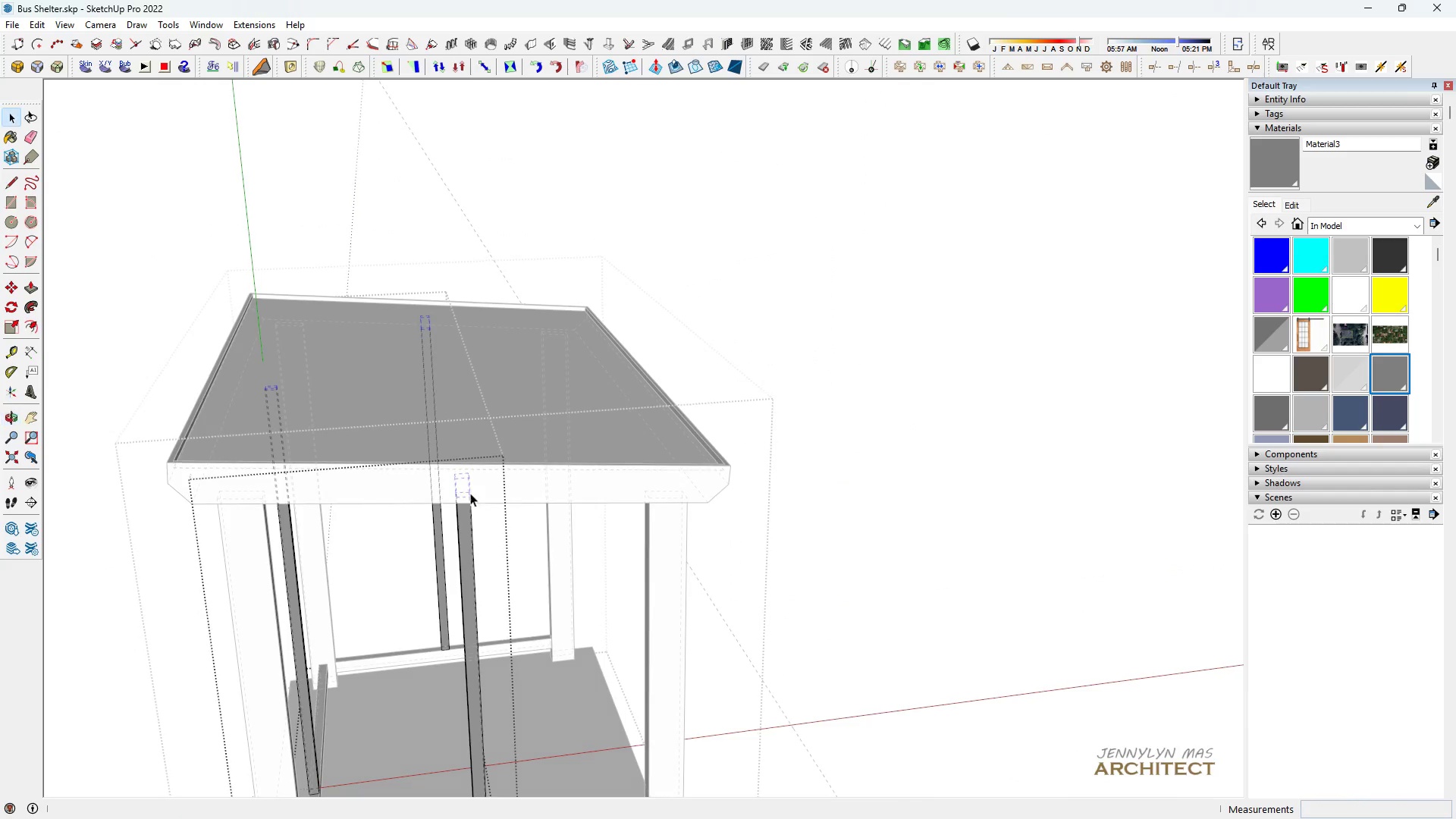 
key(Space)
 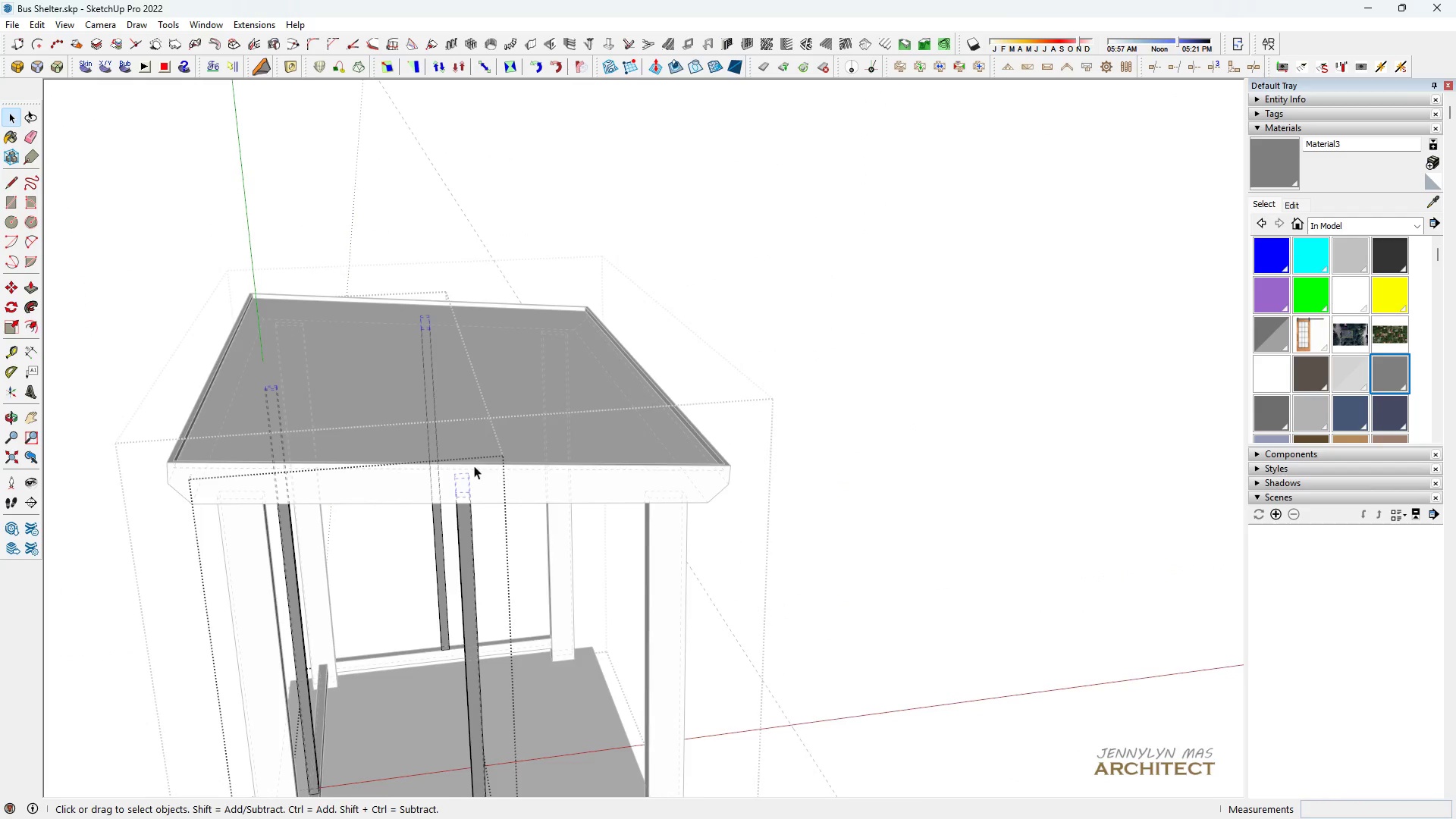 
scroll: coordinate [467, 475], scroll_direction: up, amount: 8.0
 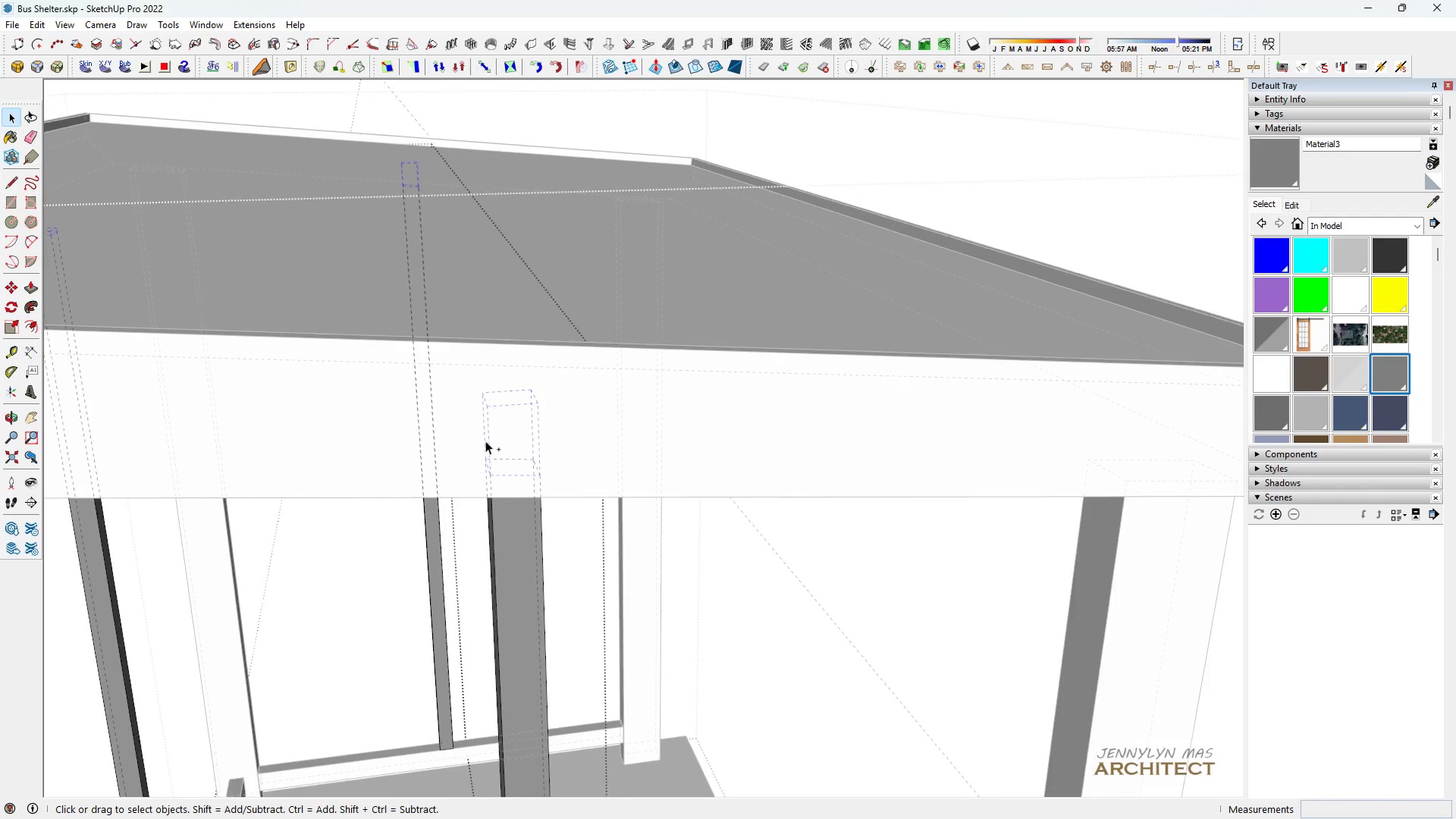 
hold_key(key=ControlLeft, duration=0.81)
right_click([488, 435])
 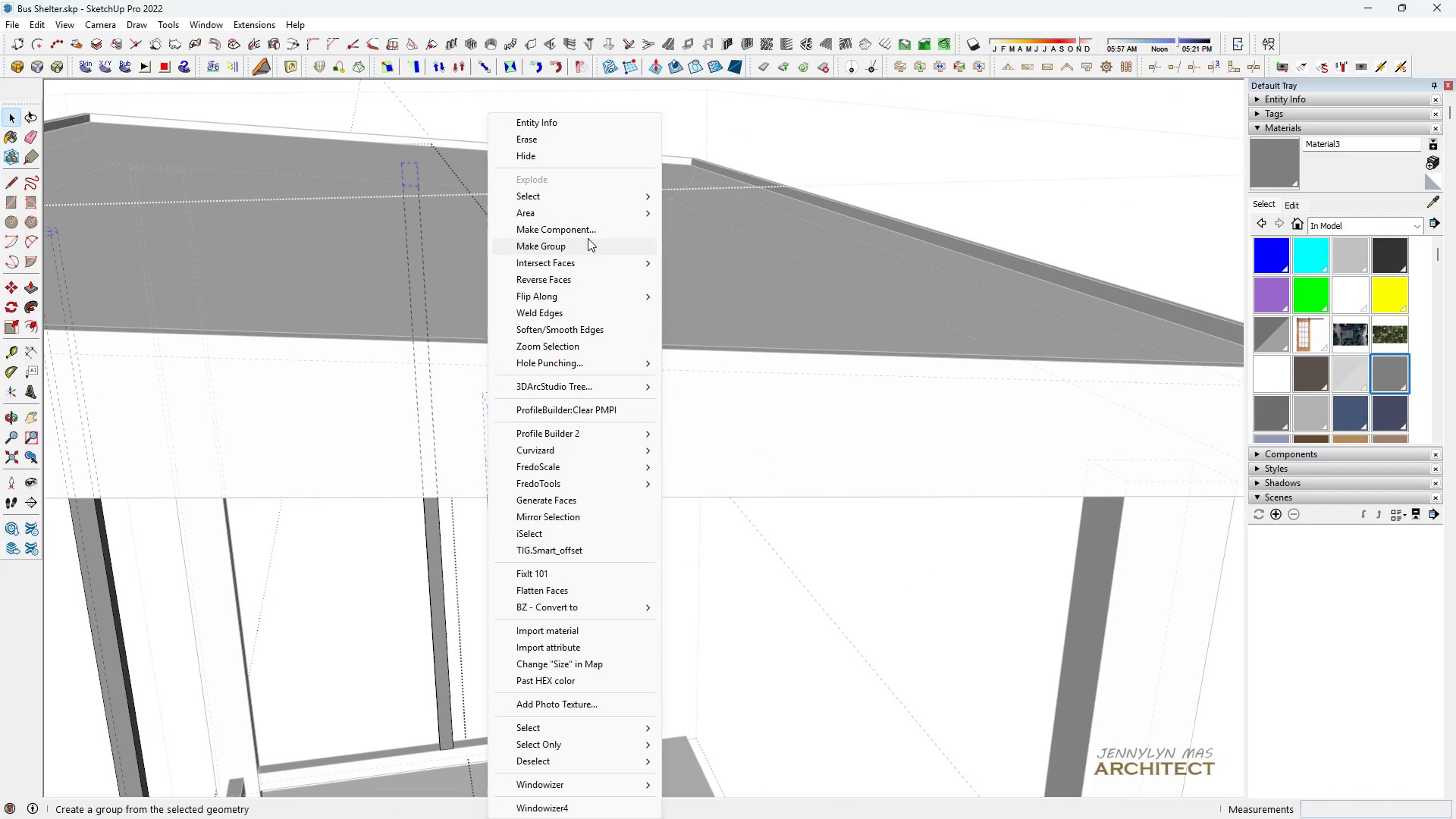 
left_click([588, 238])
 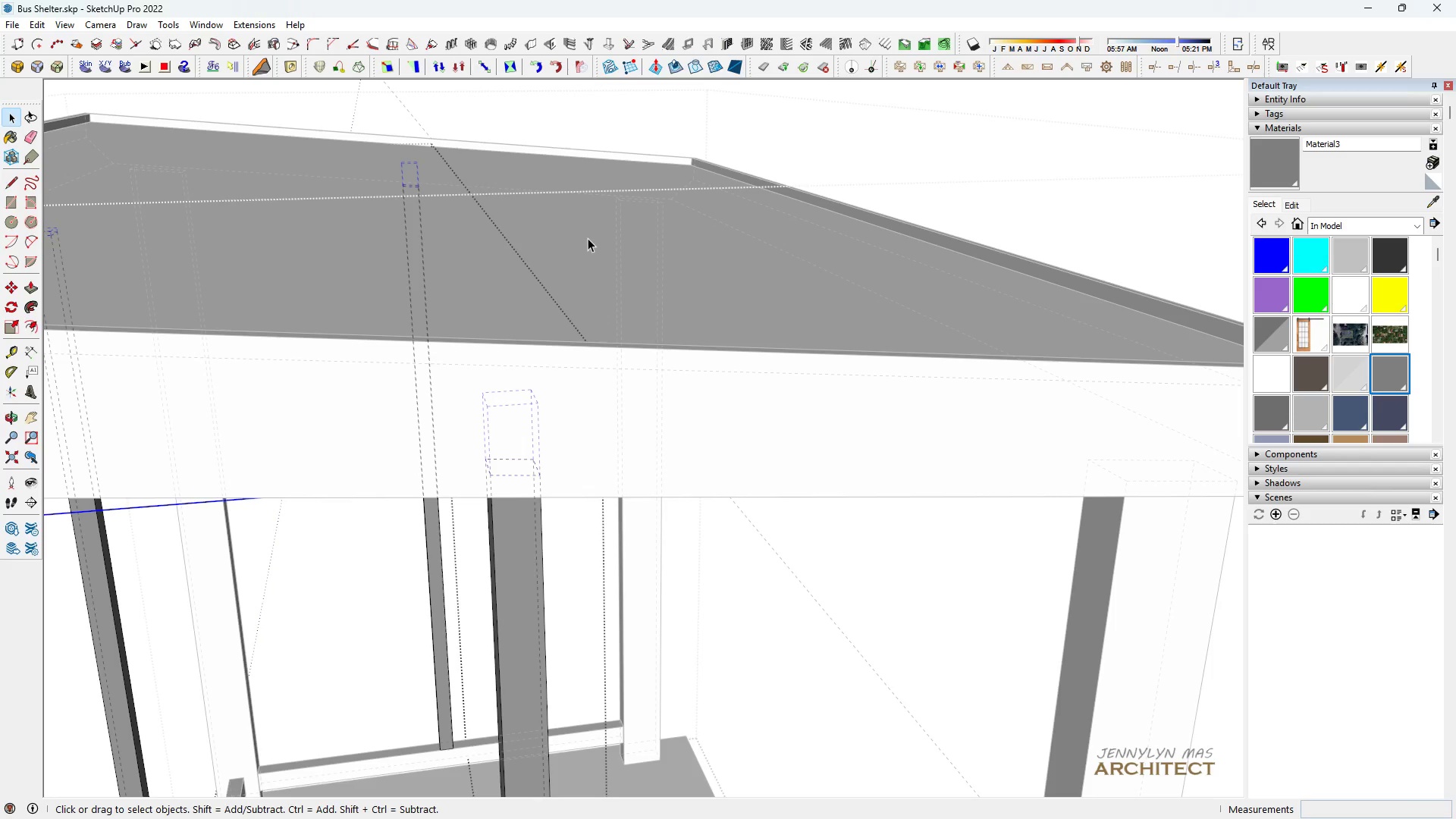 
key(Delete)
 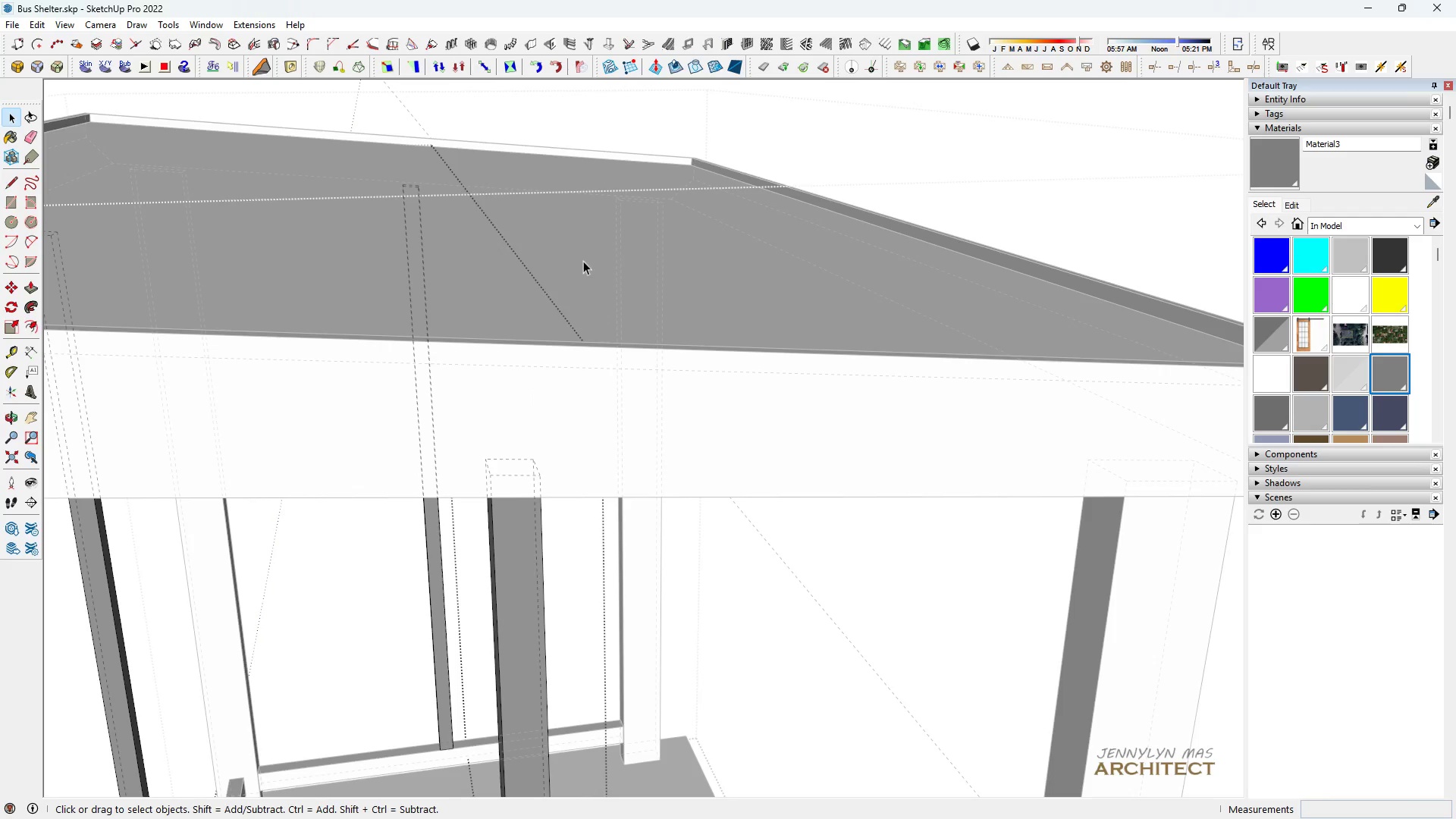 
scroll: coordinate [535, 394], scroll_direction: down, amount: 11.0
 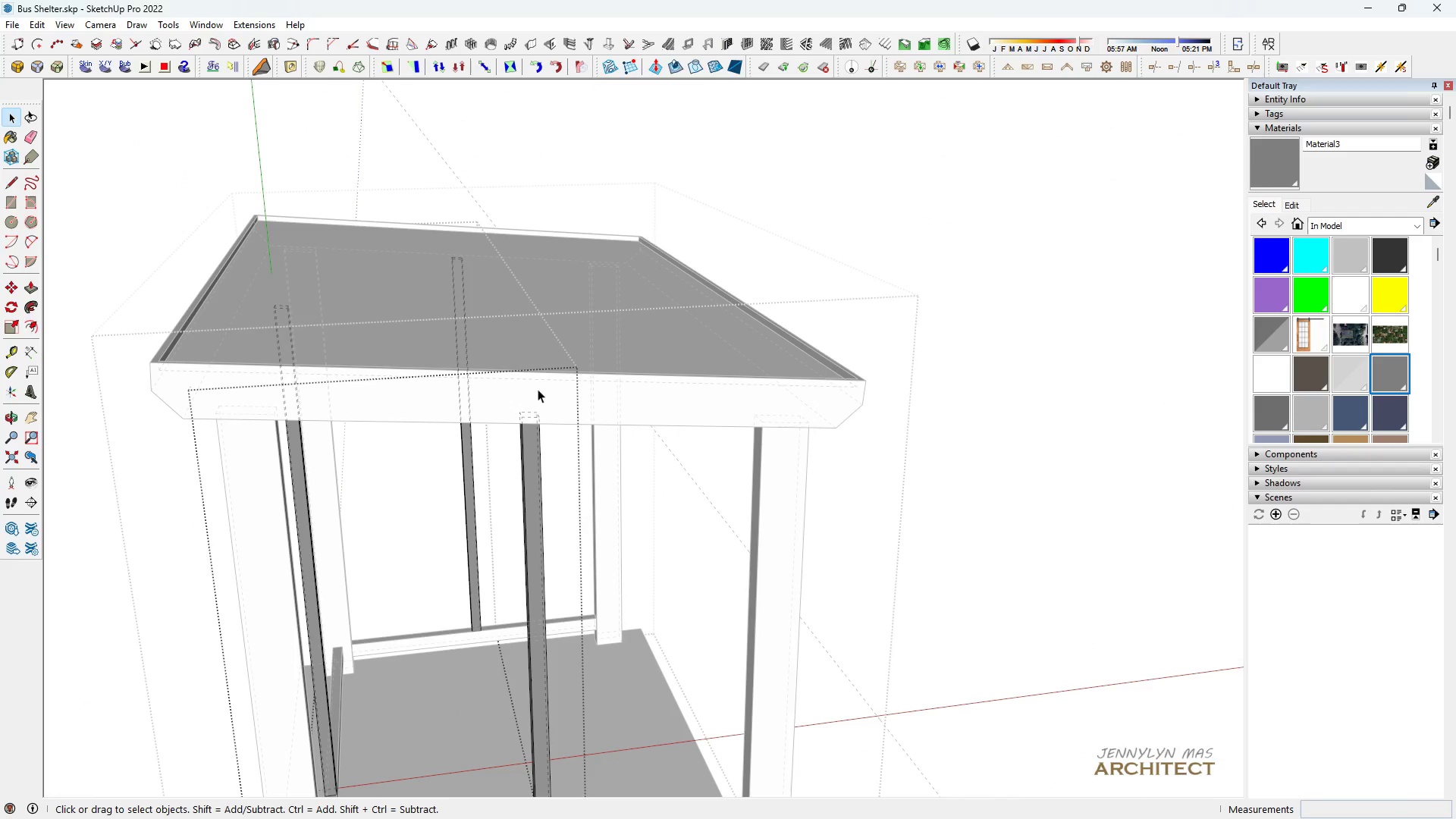 
key(Space)
 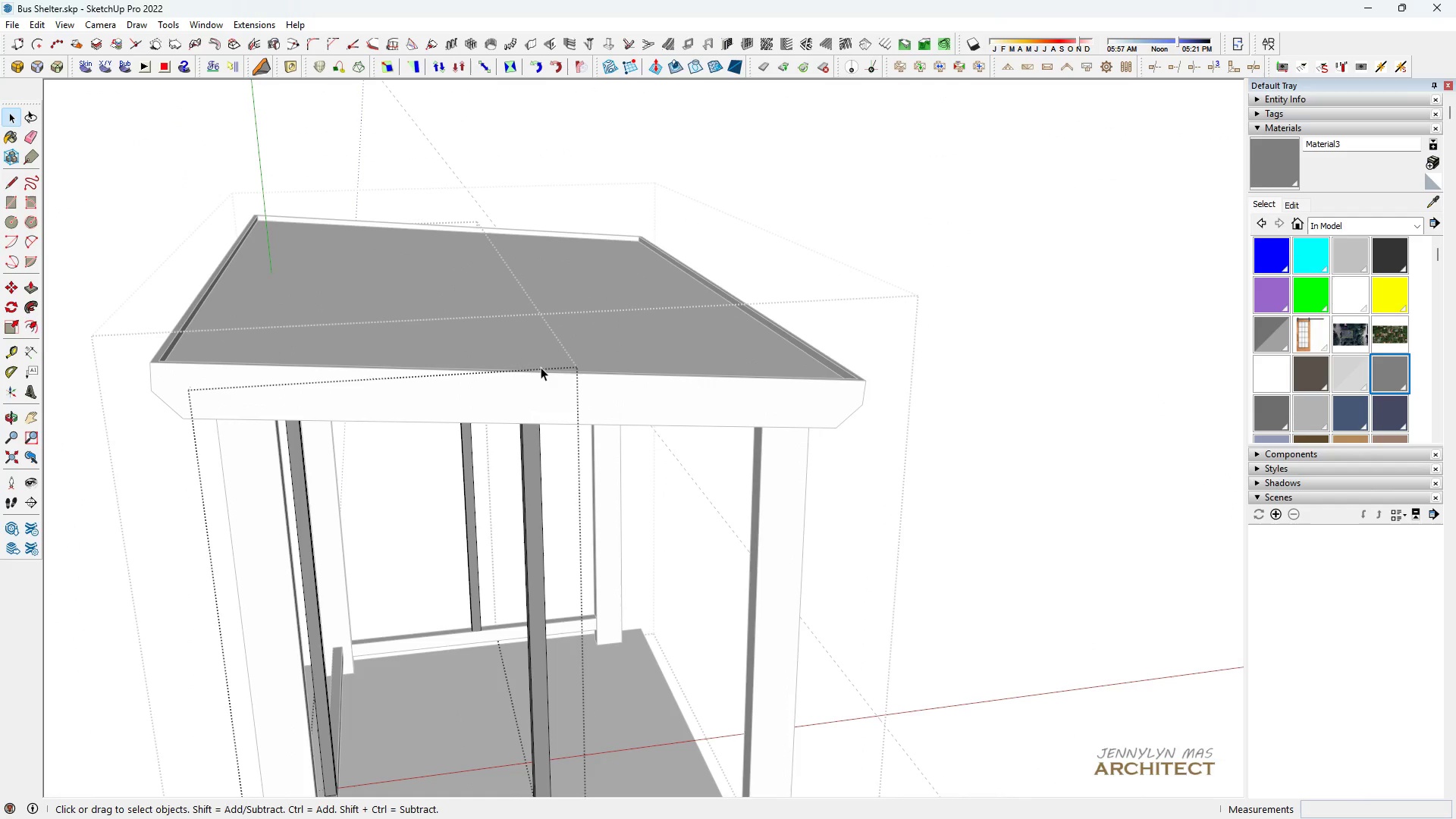 
key(K)
 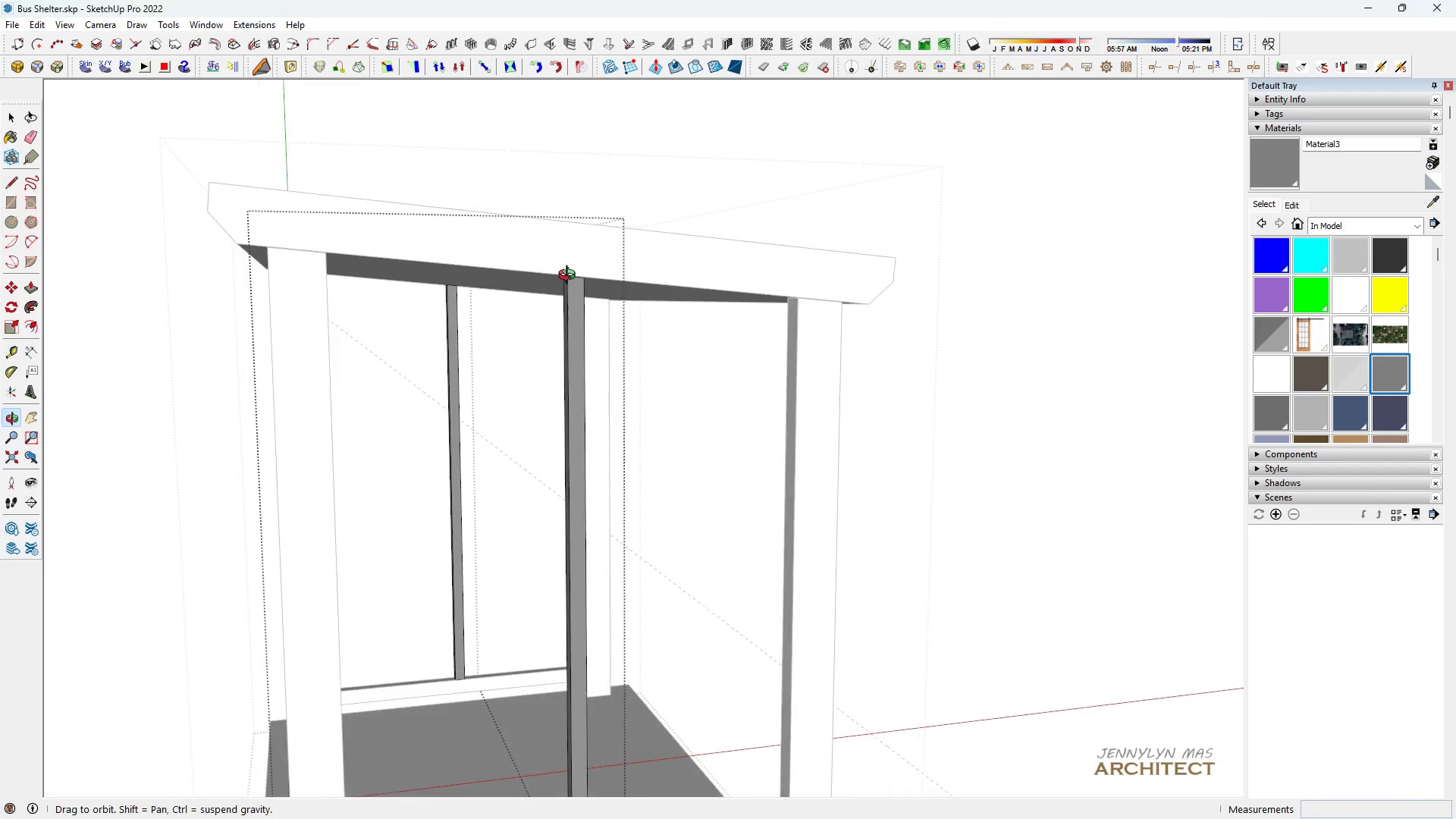 
scroll: coordinate [570, 277], scroll_direction: down, amount: 5.0
 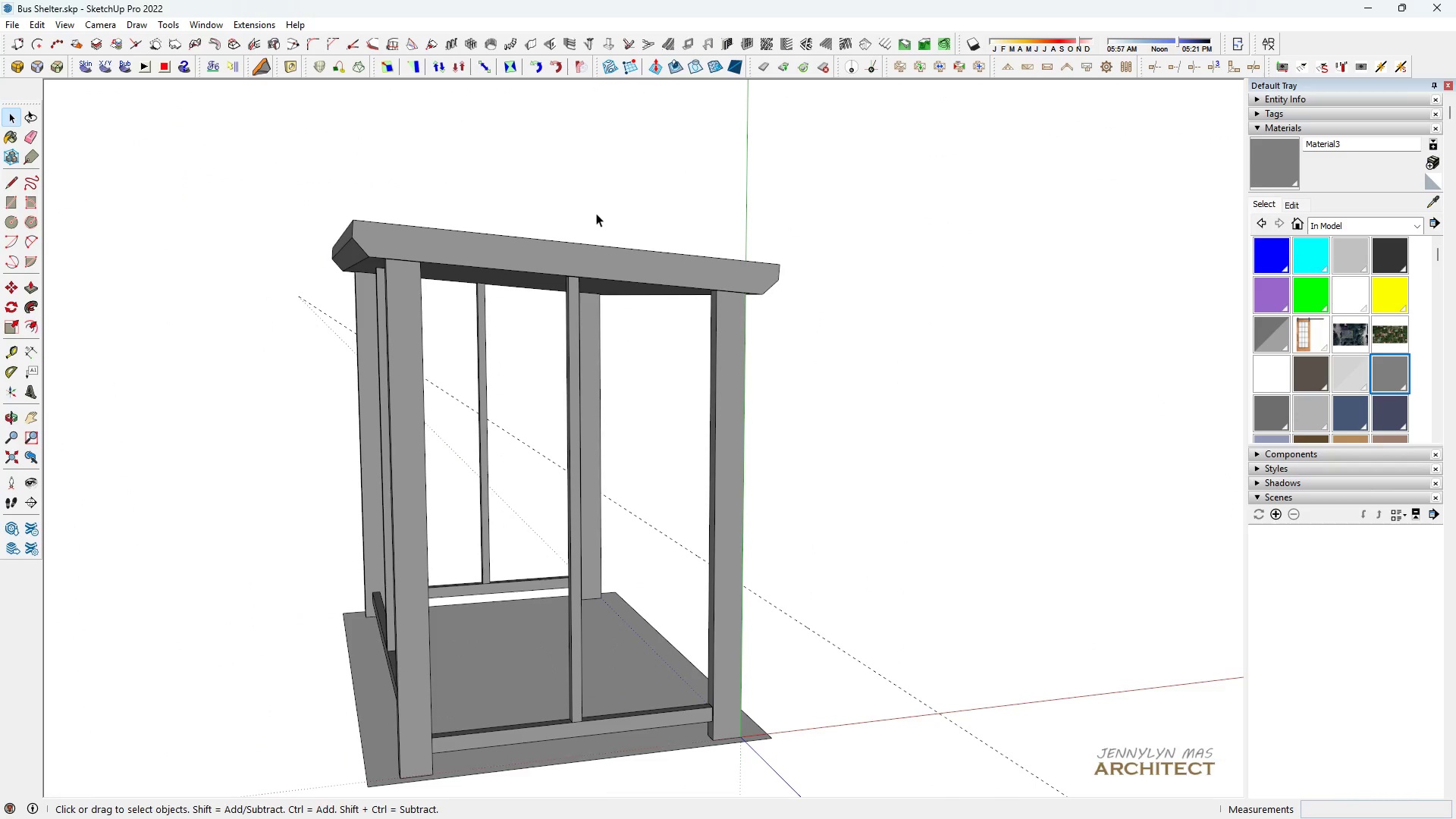 
key(Space)
 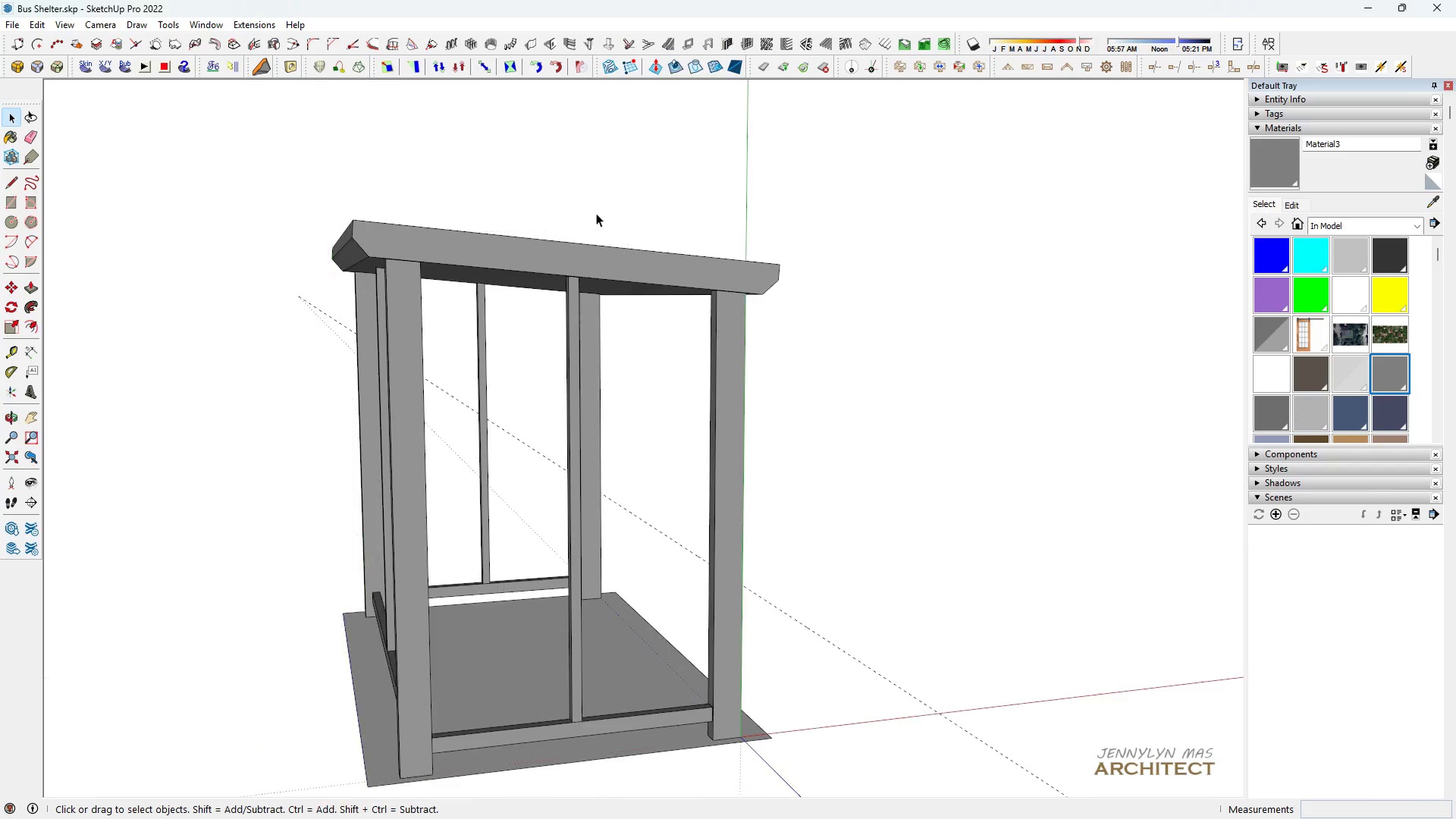 
double_click([596, 213])
 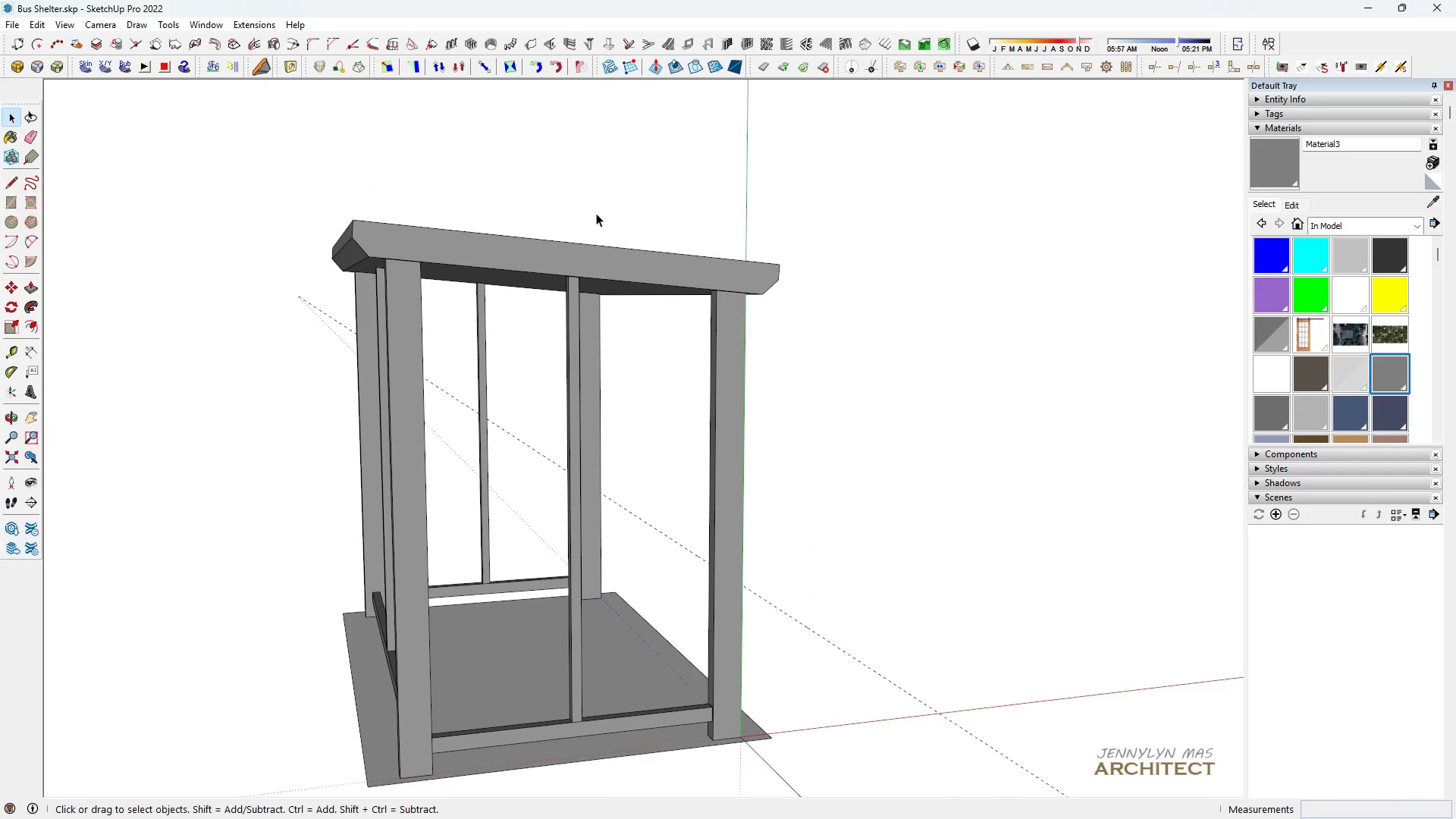 
triple_click([596, 213])
 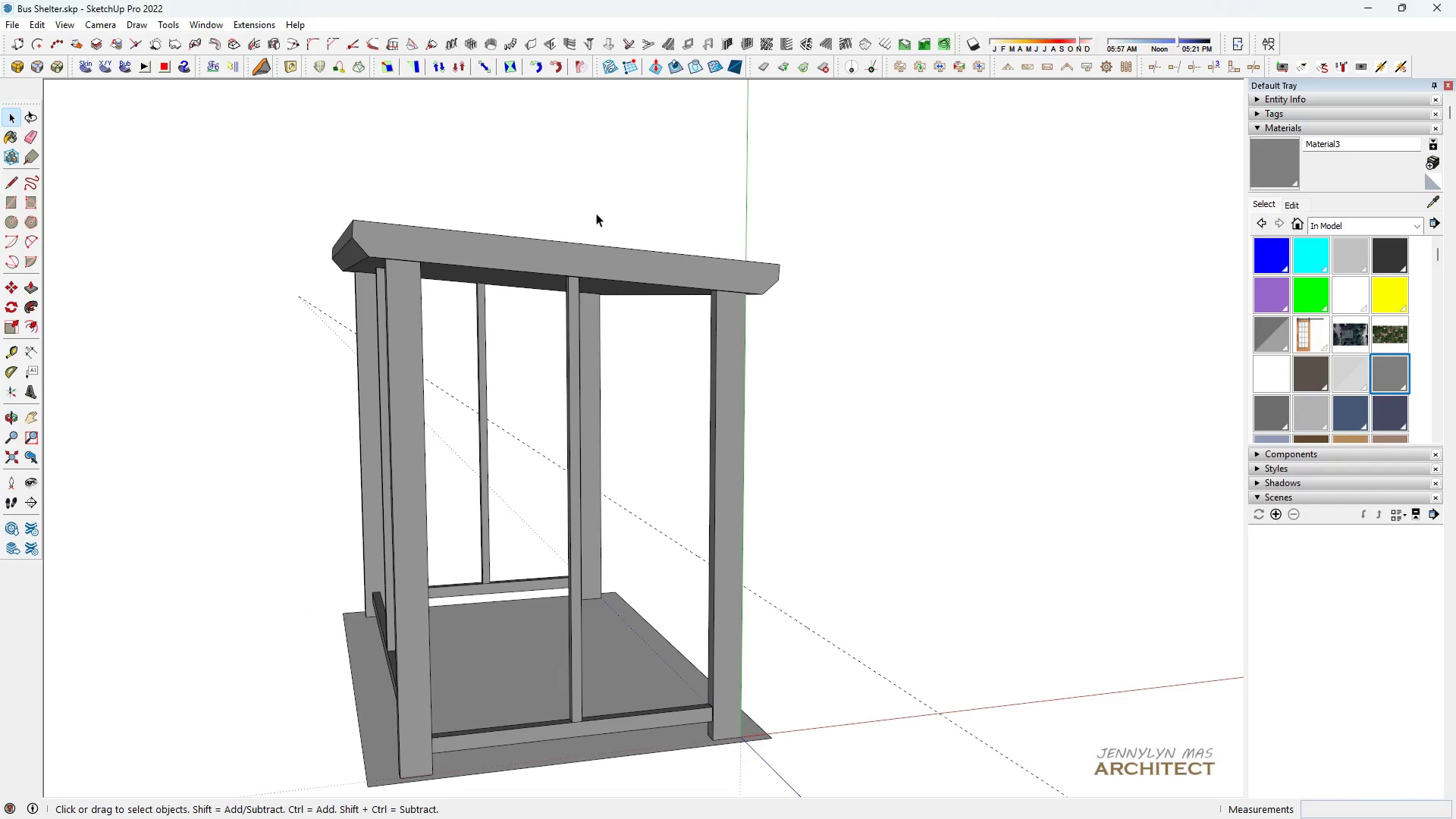 
triple_click([596, 213])
 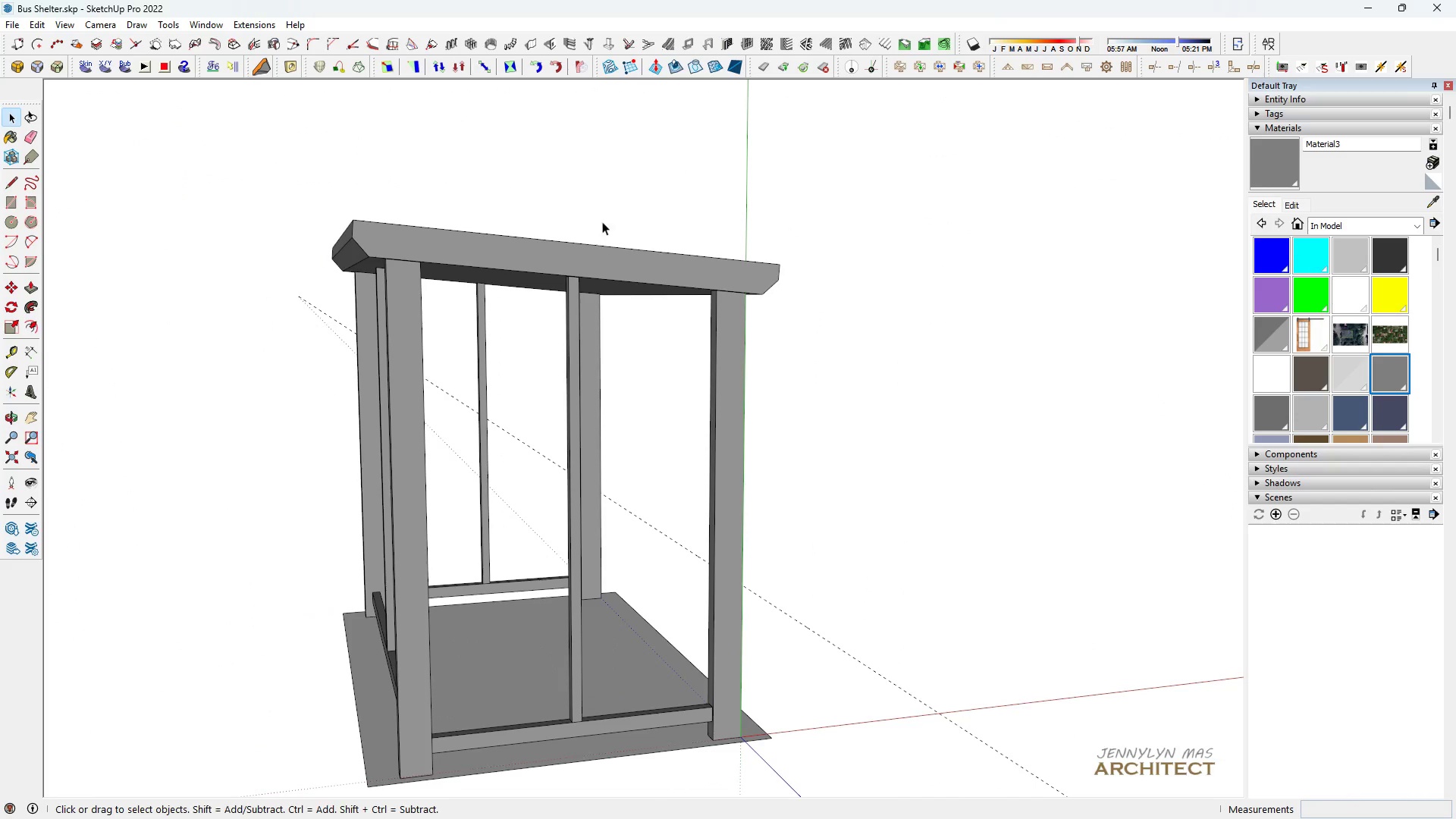 
triple_click([596, 213])
 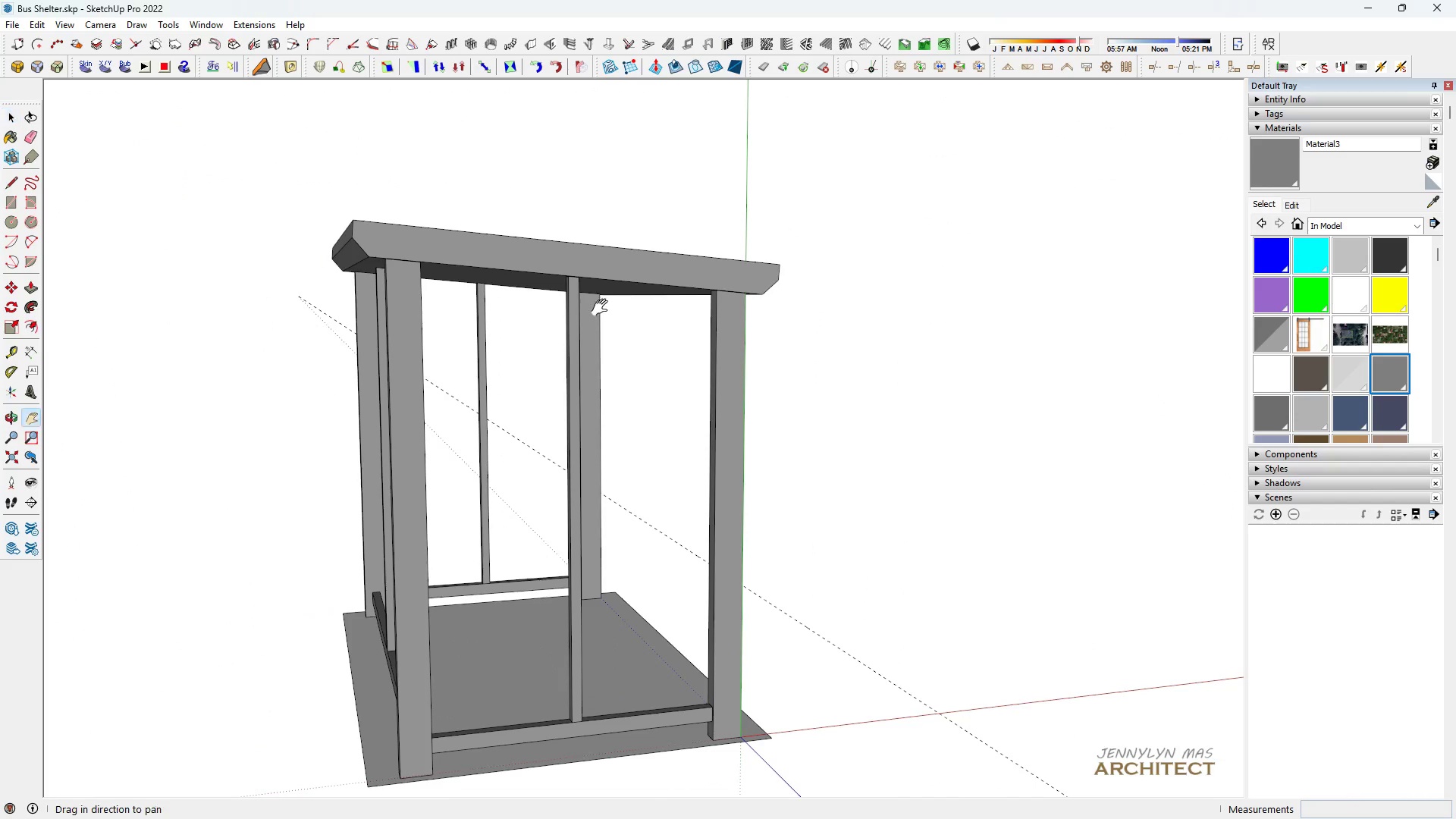 
type(hh )
 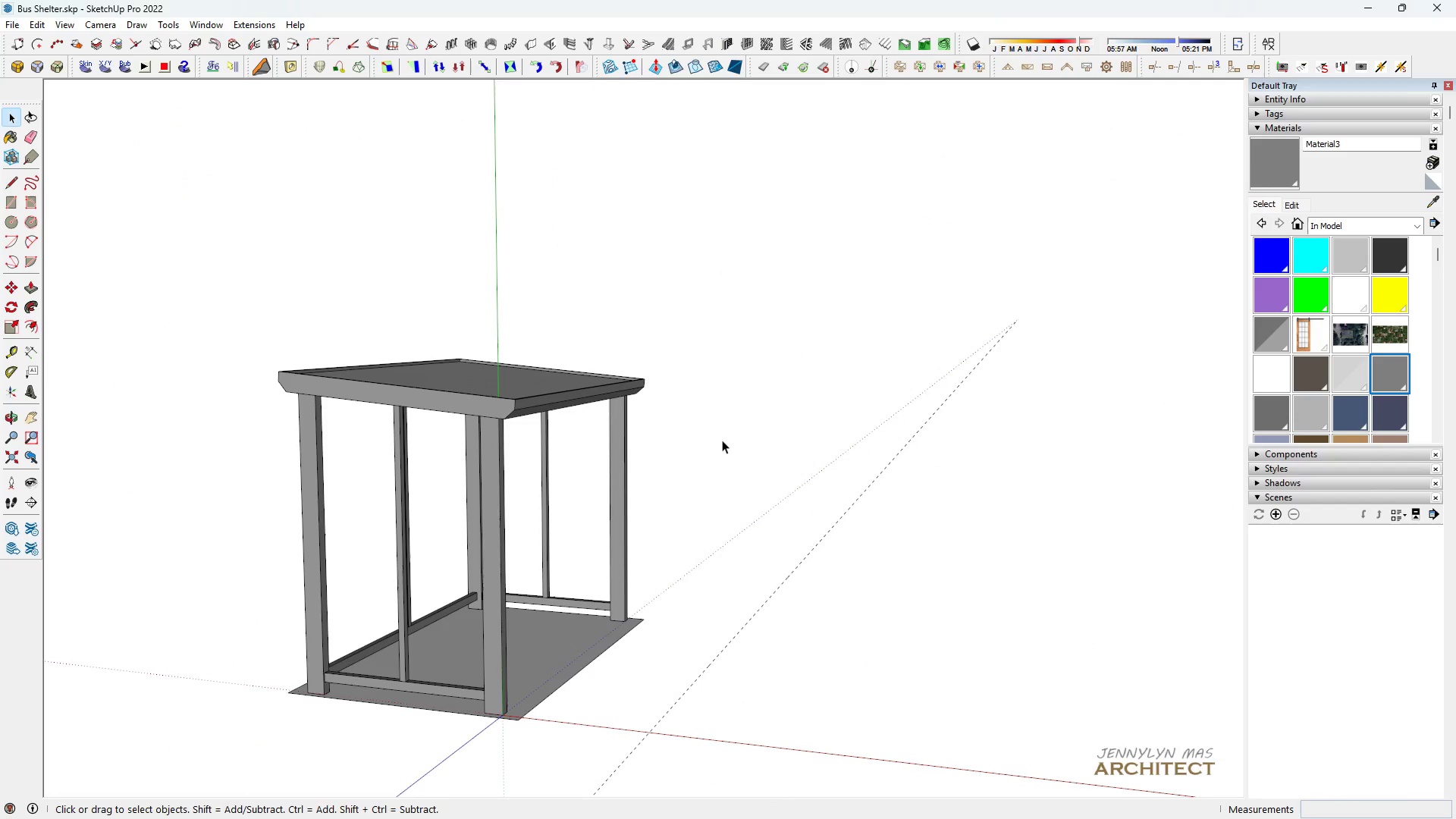 
scroll: coordinate [341, 667], scroll_direction: down, amount: 4.0
 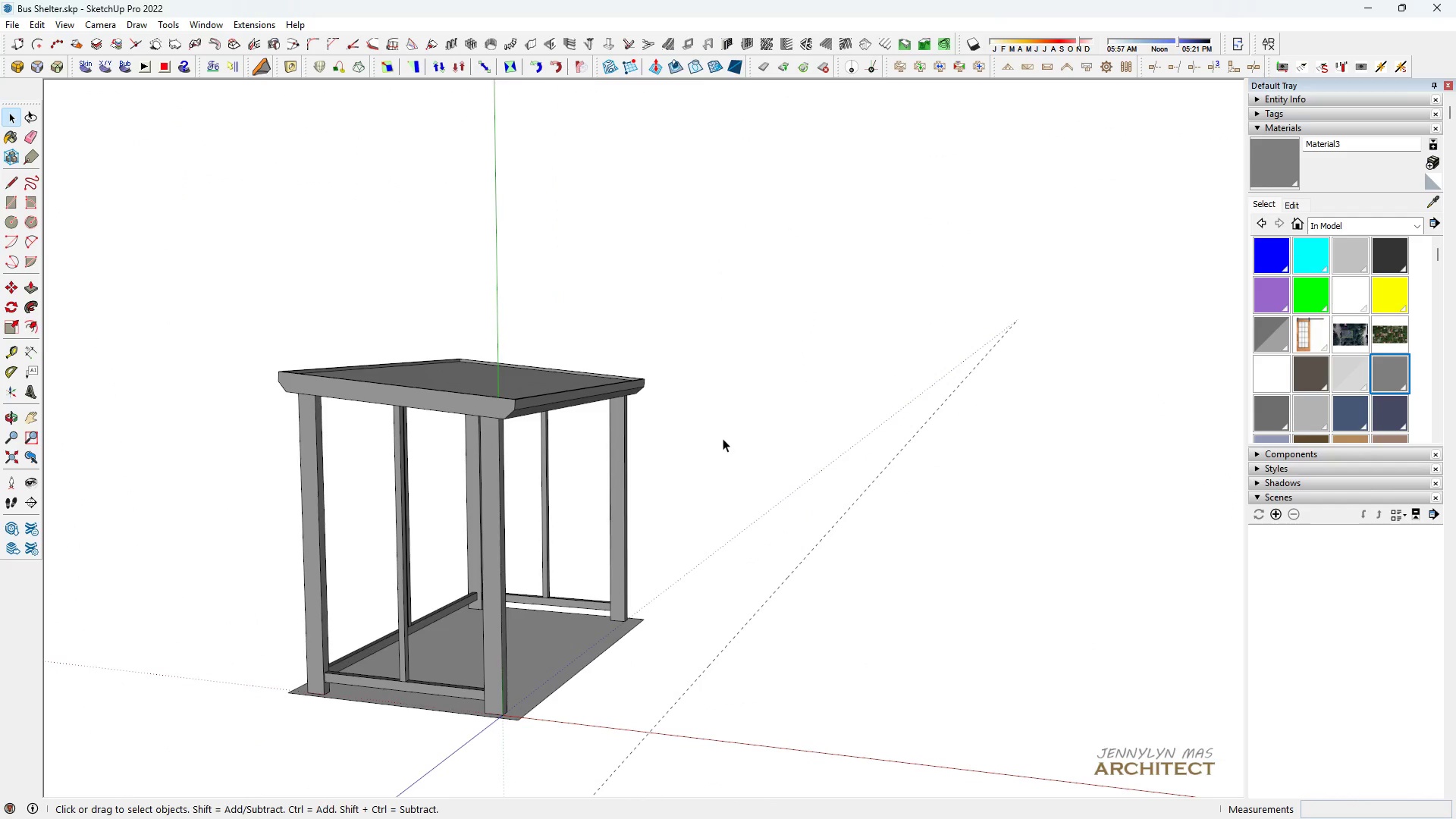 
double_click([723, 438])
 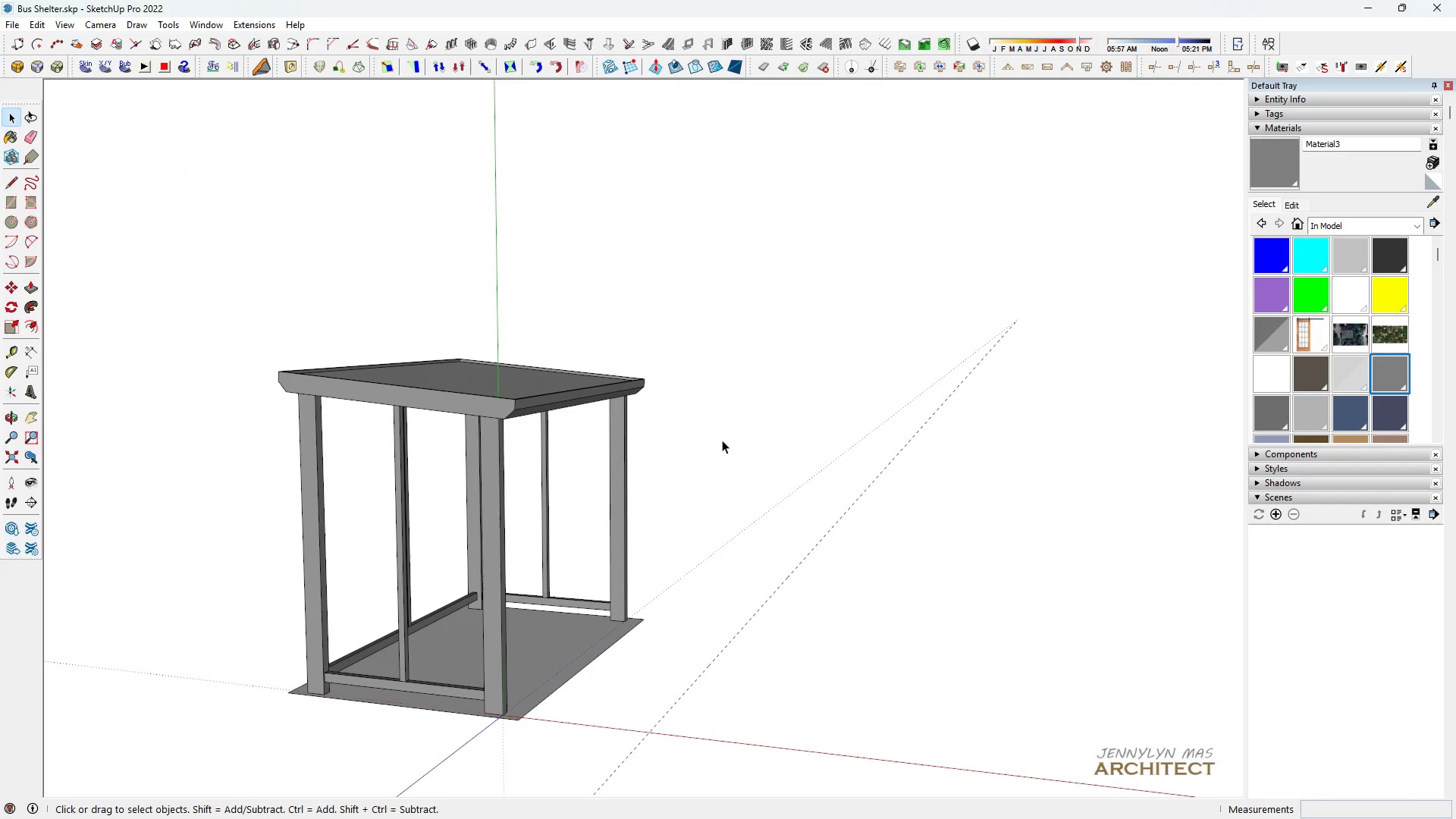 
left_click_drag(start_coordinate=[723, 438], to_coordinate=[719, 445])
 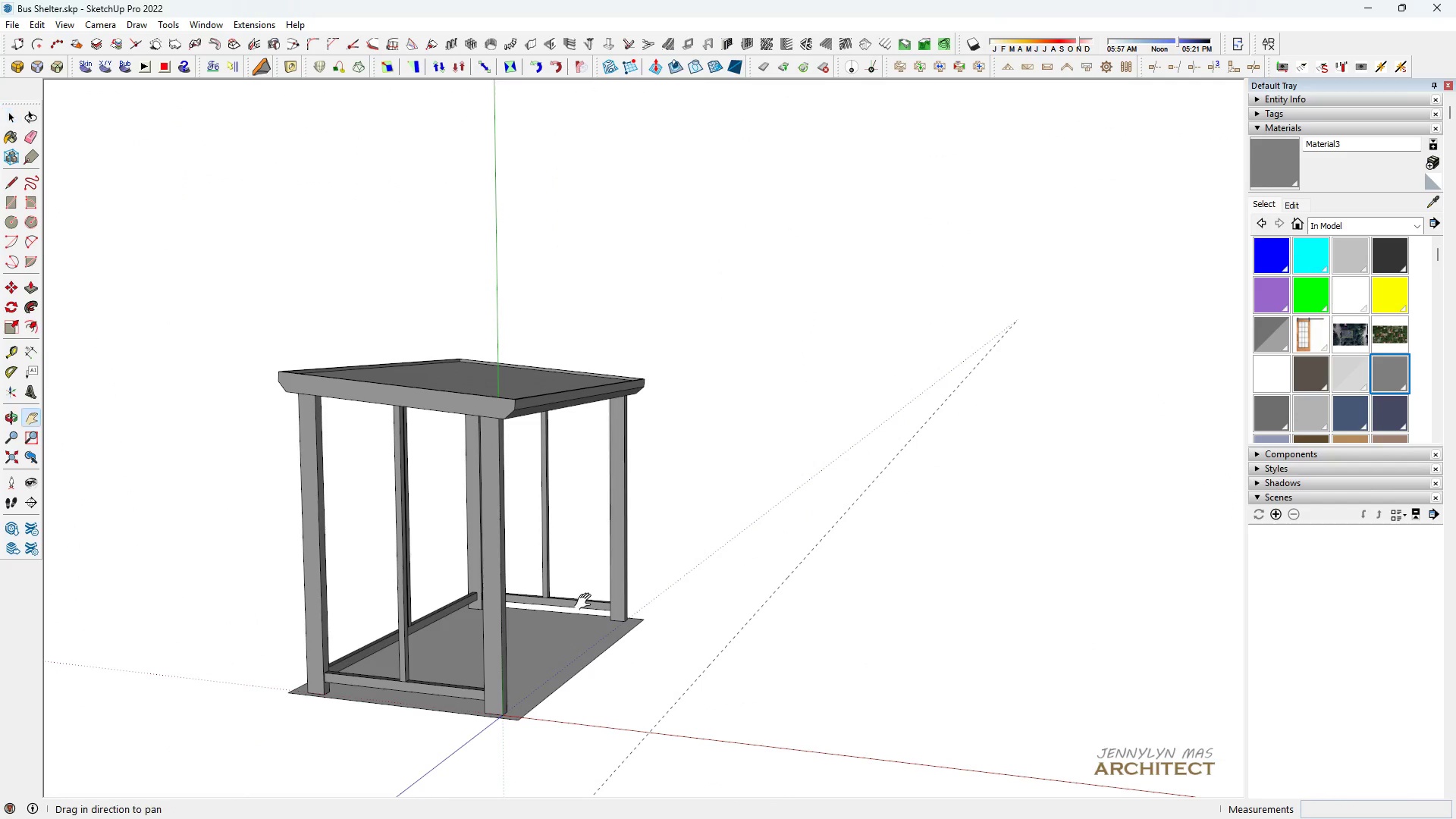 
type(hh)
 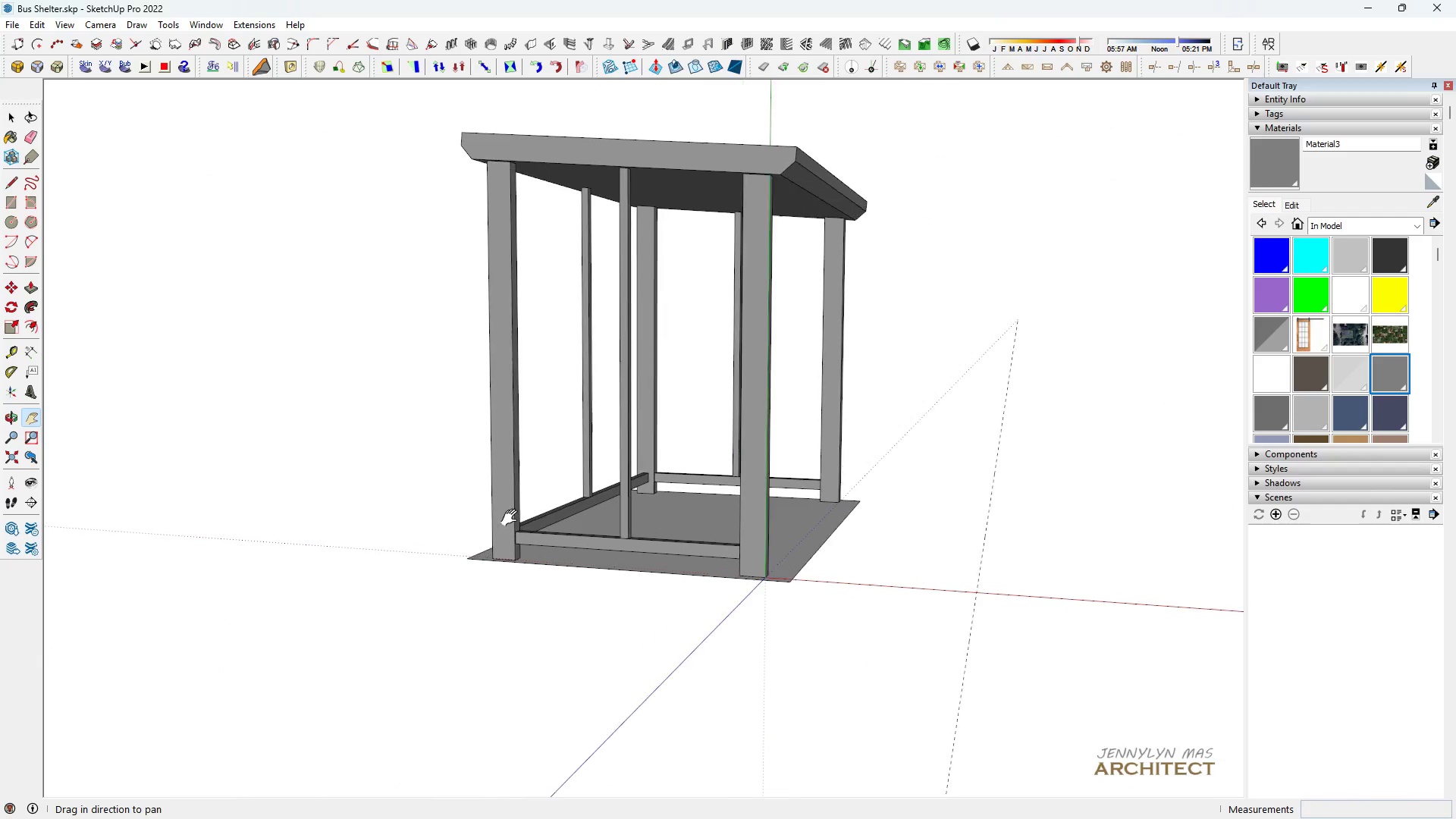 
left_click_drag(start_coordinate=[585, 603], to_coordinate=[726, 489])
 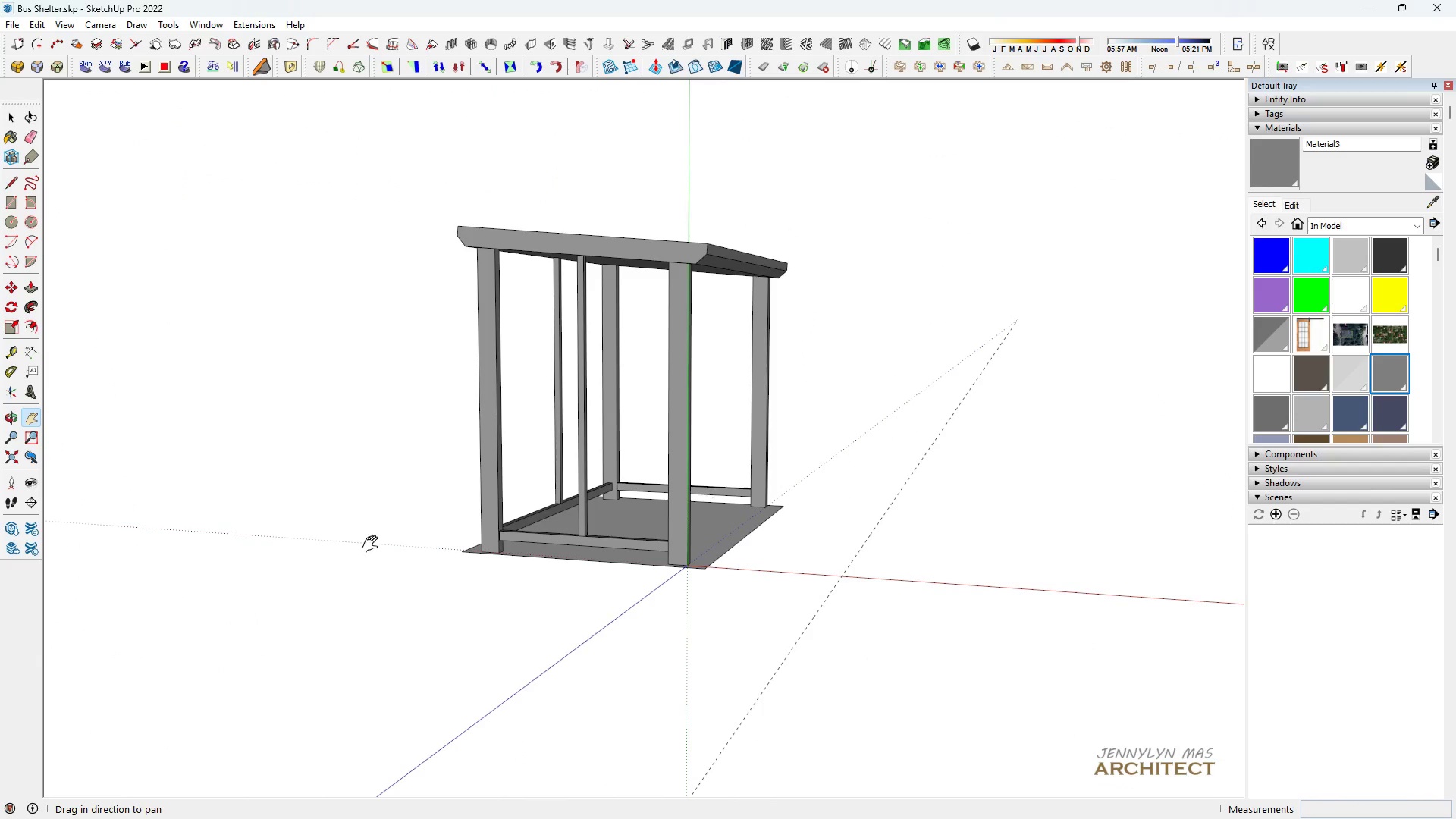 
scroll: coordinate [752, 522], scroll_direction: up, amount: 7.0
 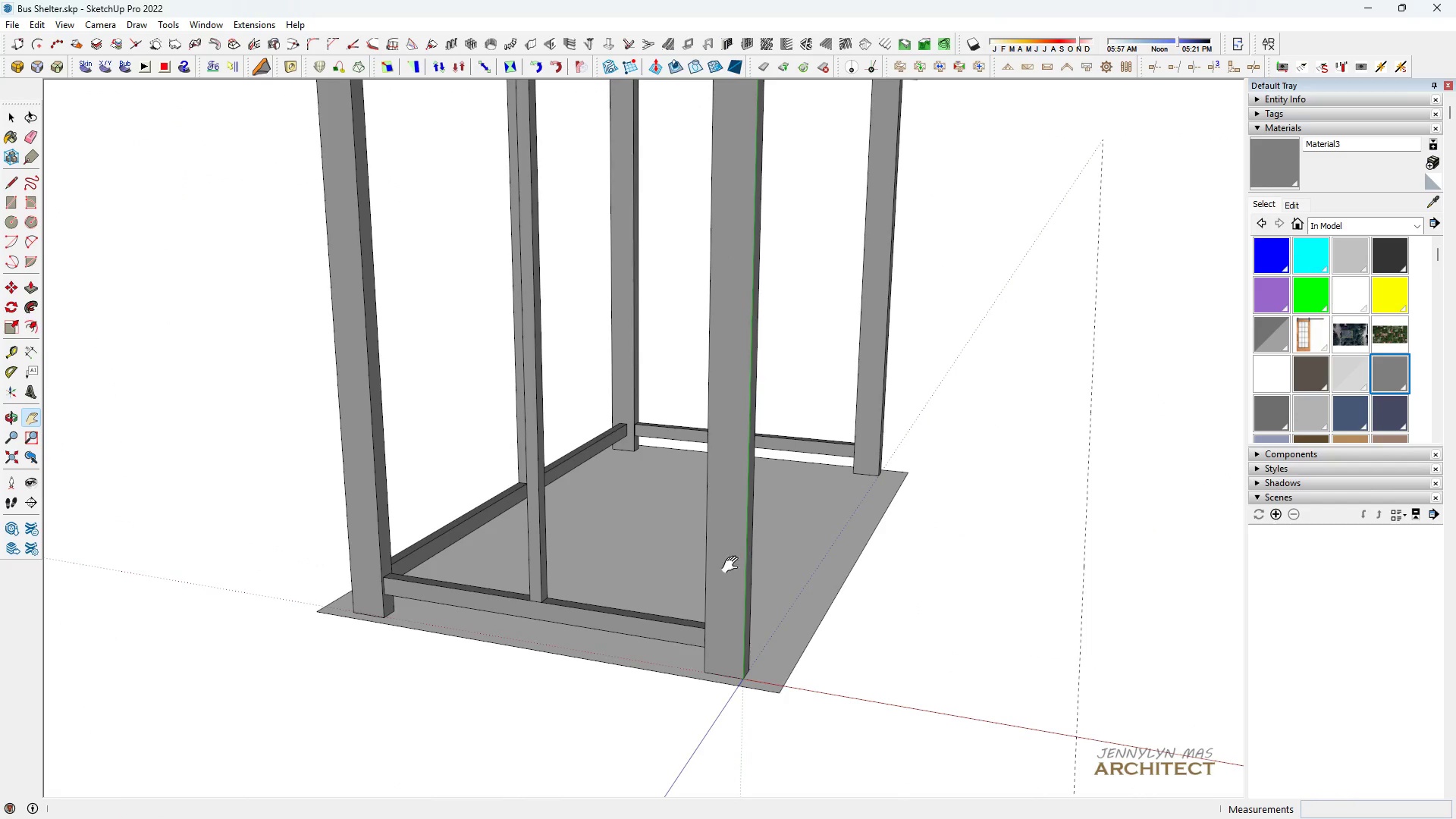 
left_click_drag(start_coordinate=[717, 573], to_coordinate=[679, 595])
 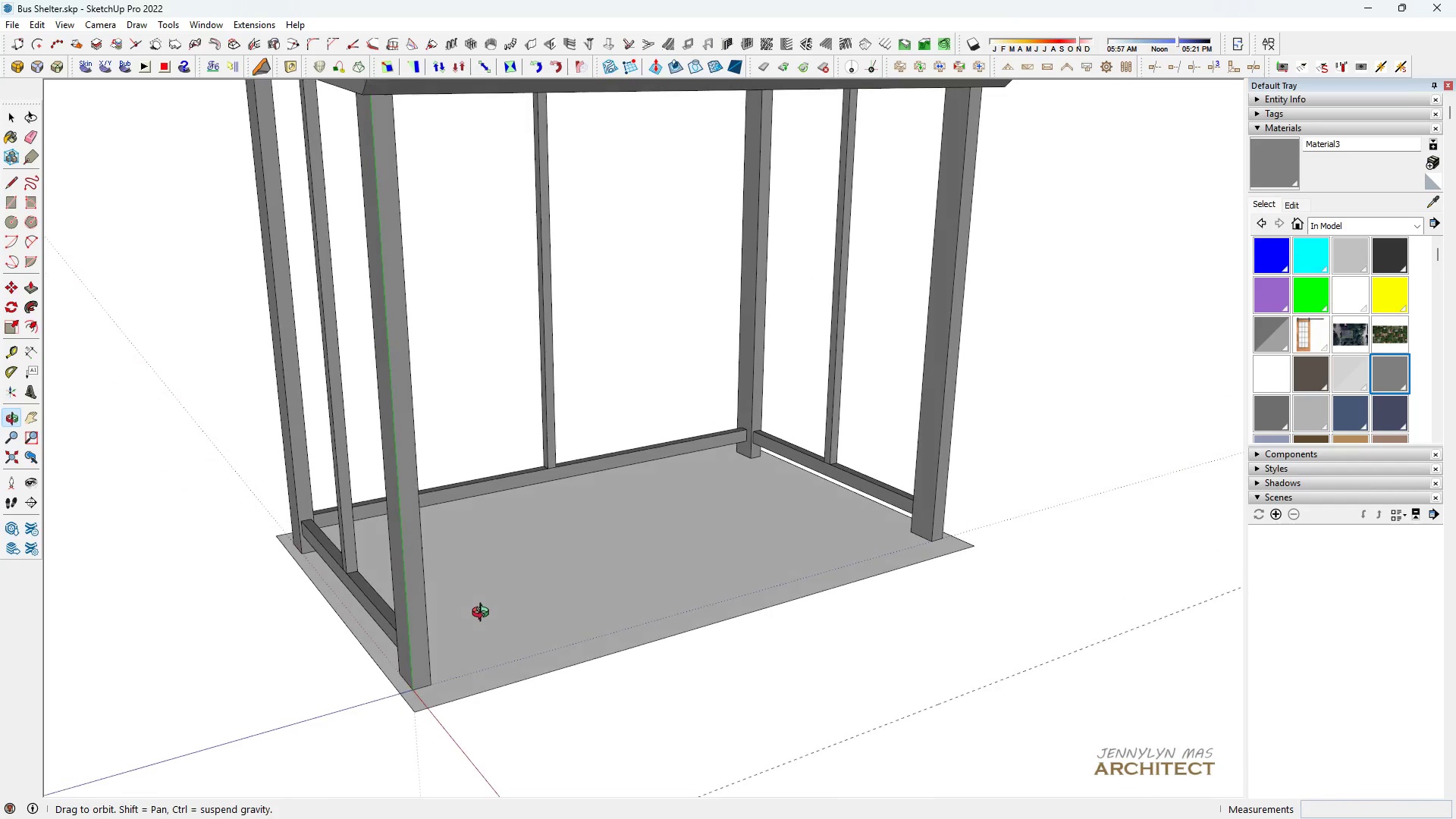 
scroll: coordinate [480, 623], scroll_direction: down, amount: 3.0
 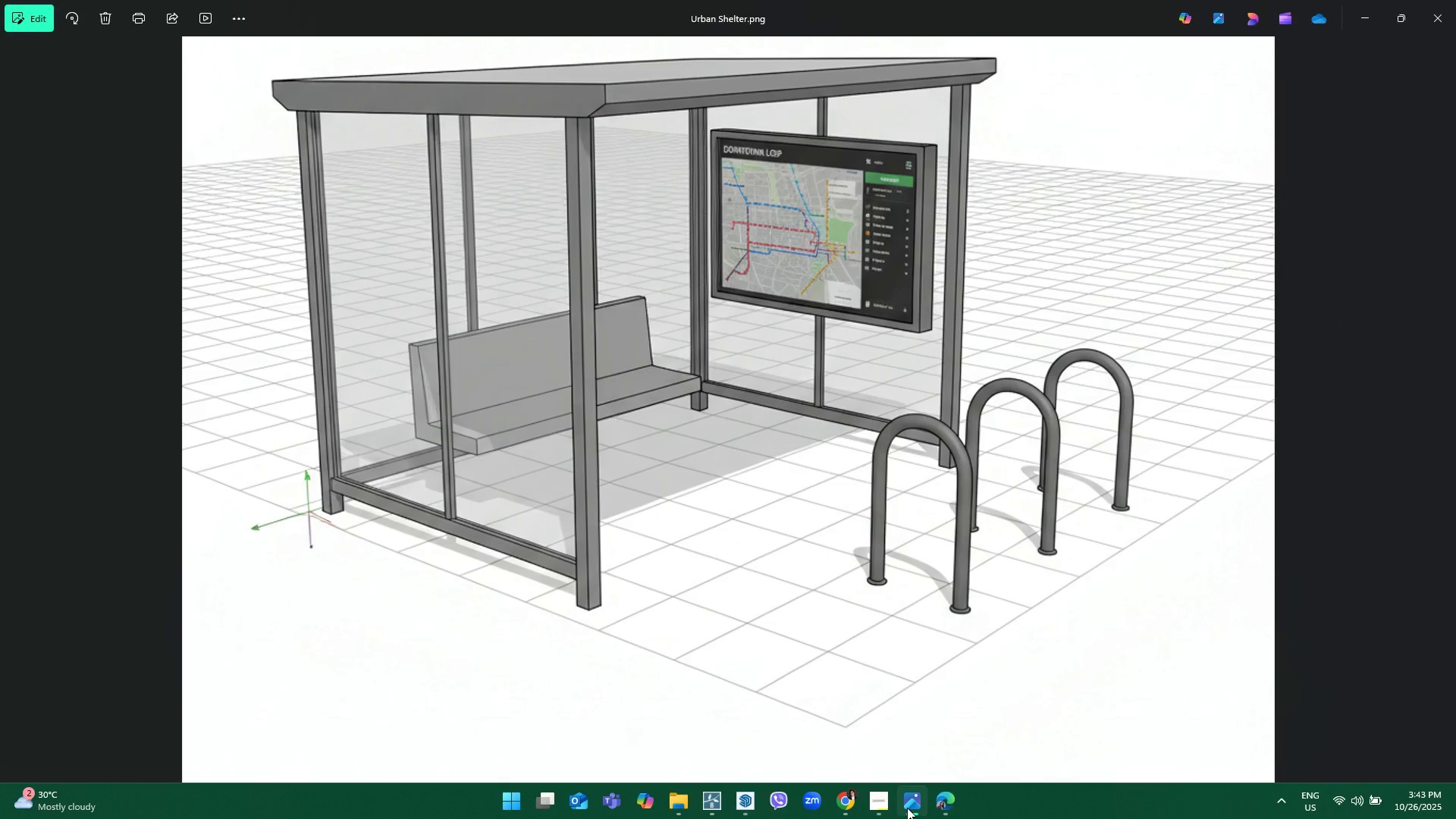 
wait(6.27)
 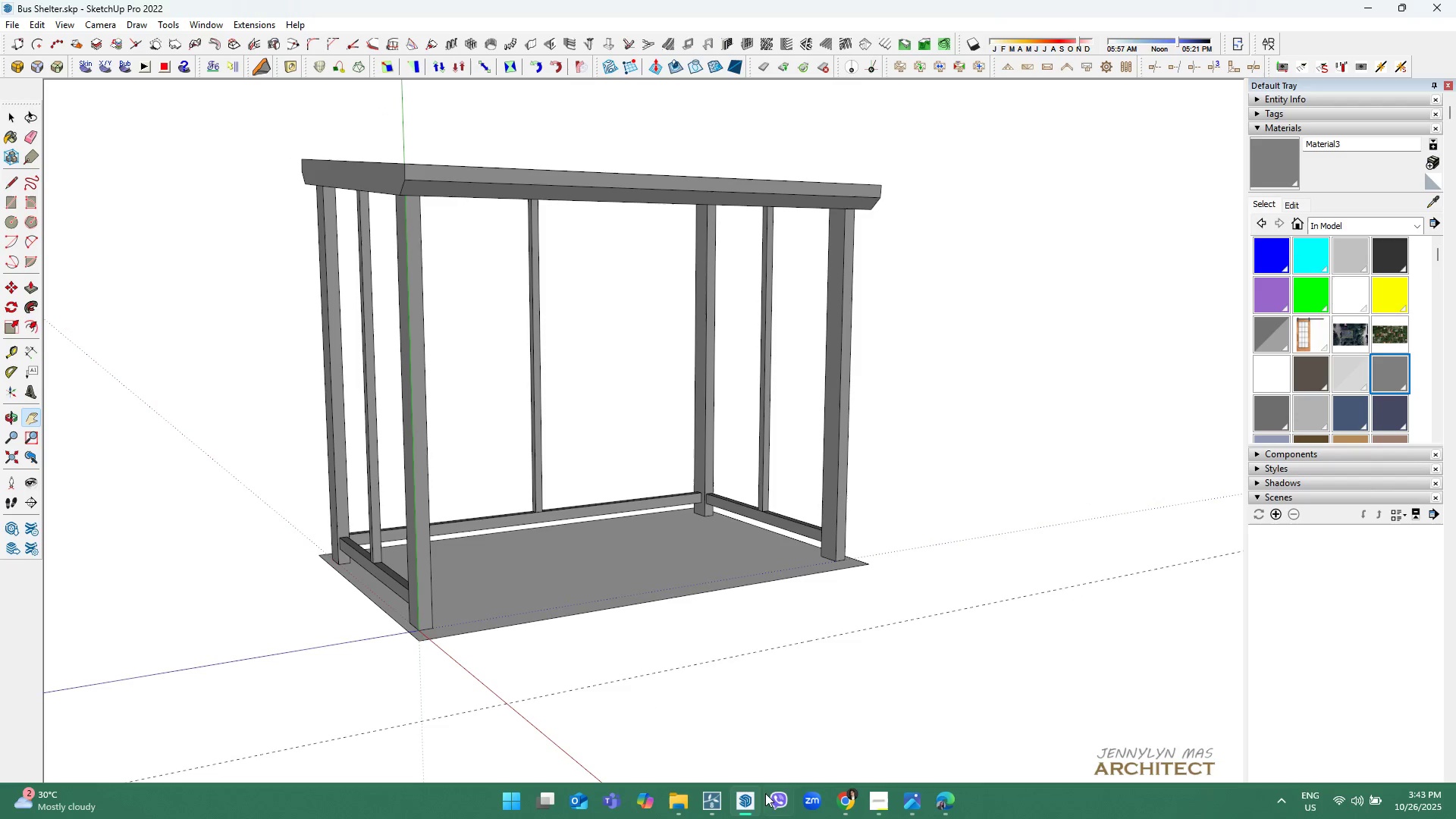 
left_click([907, 808])
 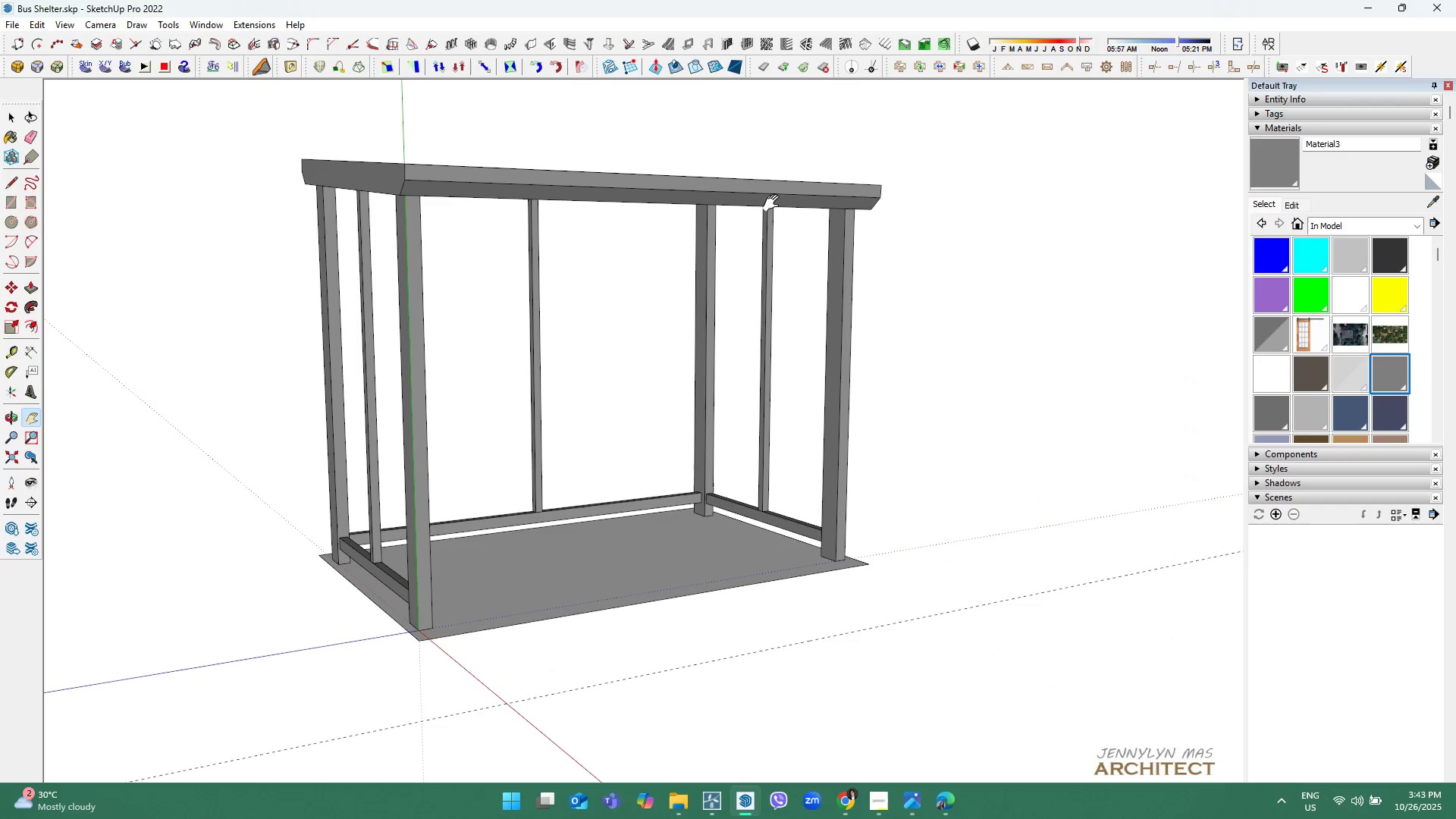 
scroll: coordinate [784, 518], scroll_direction: up, amount: 10.0
 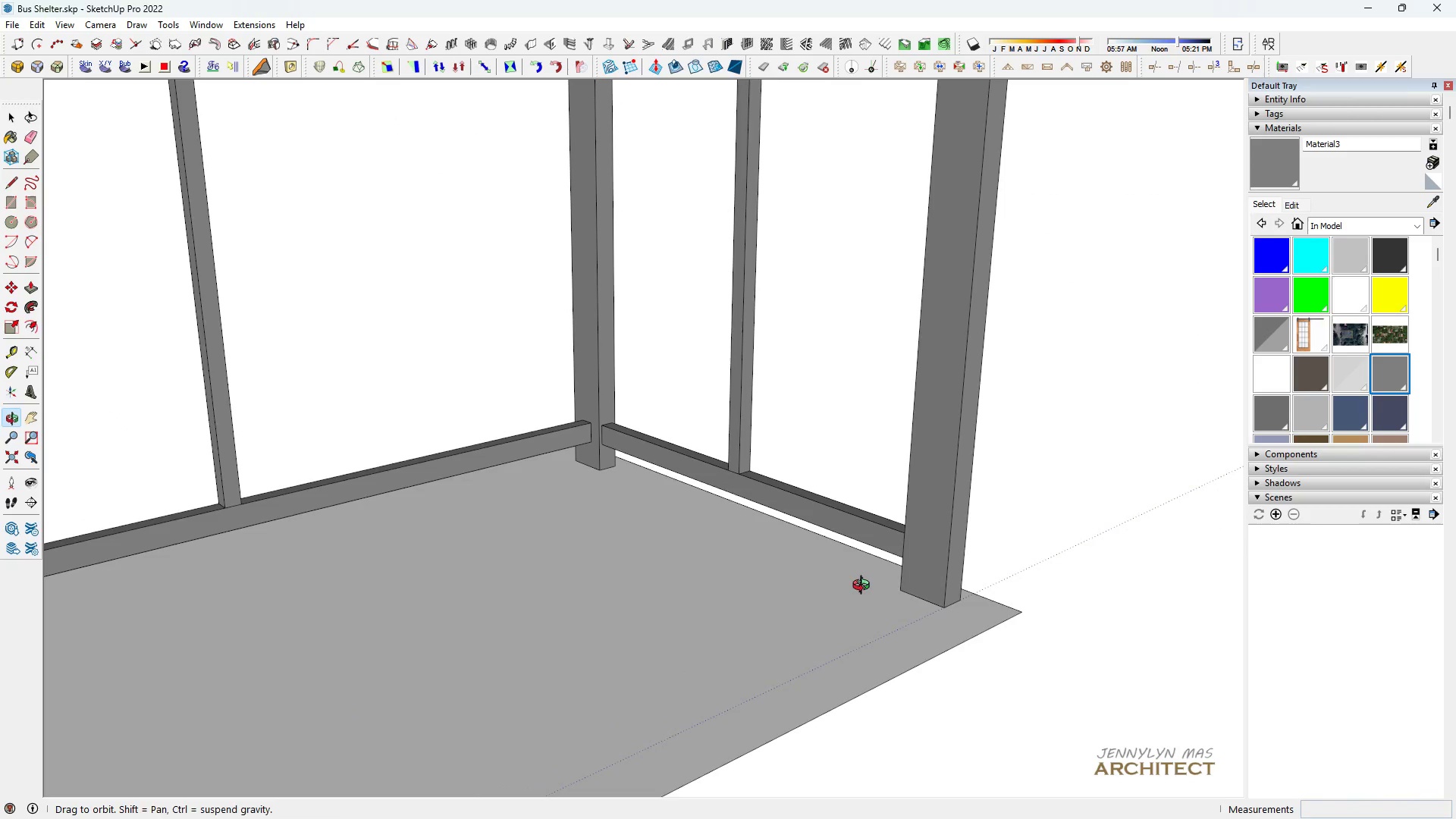 
key(Space)
 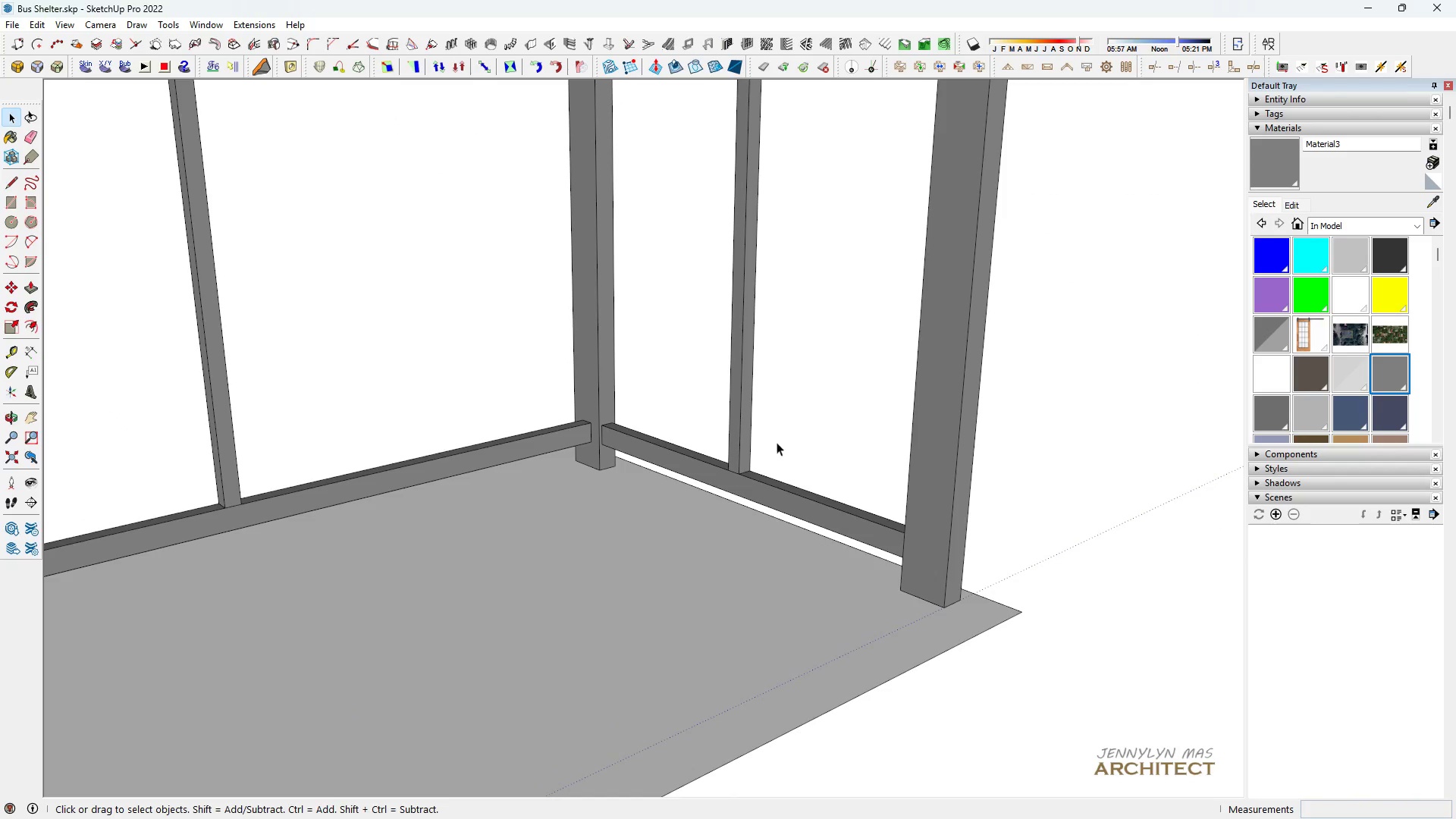 
key(H)
 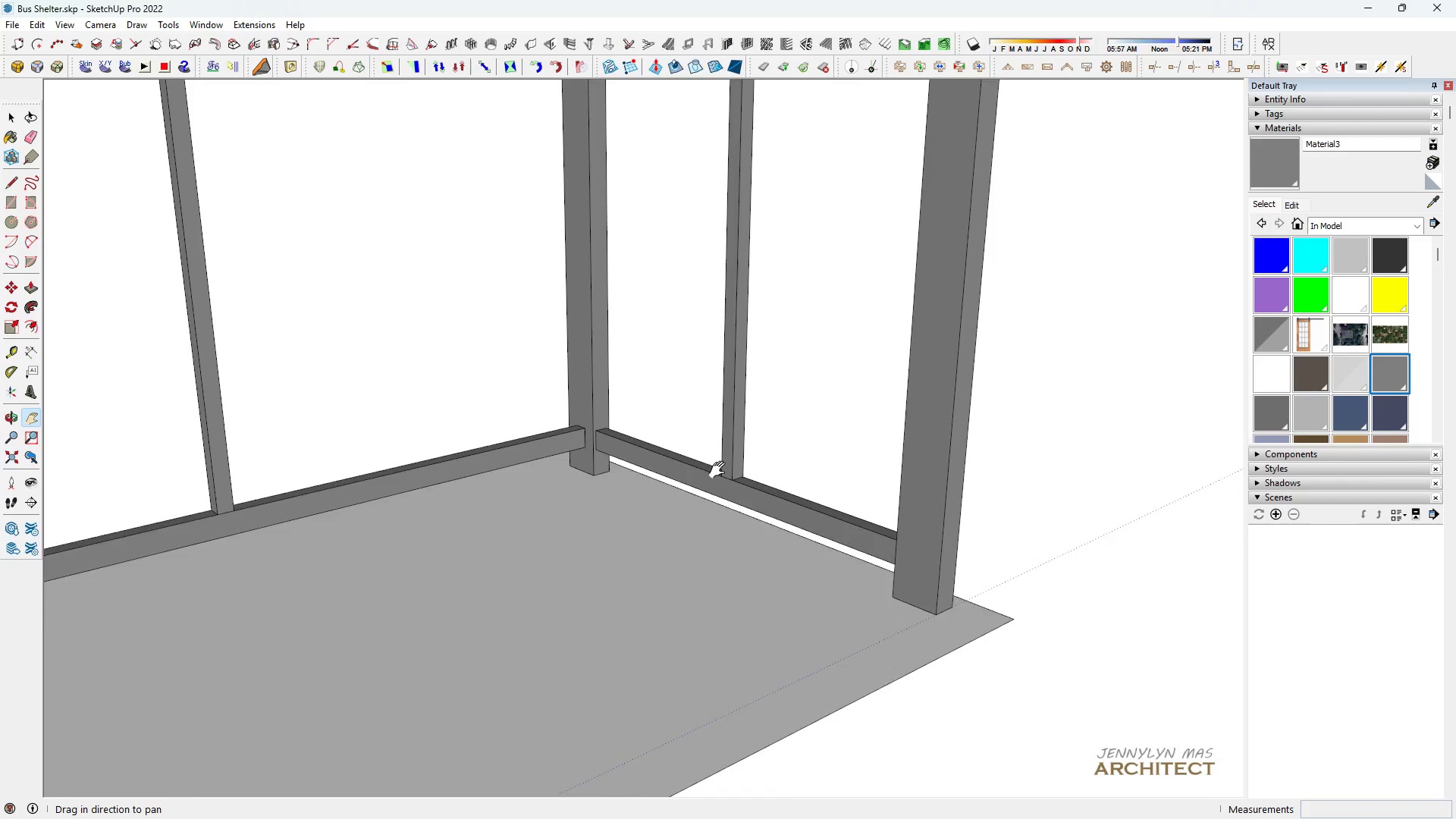 
left_click_drag(start_coordinate=[732, 458], to_coordinate=[710, 509])
 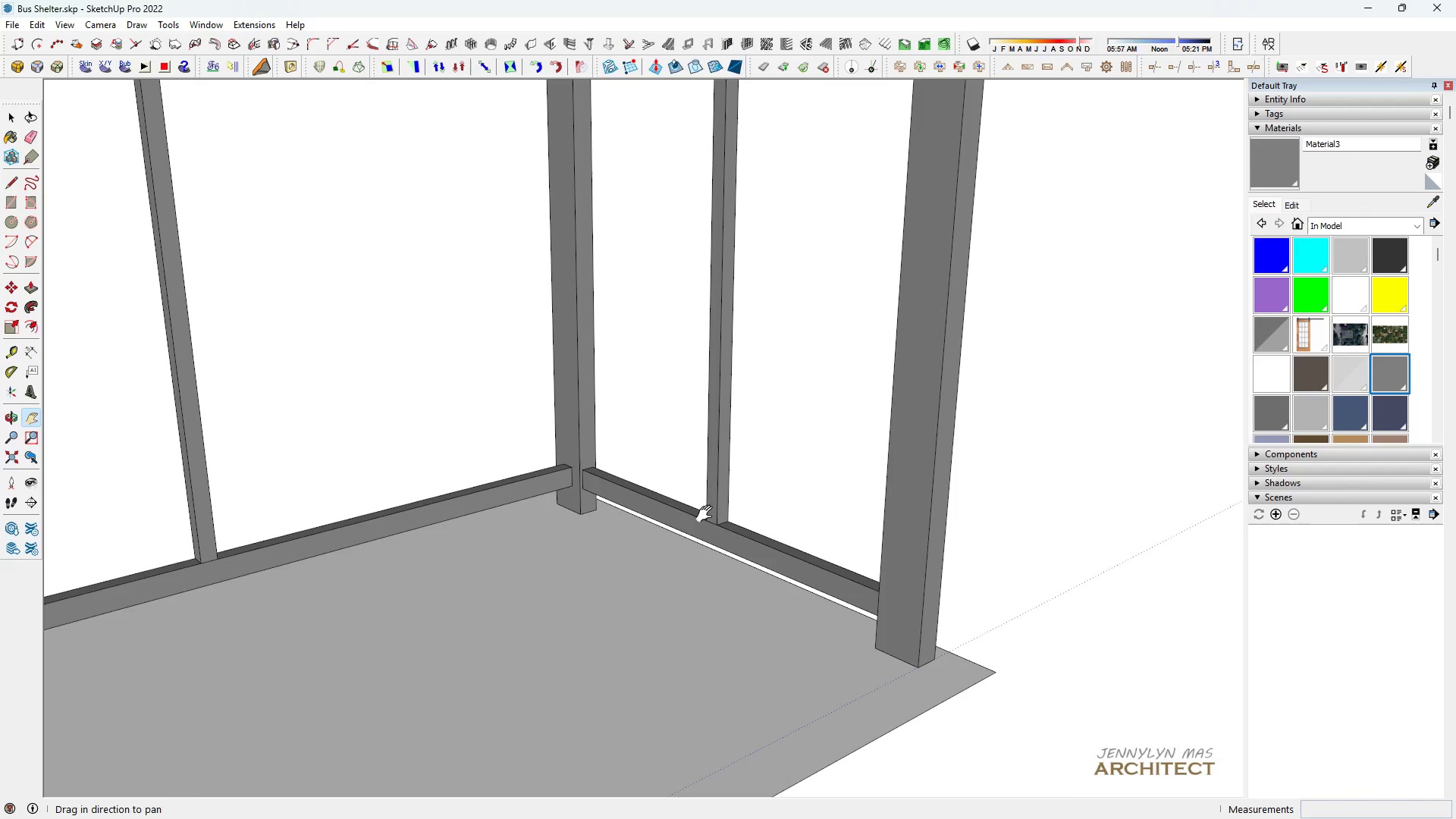 
key(Space)
 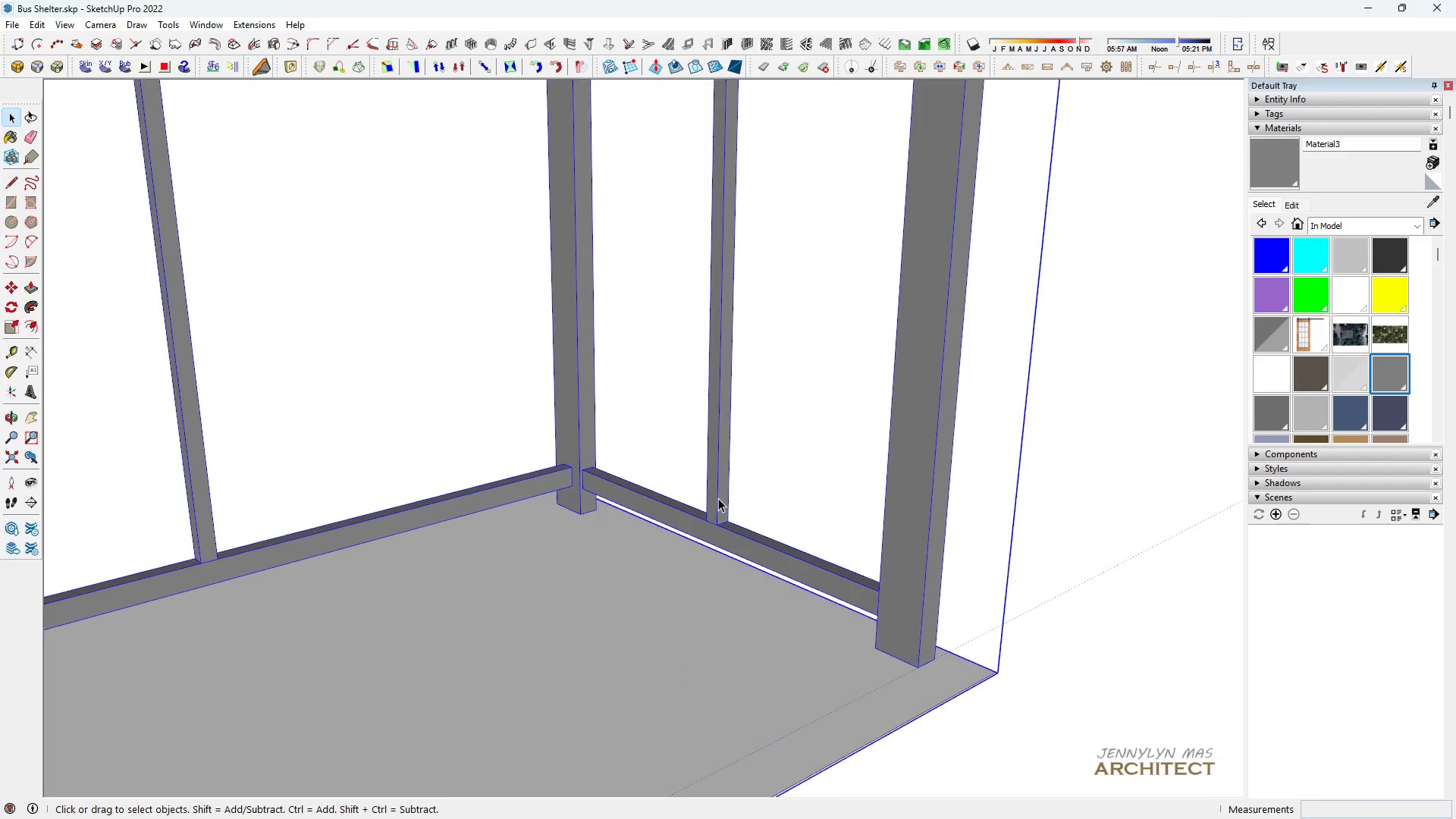 
double_click([718, 498])
 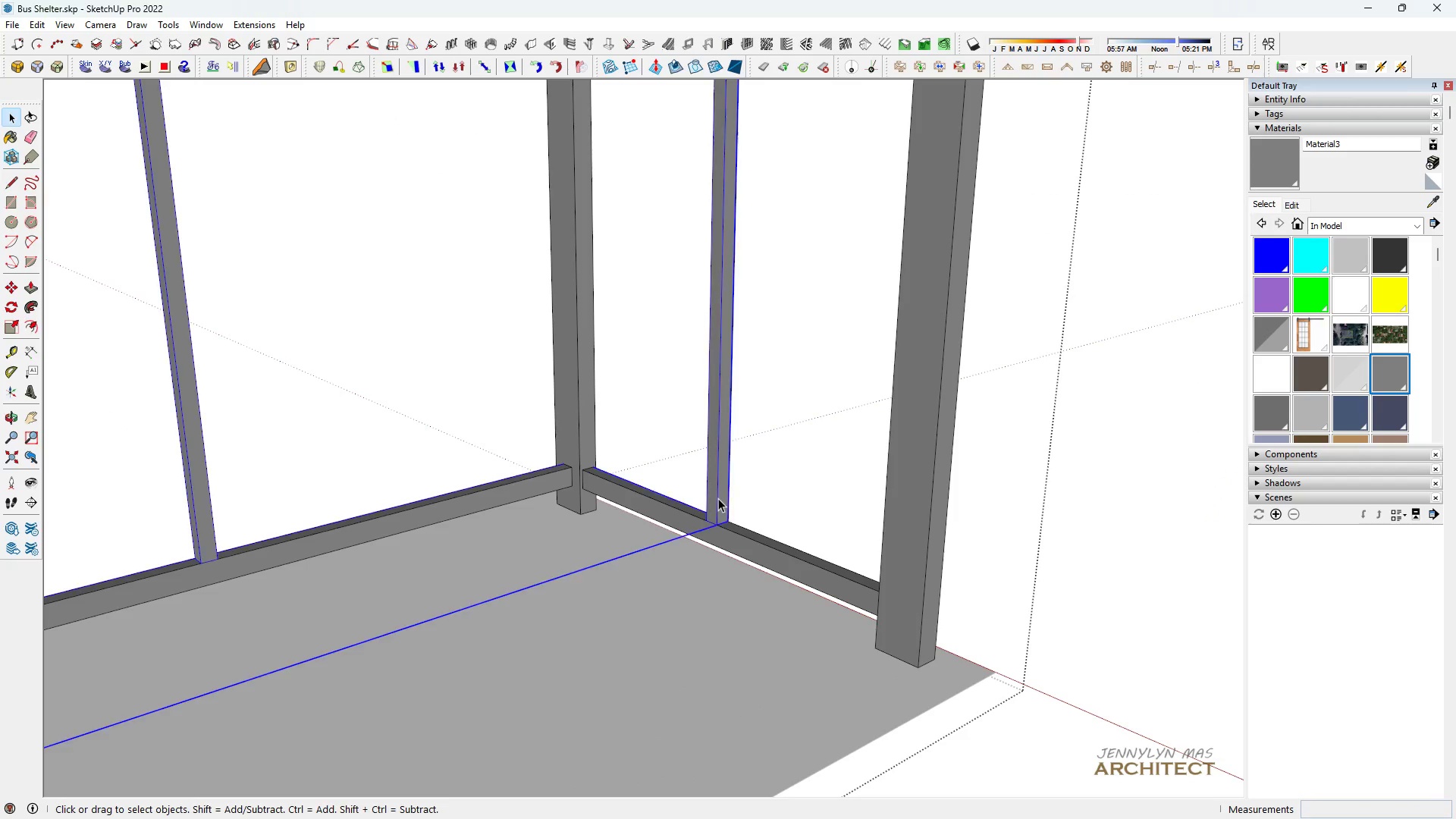 
triple_click([718, 498])
 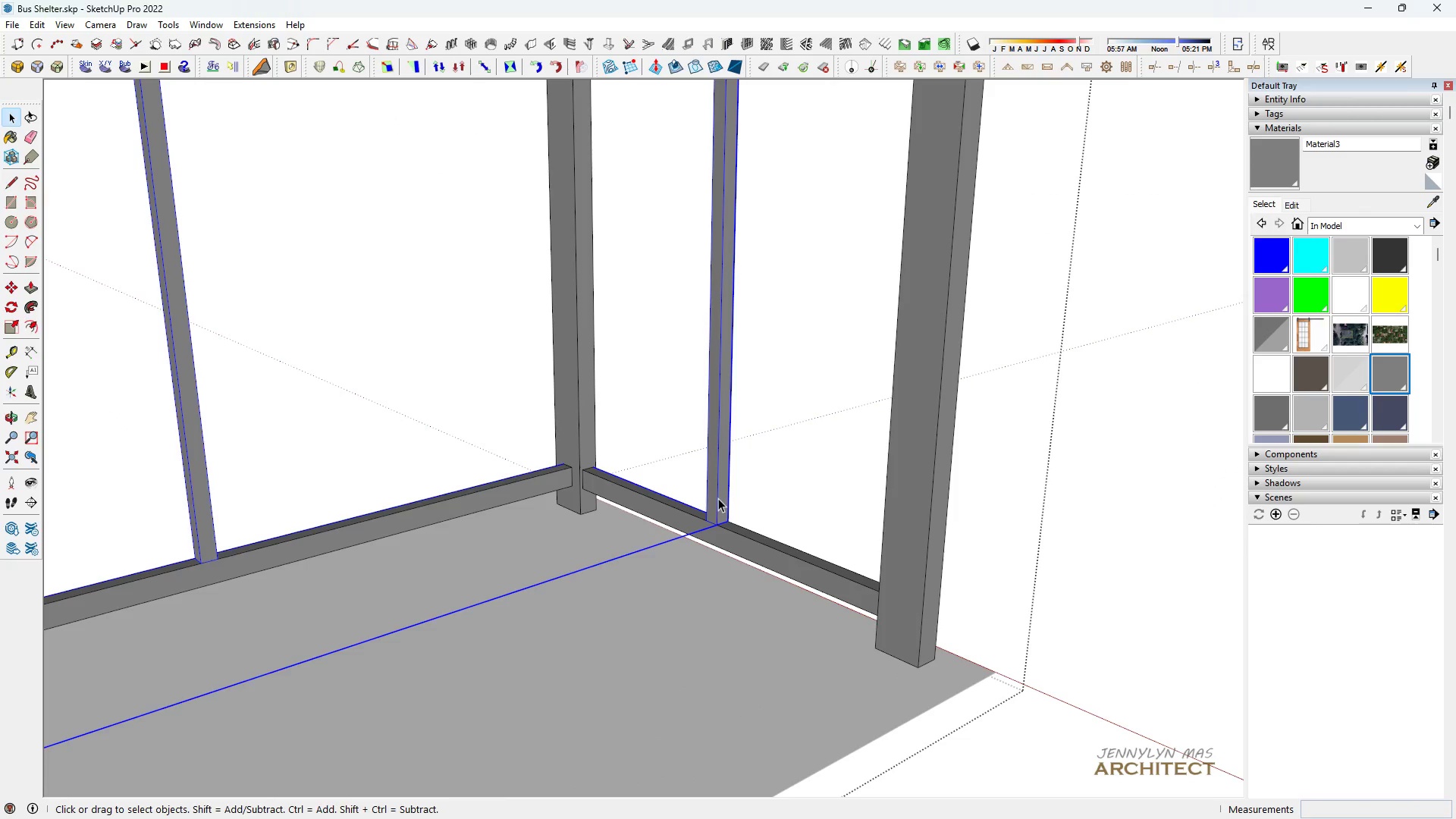 
type(ht)
 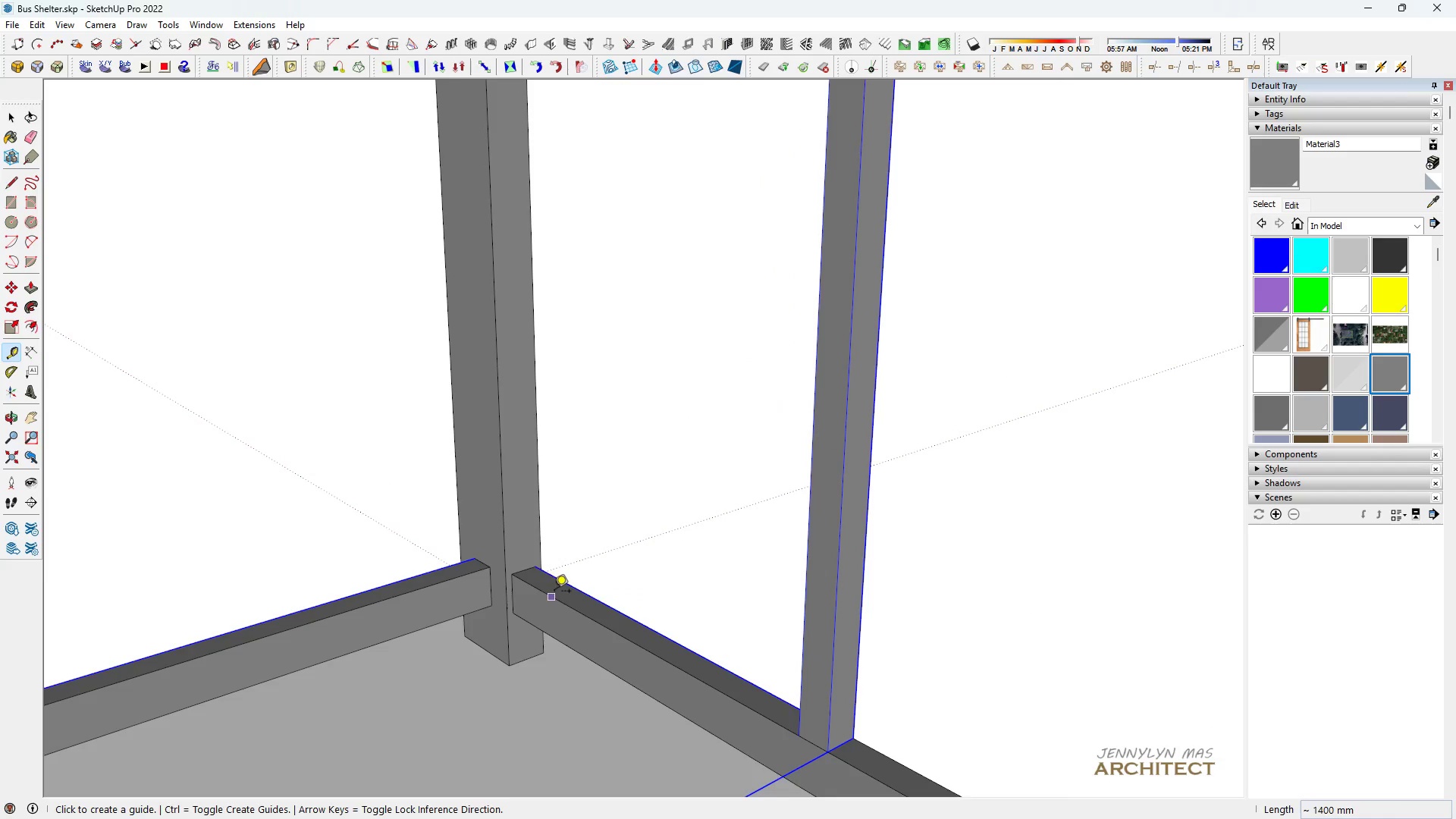 
left_click_drag(start_coordinate=[710, 510], to_coordinate=[692, 601])
 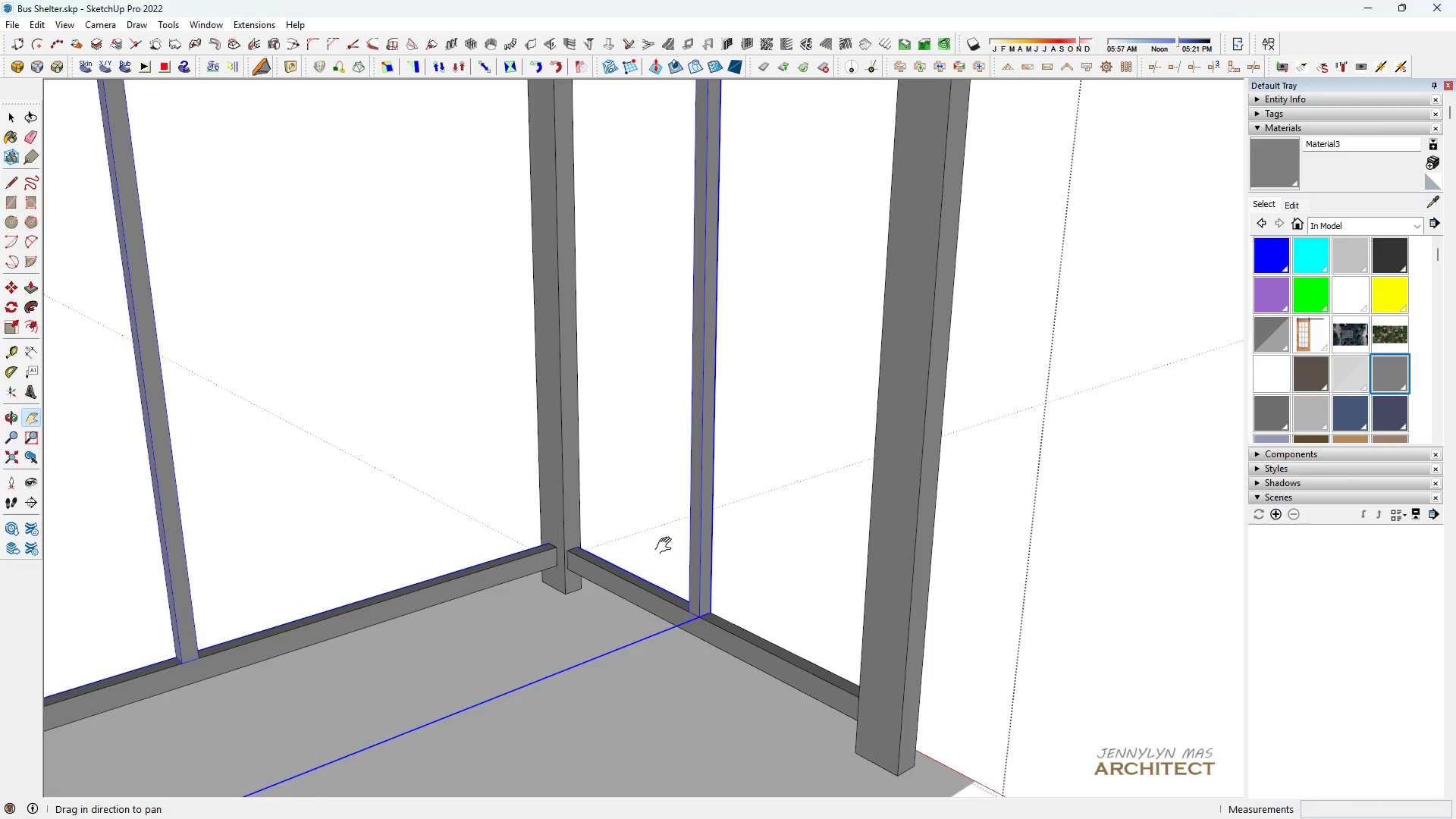 
scroll: coordinate [529, 575], scroll_direction: up, amount: 18.0
 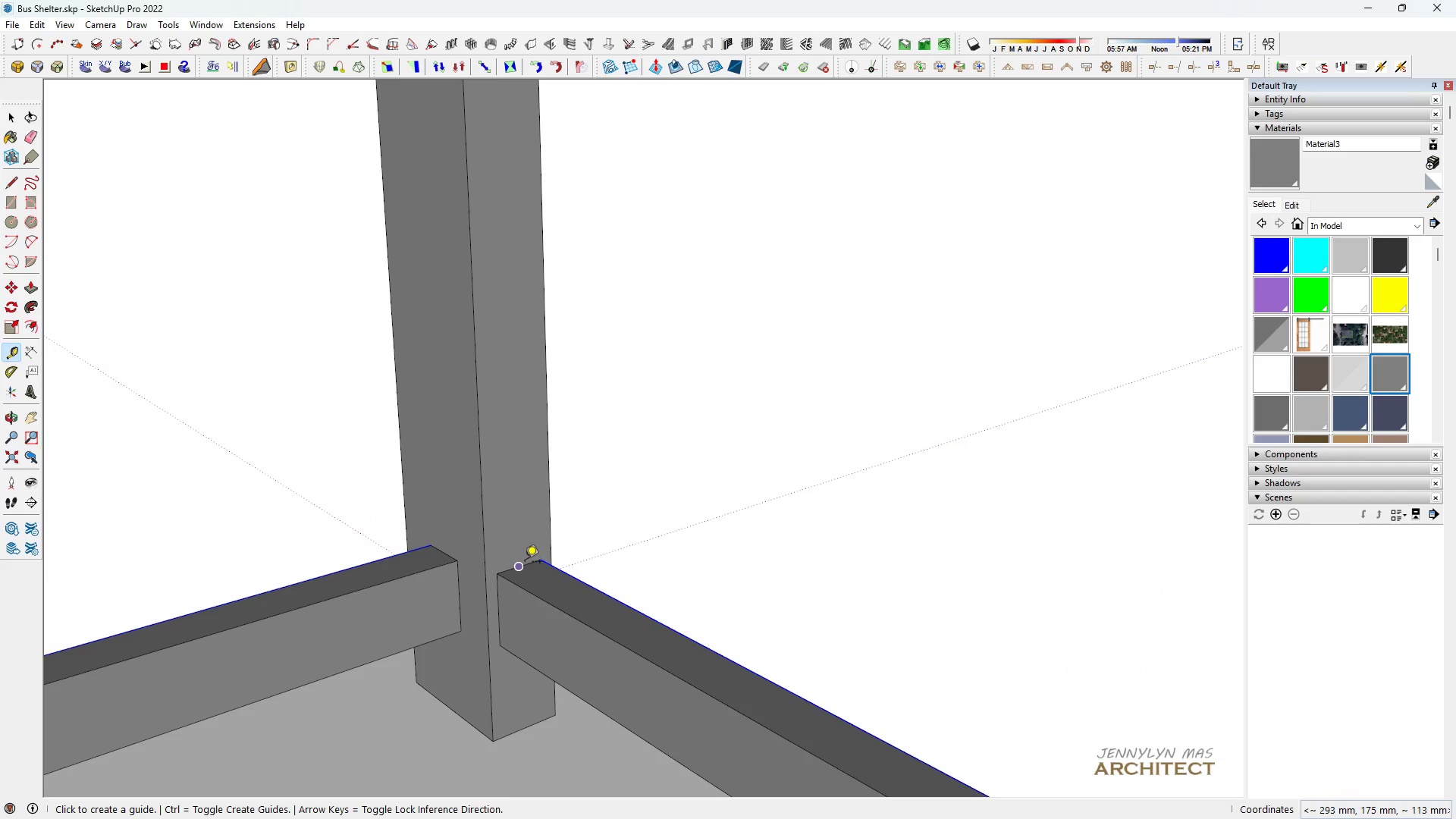 
left_click([525, 563])
 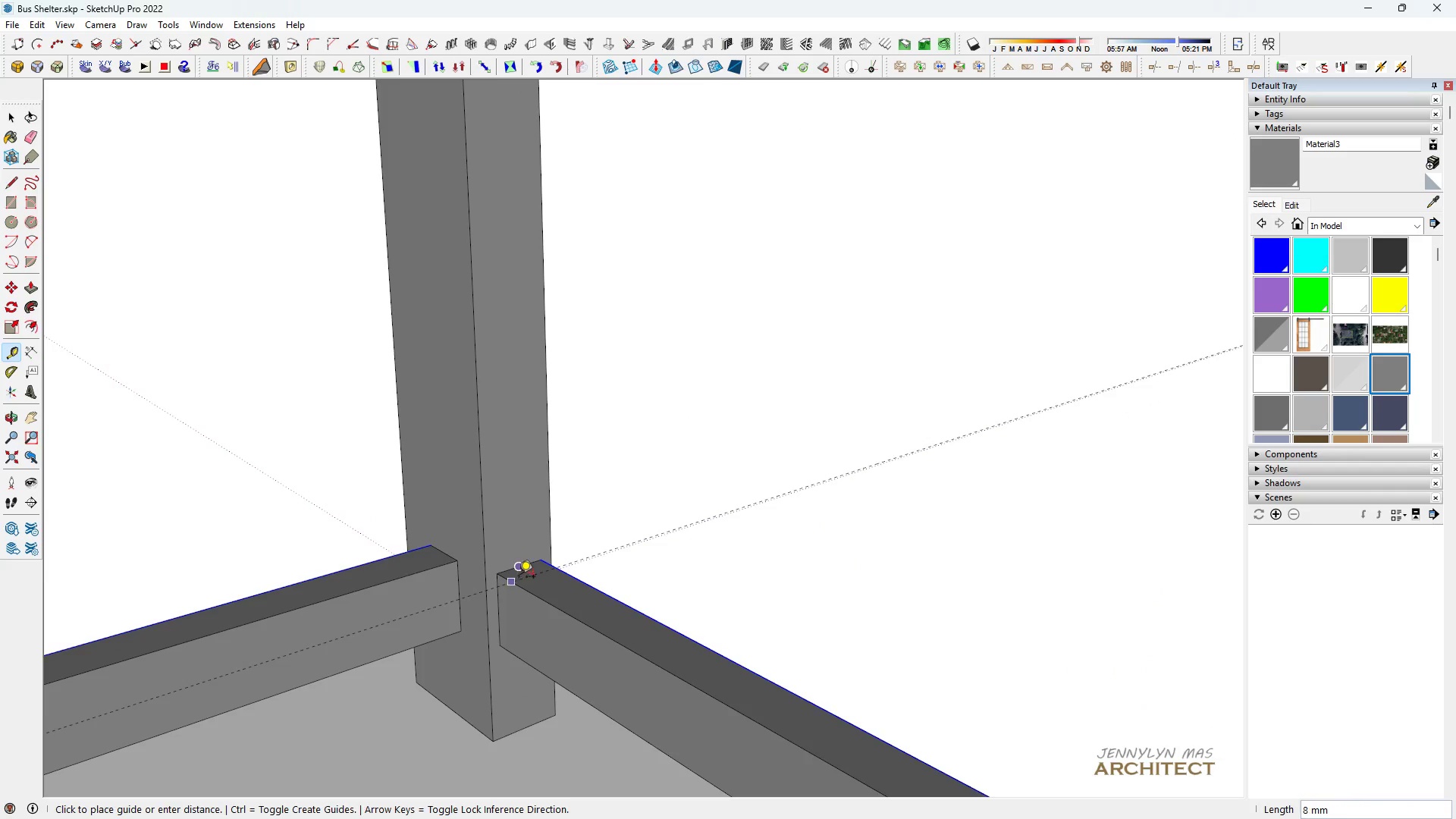 
left_click([519, 569])
 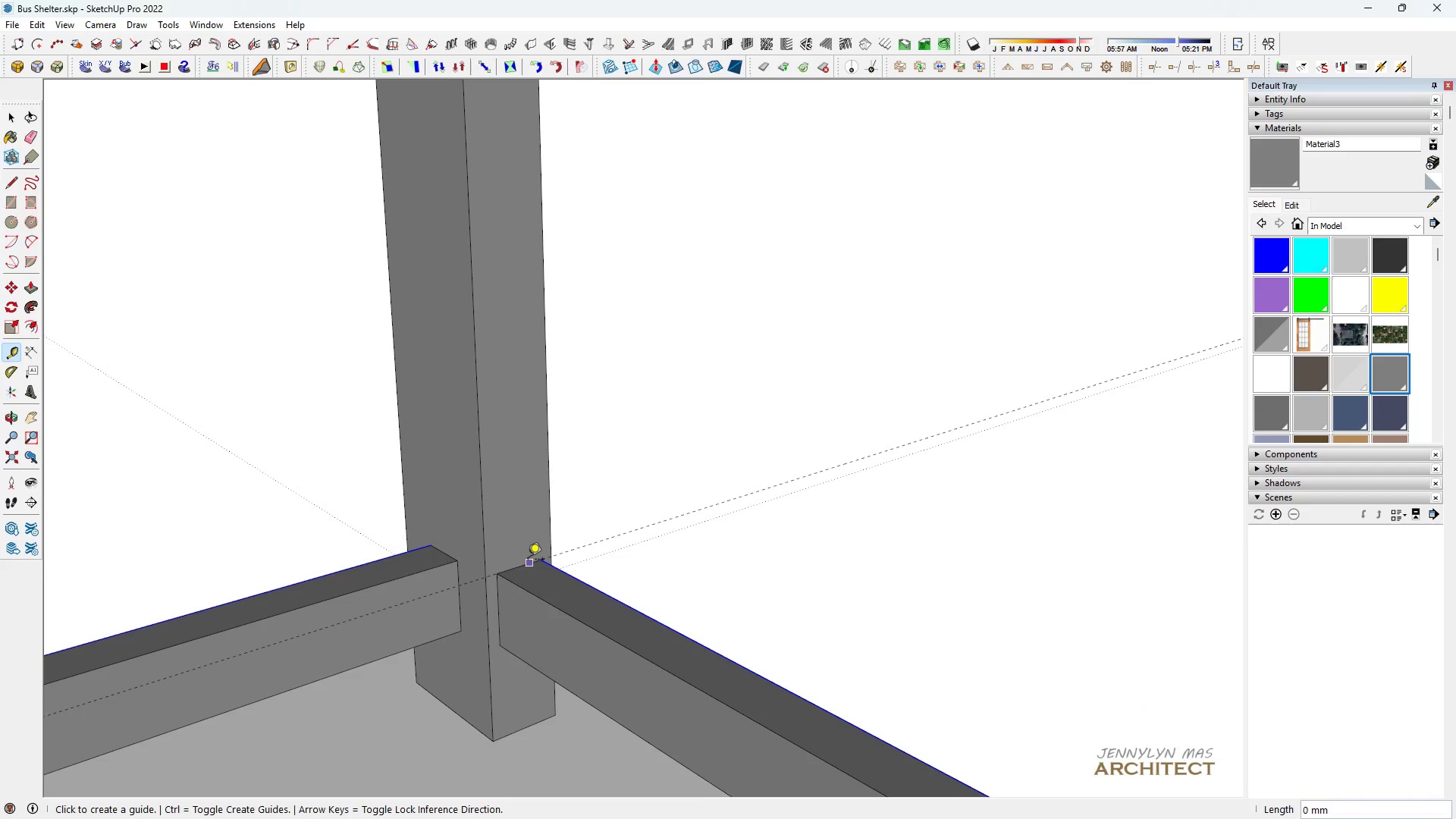 
scroll: coordinate [527, 563], scroll_direction: up, amount: 5.0
 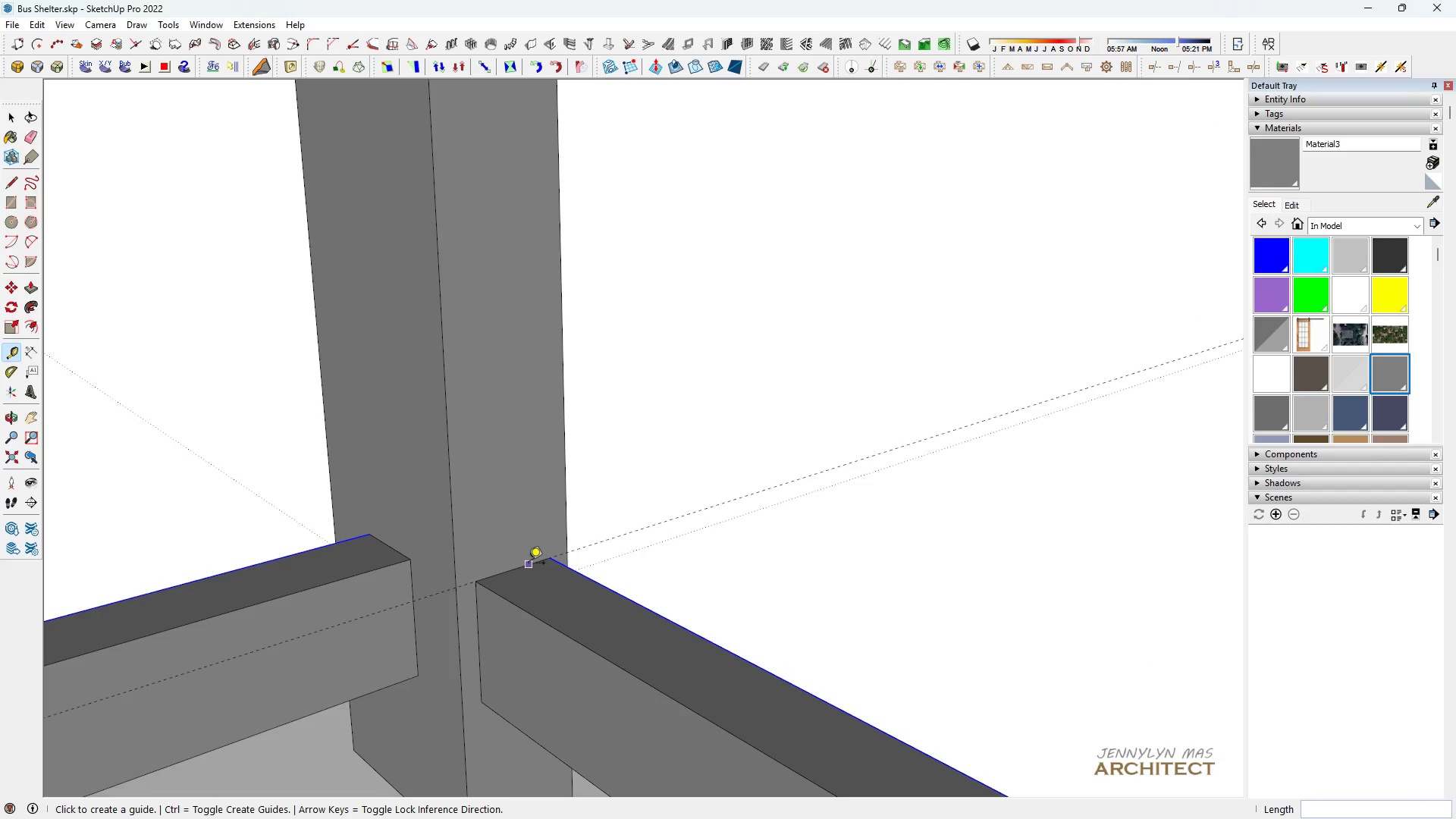 
left_click([529, 564])
 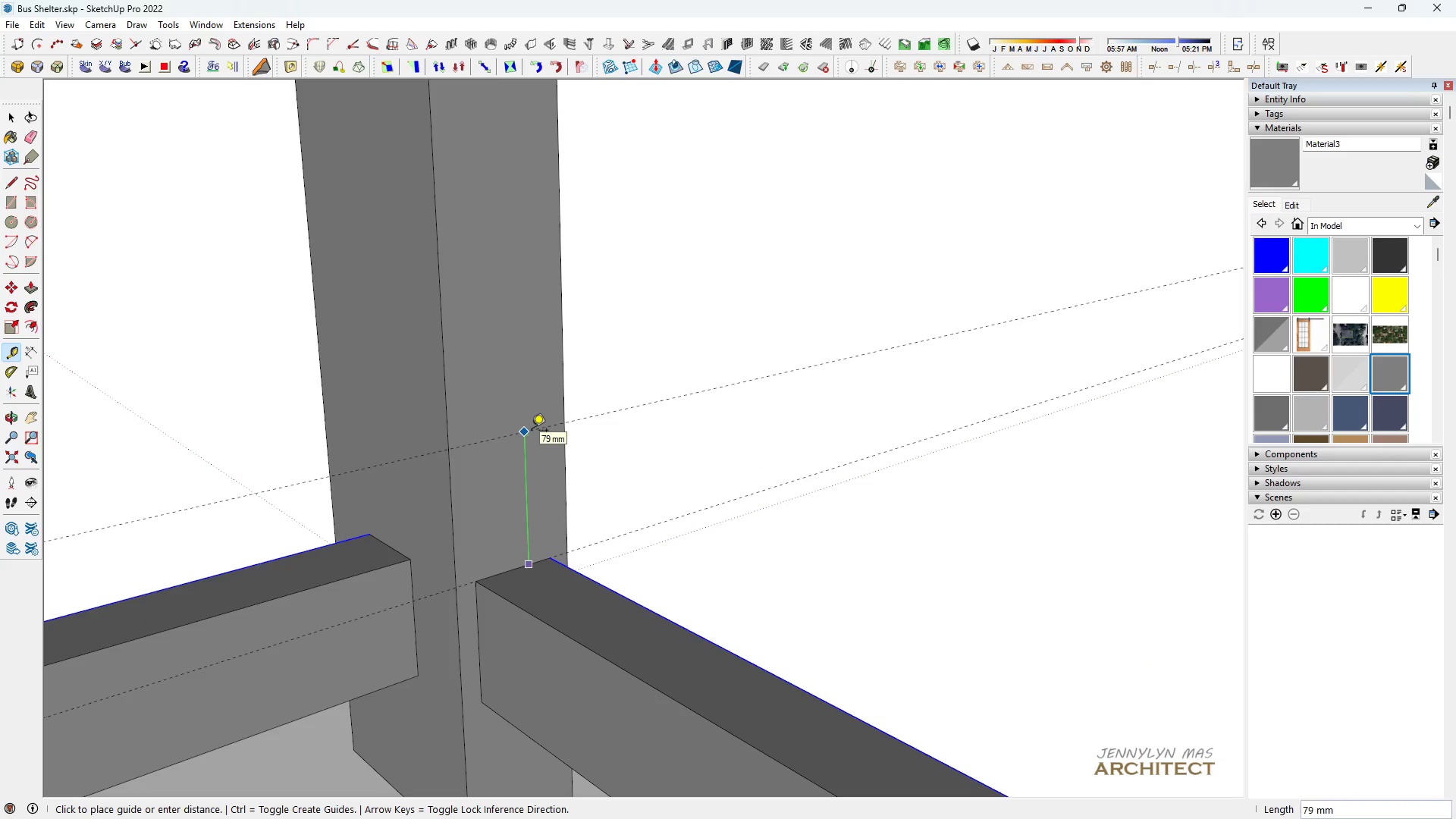 
type(1500)
 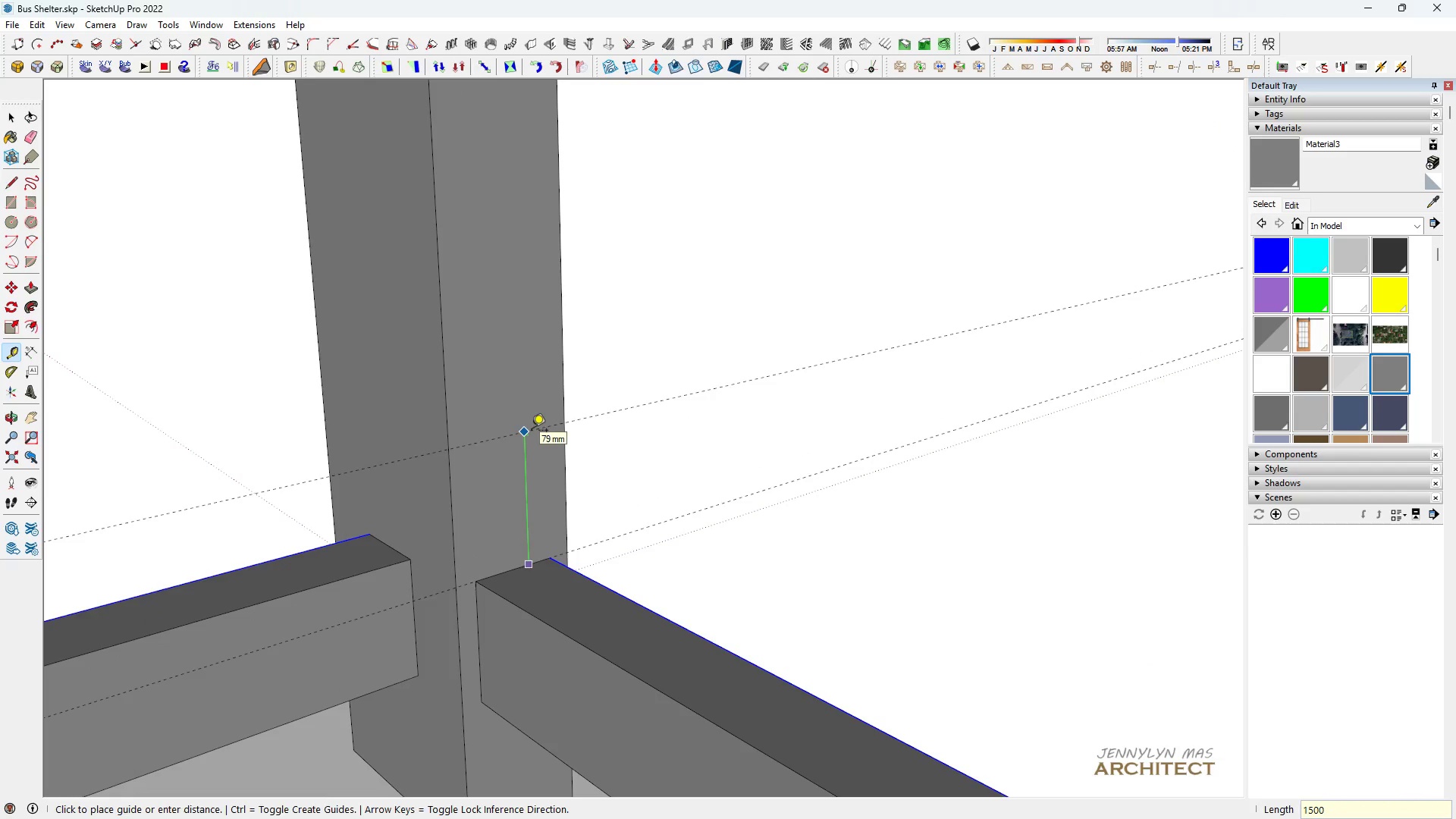 
key(Enter)
 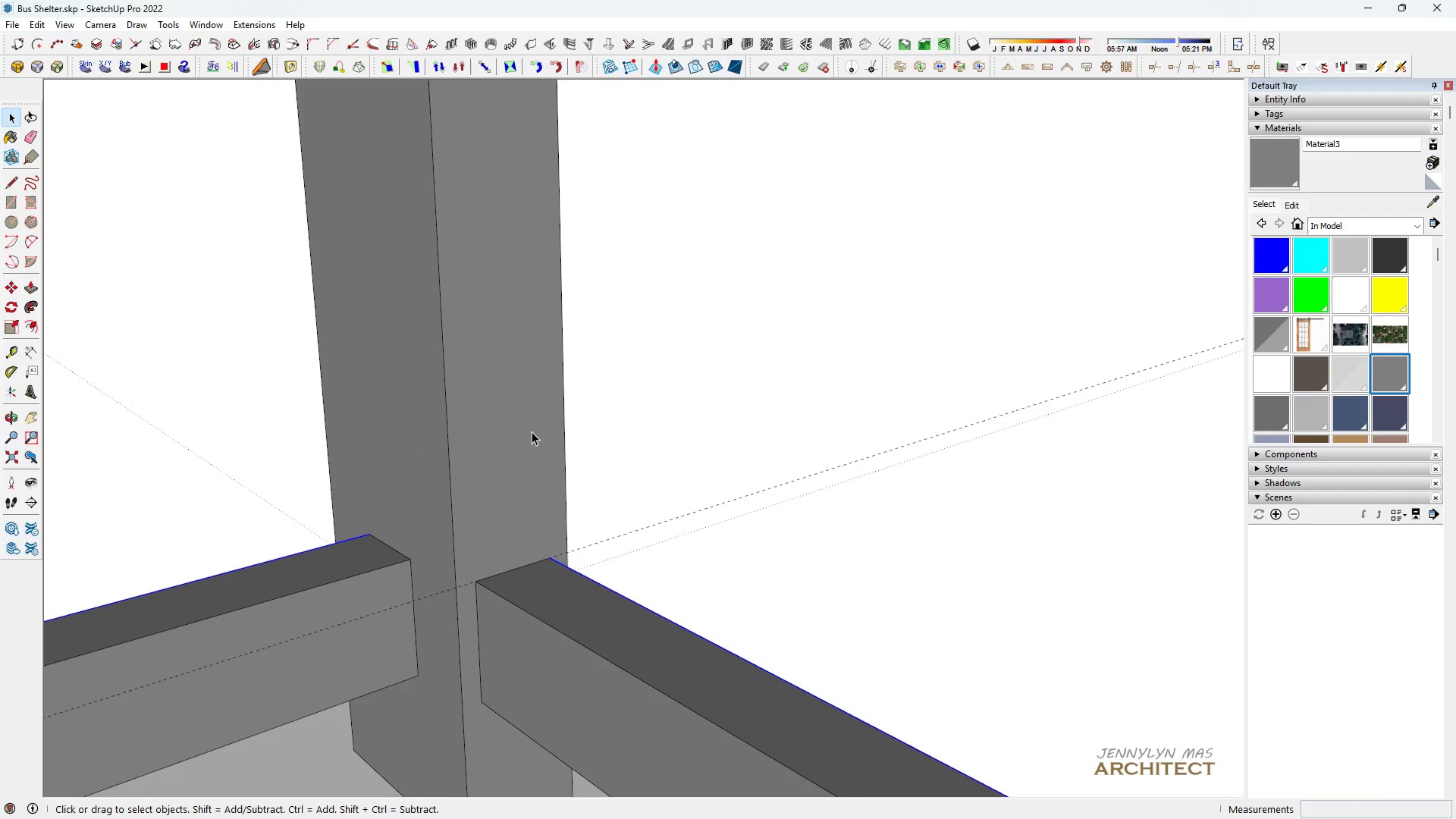 
type(  hhh t)
 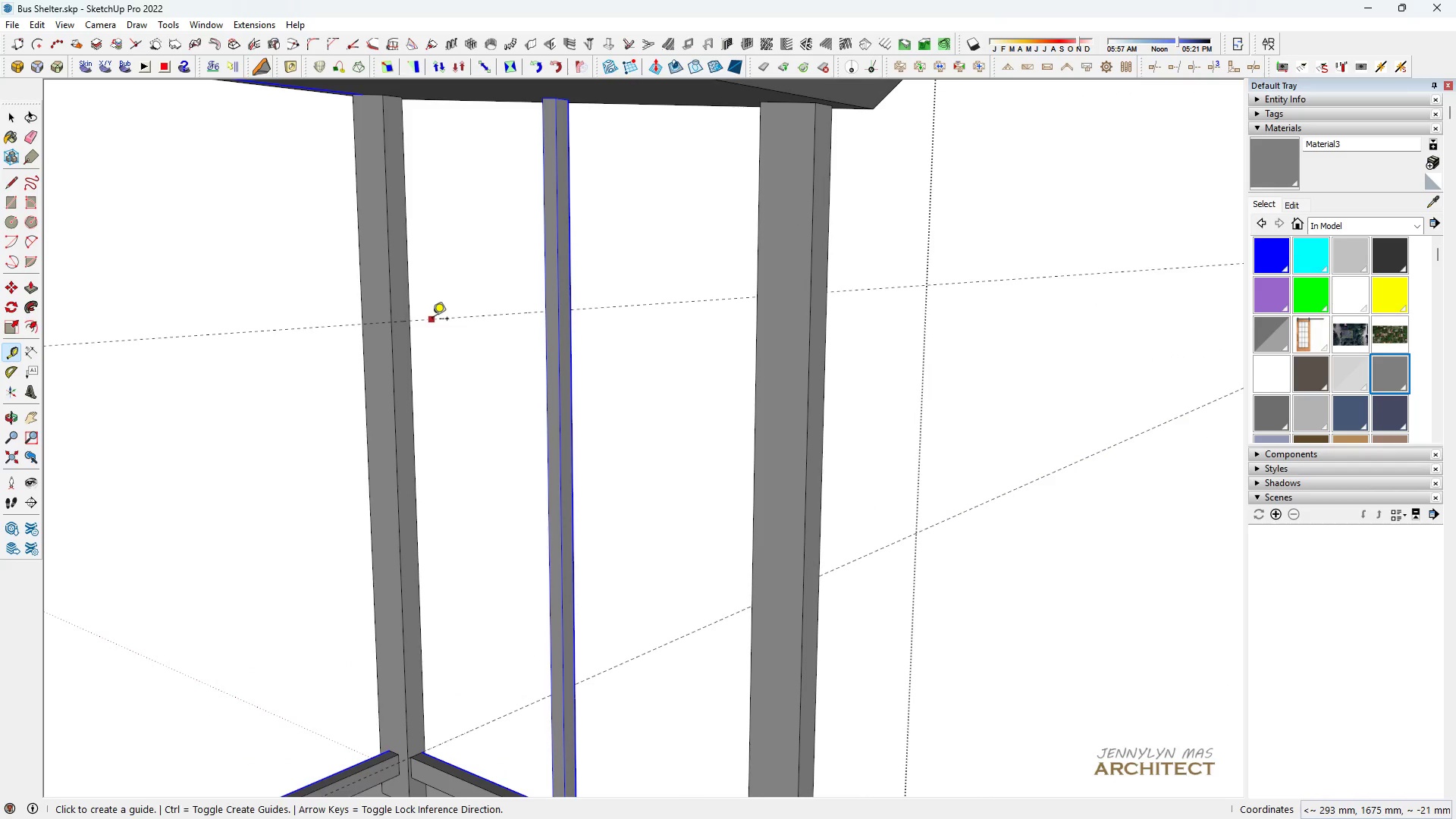 
scroll: coordinate [405, 574], scroll_direction: down, amount: 21.0
 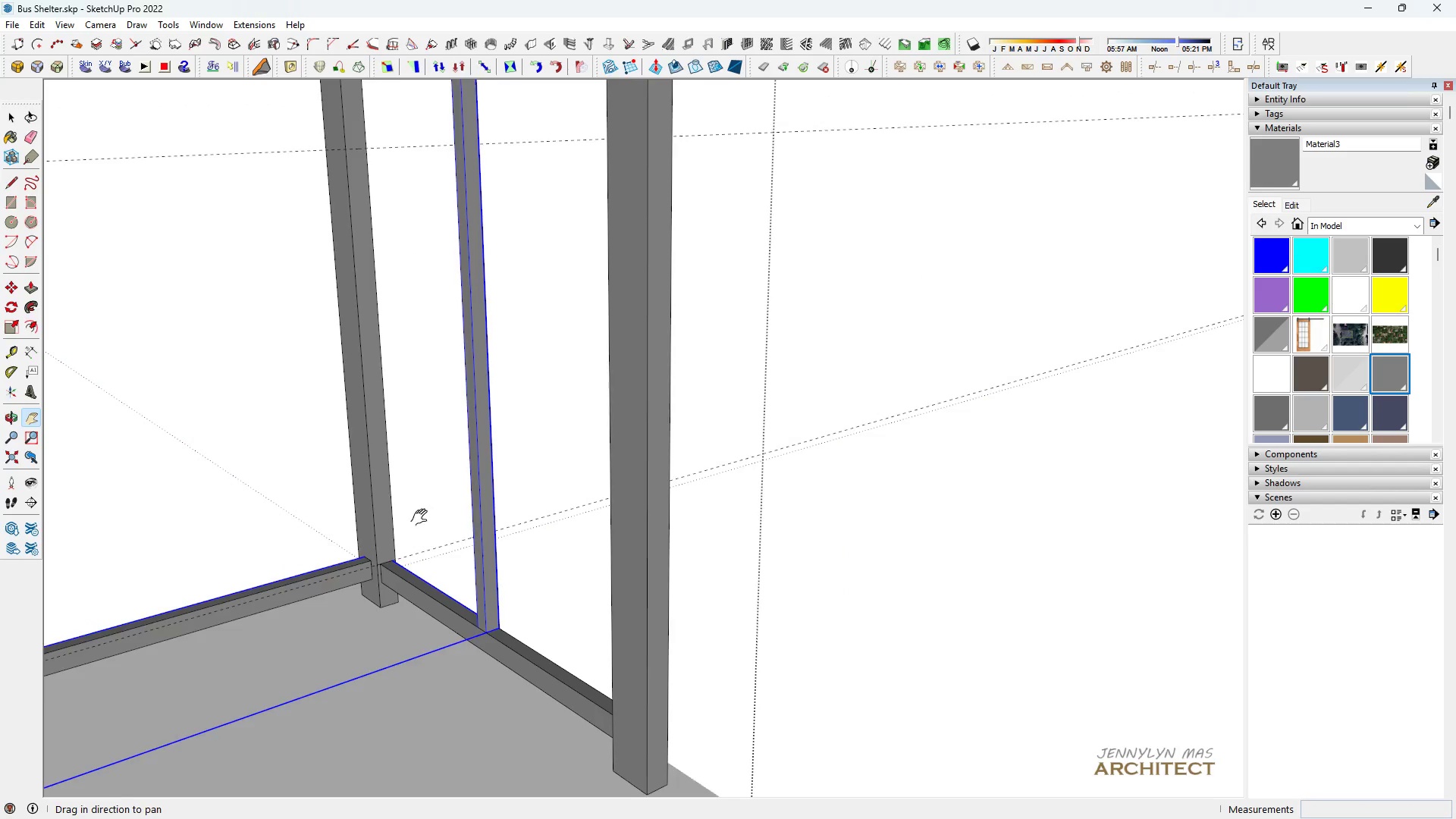 
left_click_drag(start_coordinate=[421, 516], to_coordinate=[463, 576])
 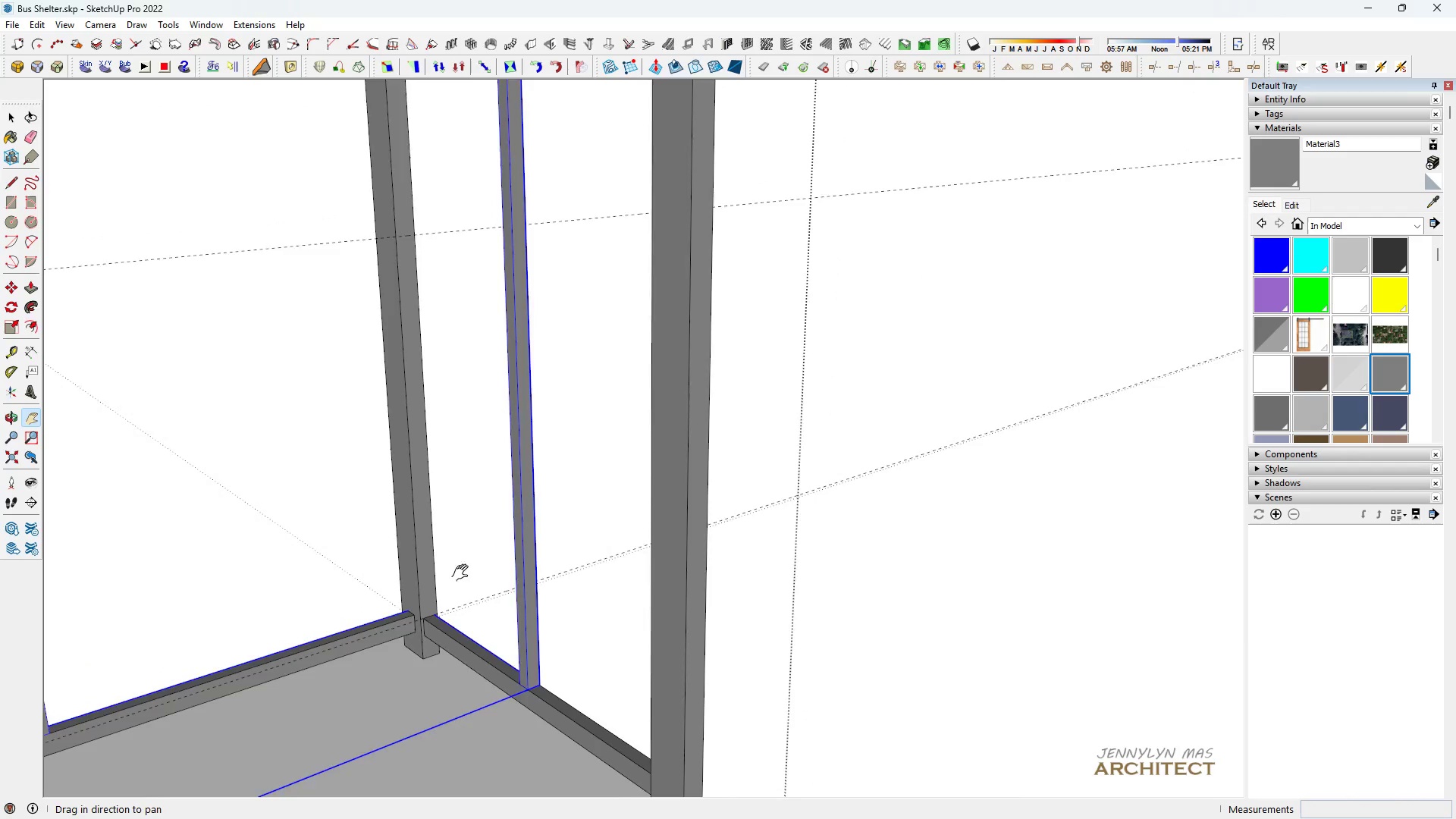 
scroll: coordinate [463, 576], scroll_direction: down, amount: 5.0
 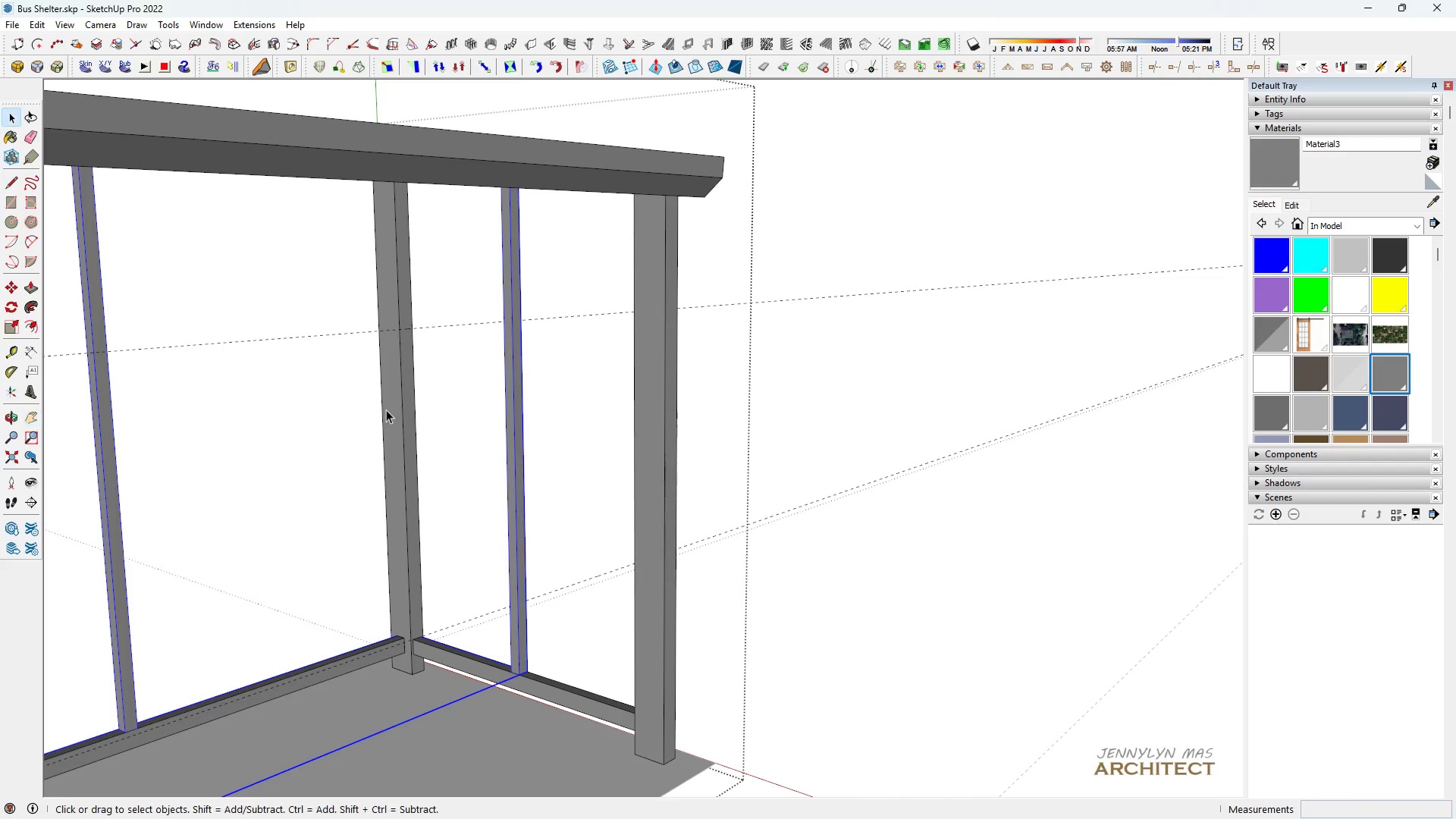 
scroll: coordinate [421, 346], scroll_direction: up, amount: 5.0
 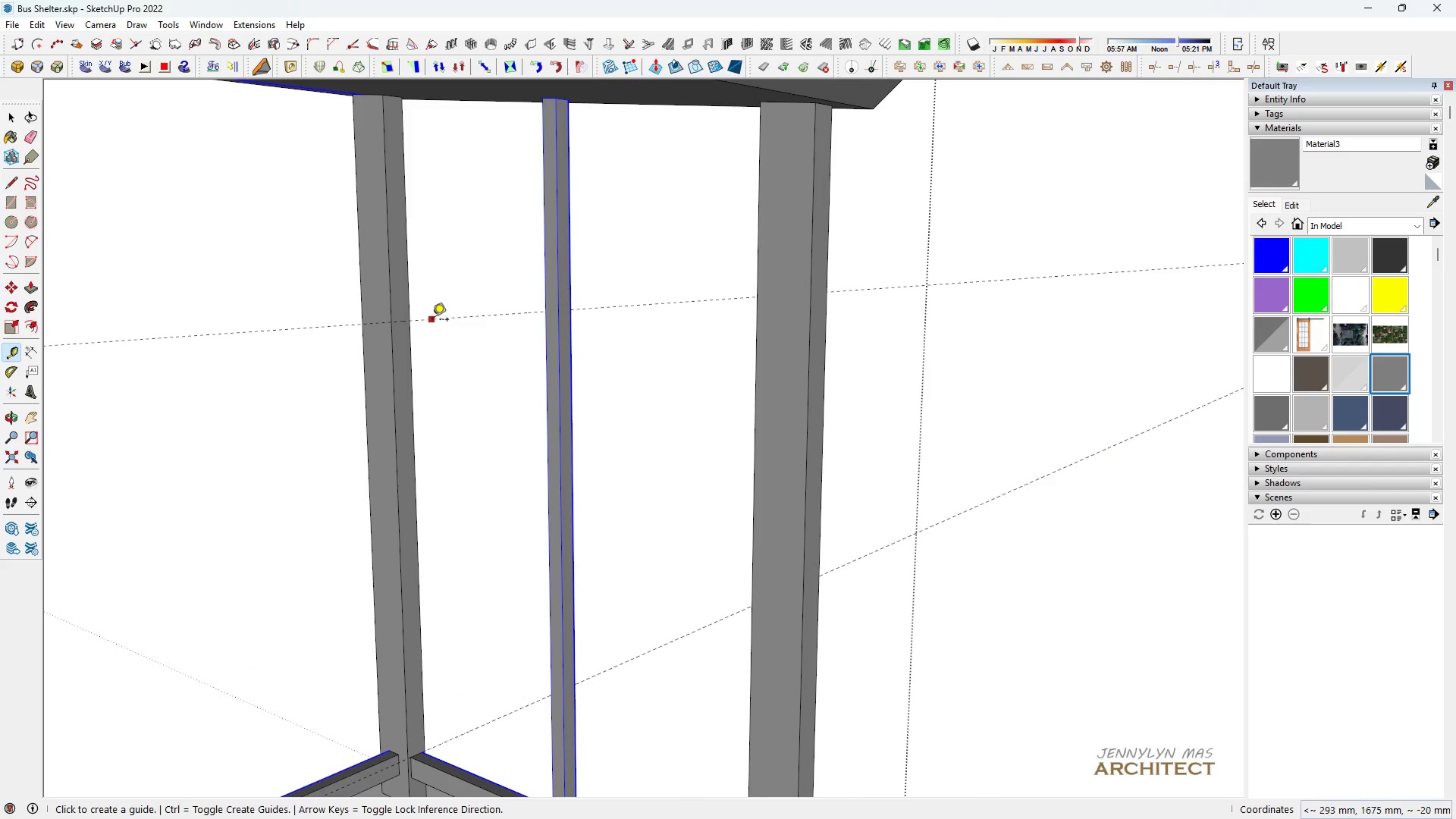 
left_click([432, 320])
 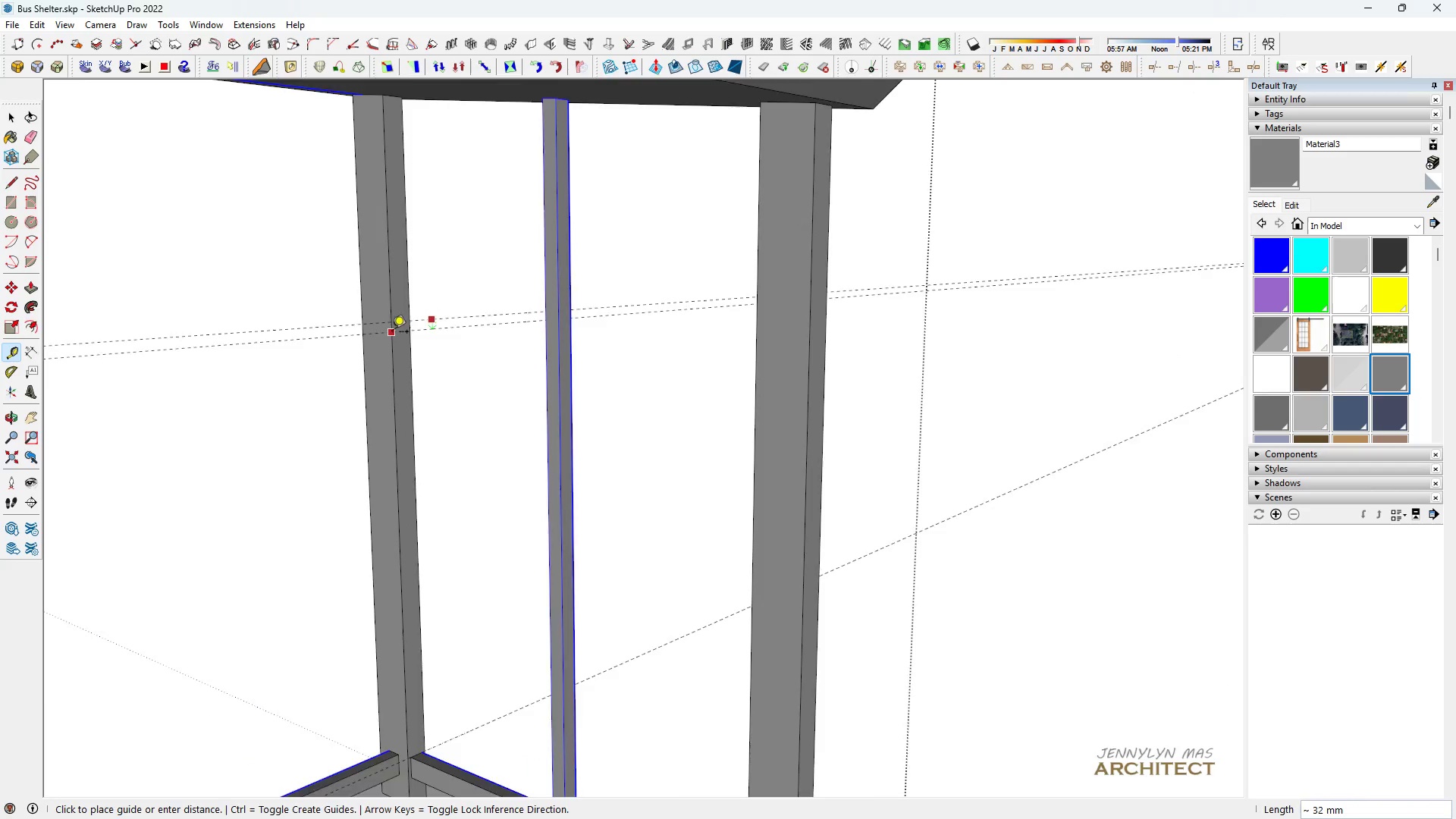 
scroll: coordinate [394, 350], scroll_direction: up, amount: 4.0
 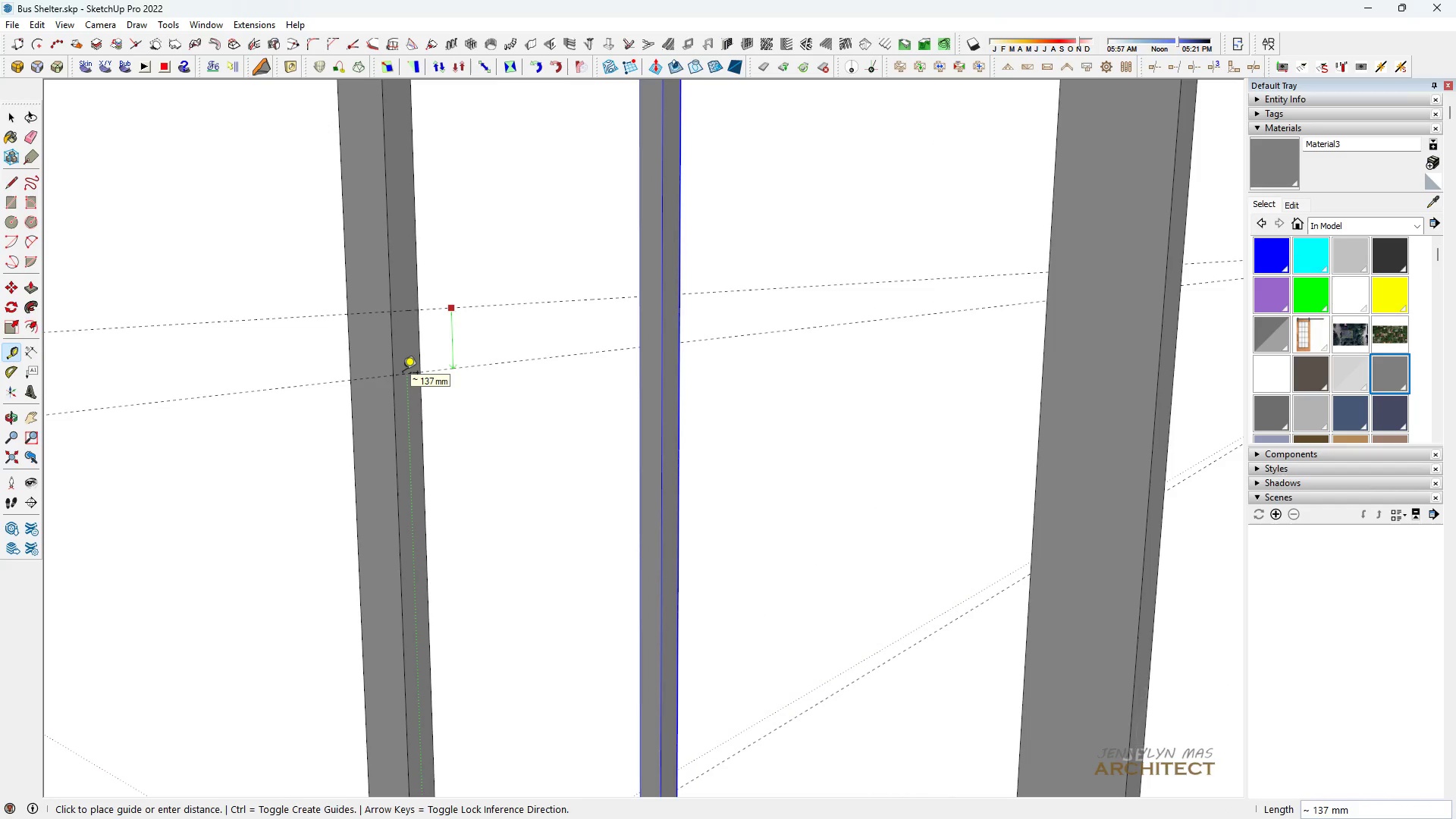 
type(1200)
 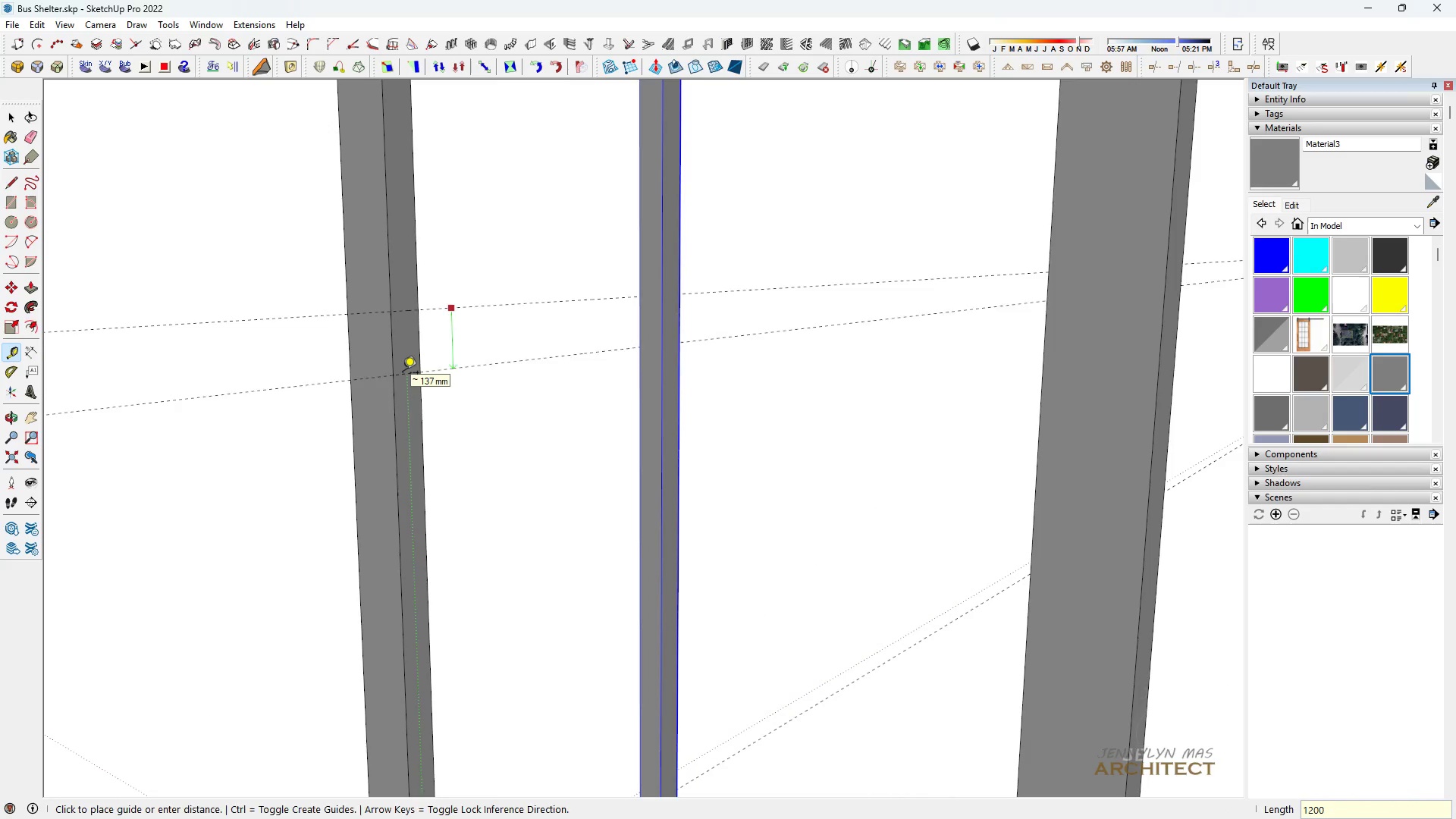 
key(Enter)
 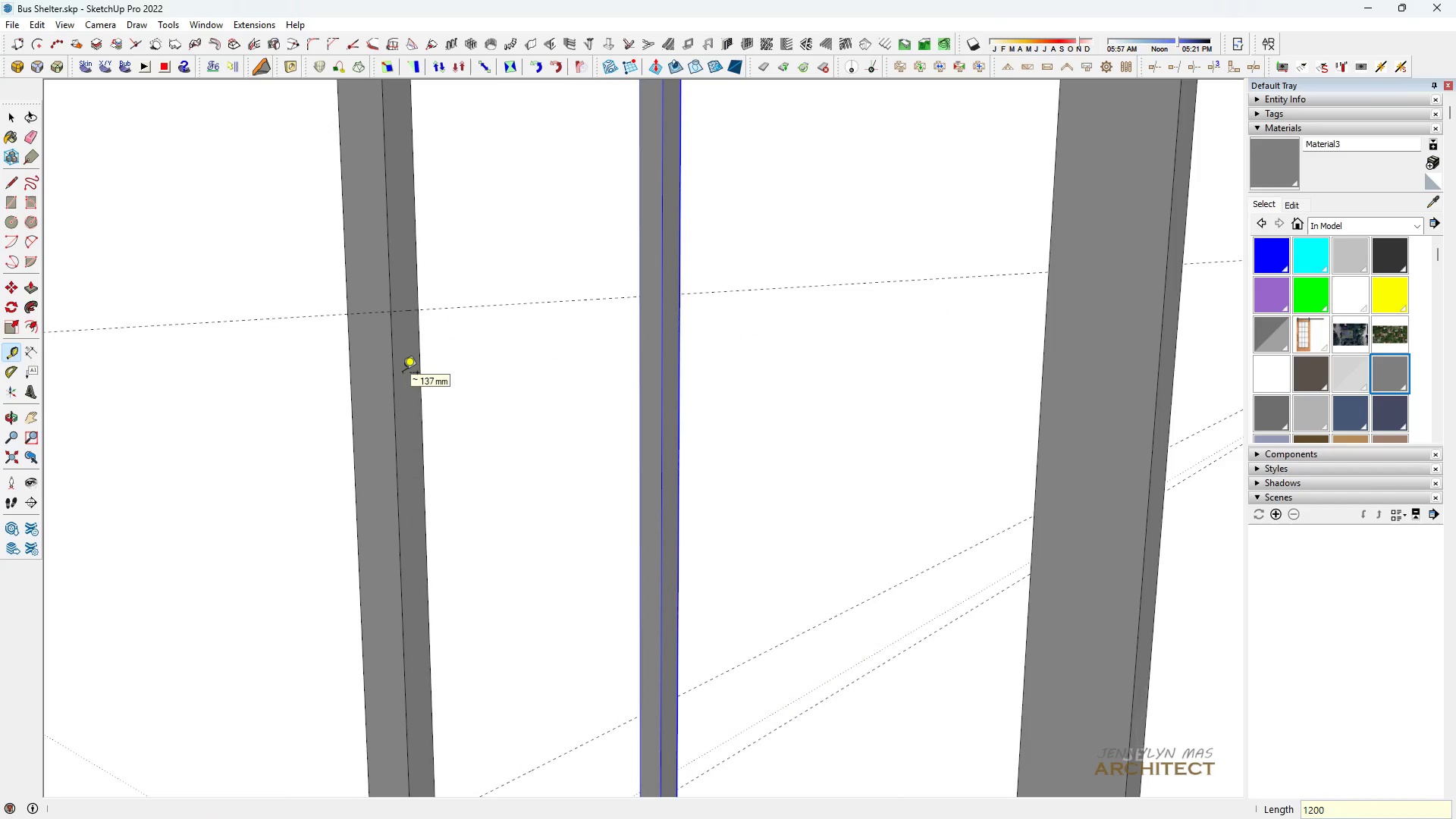 
key(Space)
 